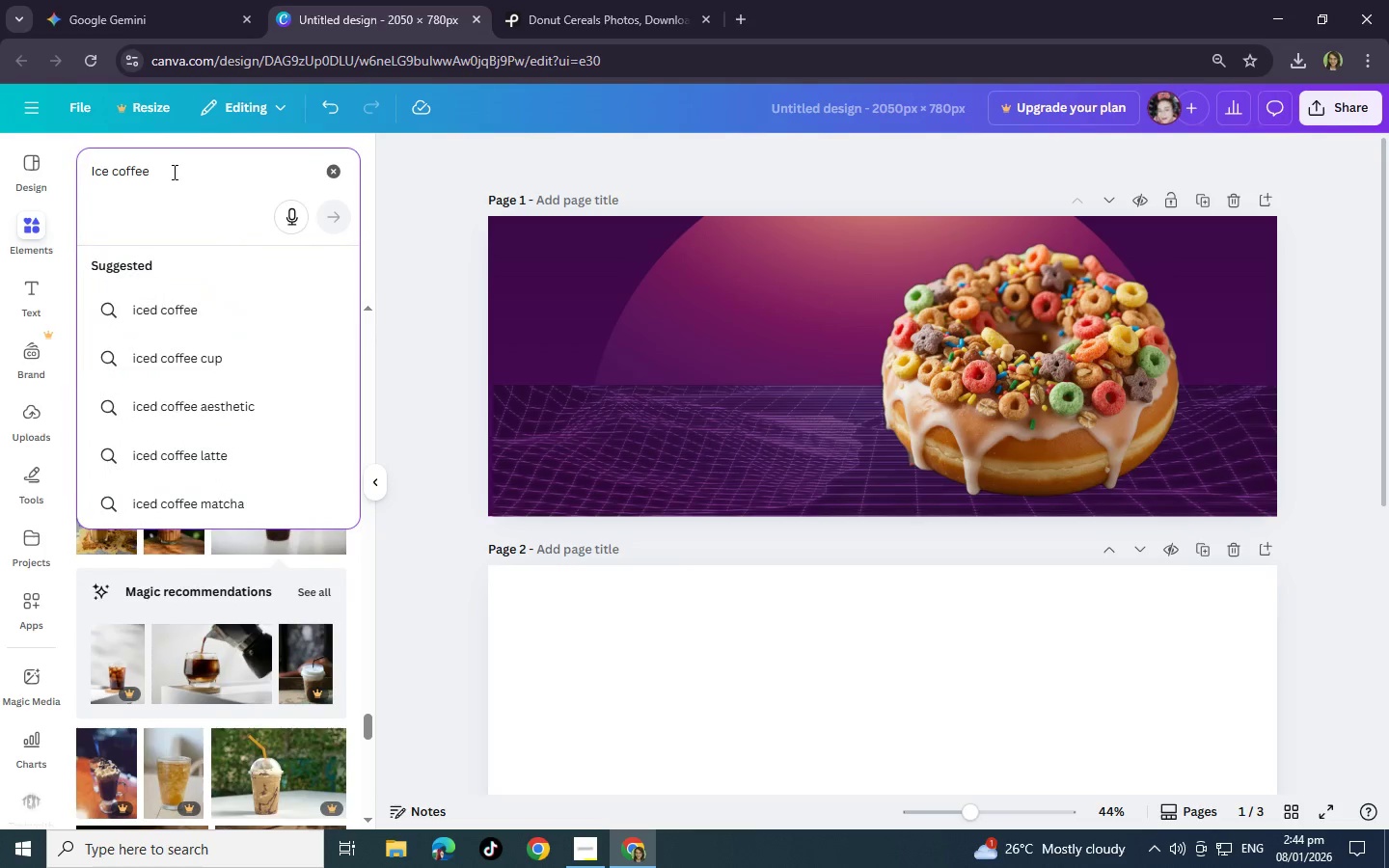 
hold_key(key=Backspace, duration=1.5)
 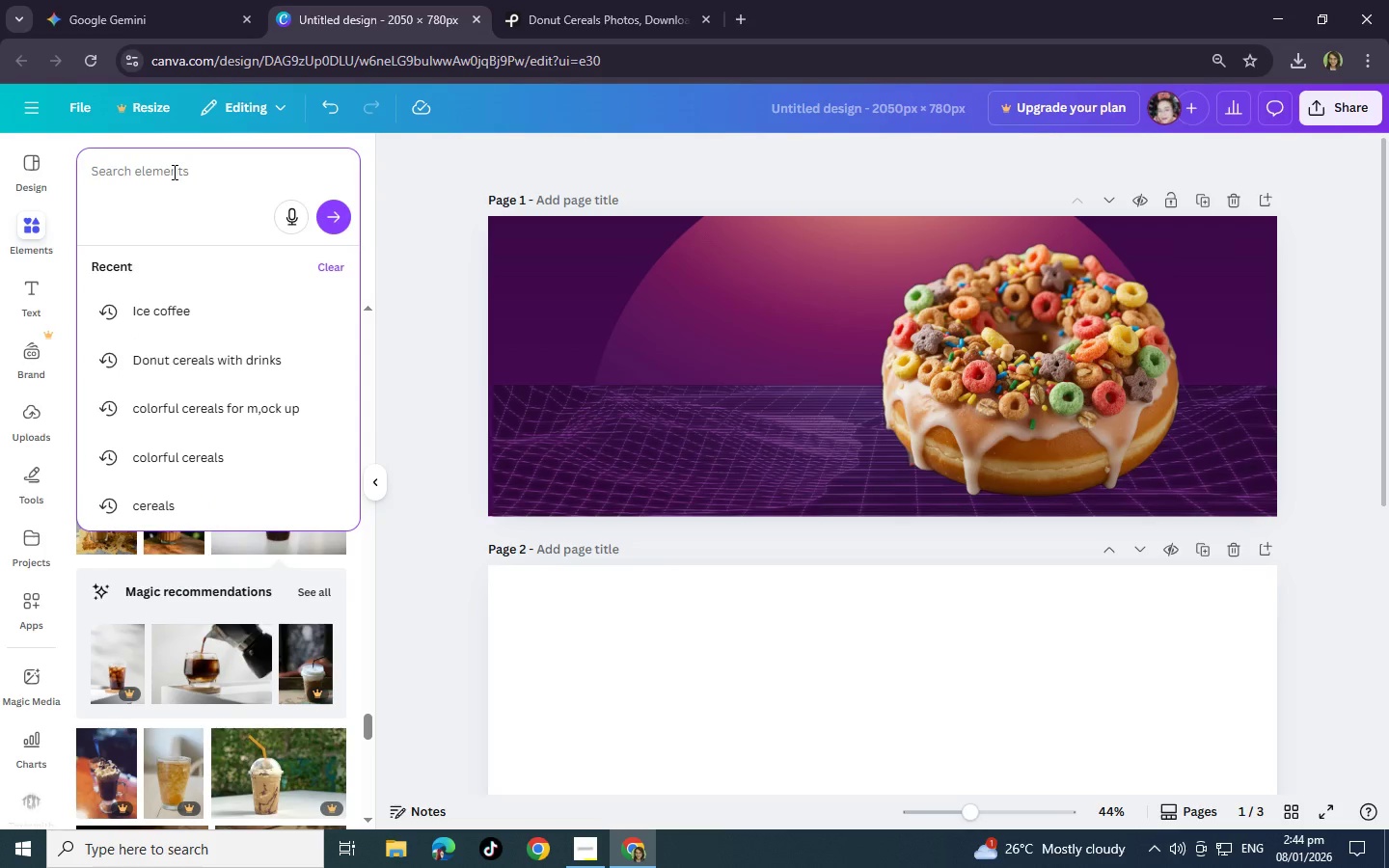 
hold_key(key=Backspace, duration=0.48)
 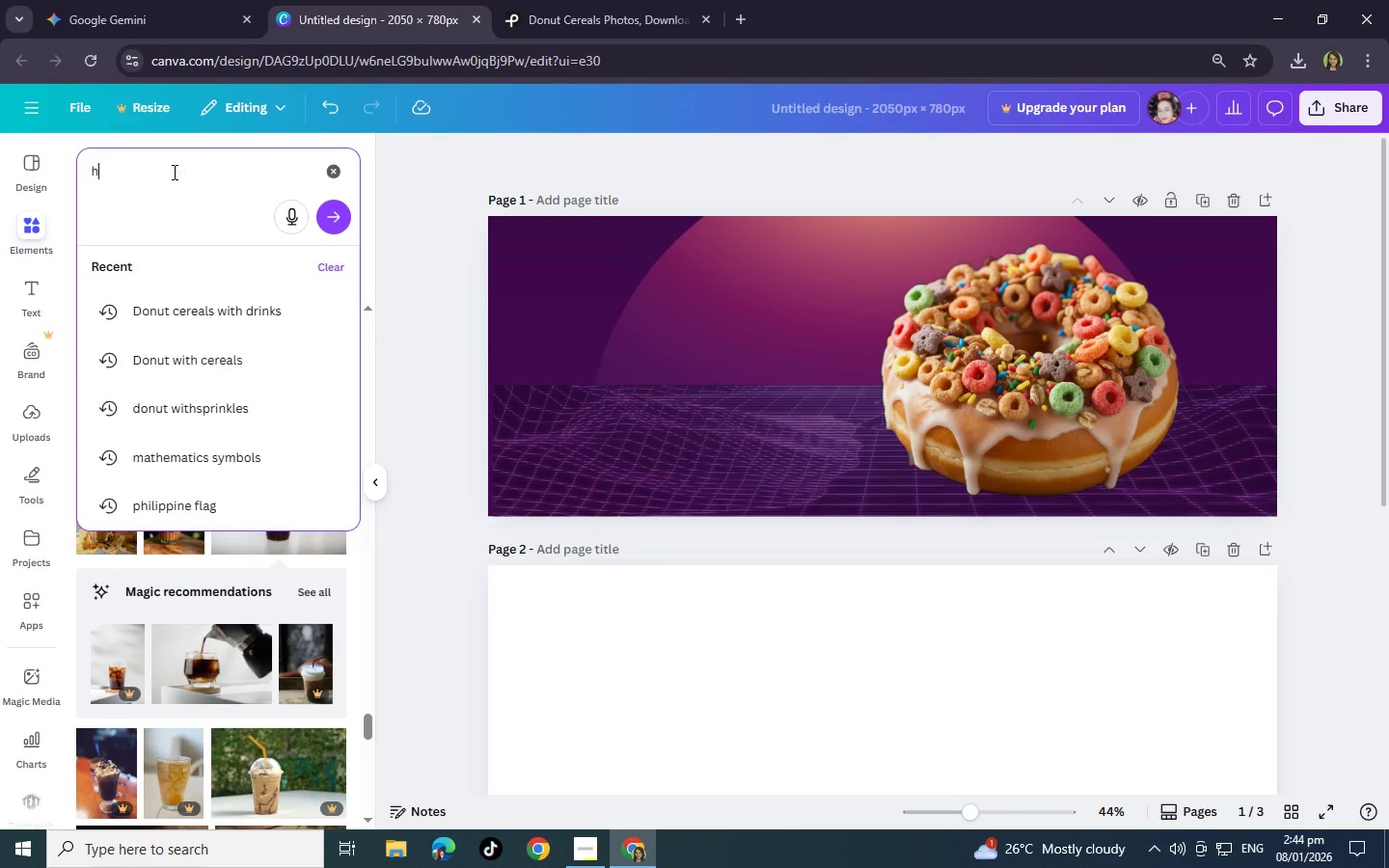 
type(high caffeine cold brews)
 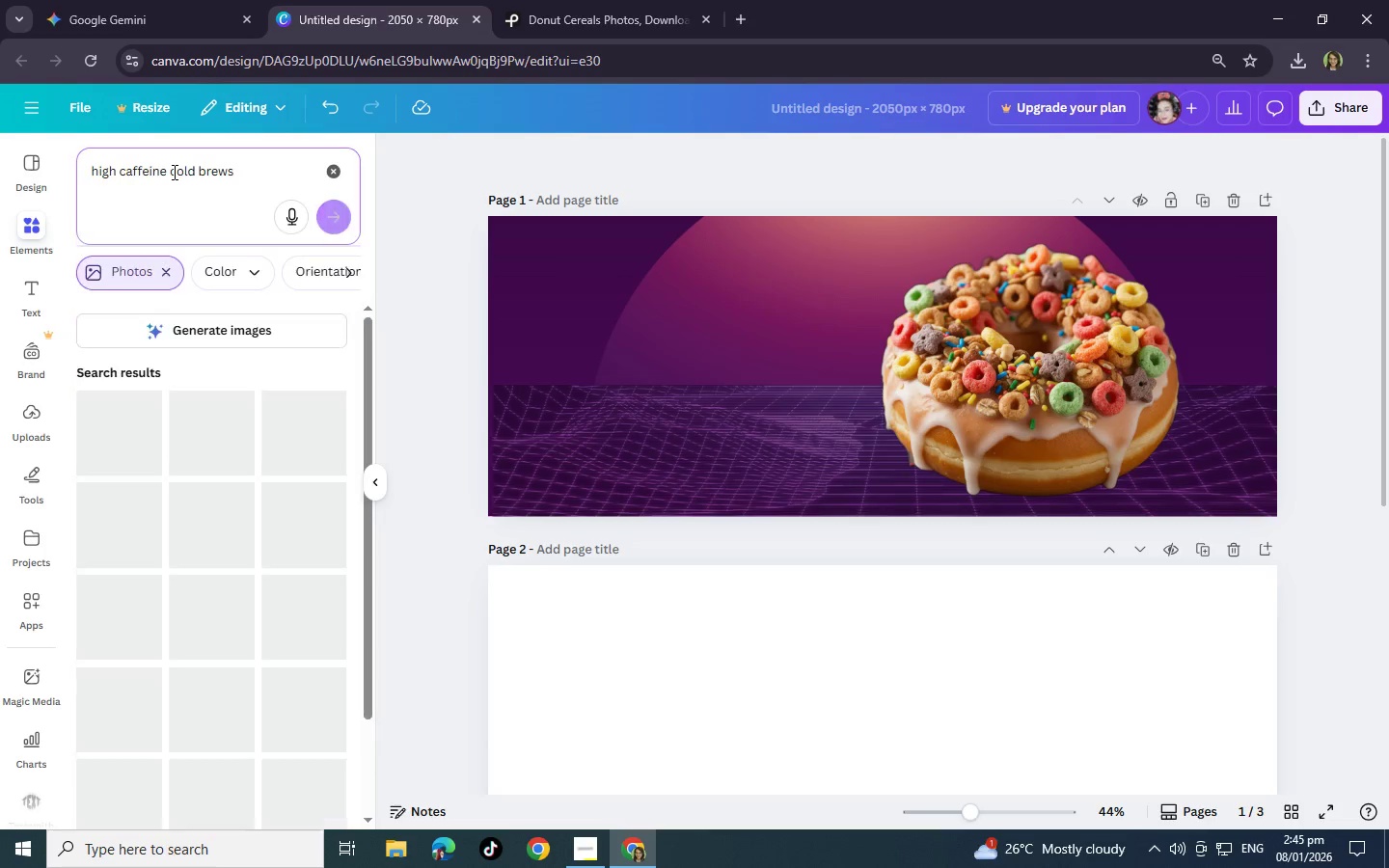 
key(Enter)
 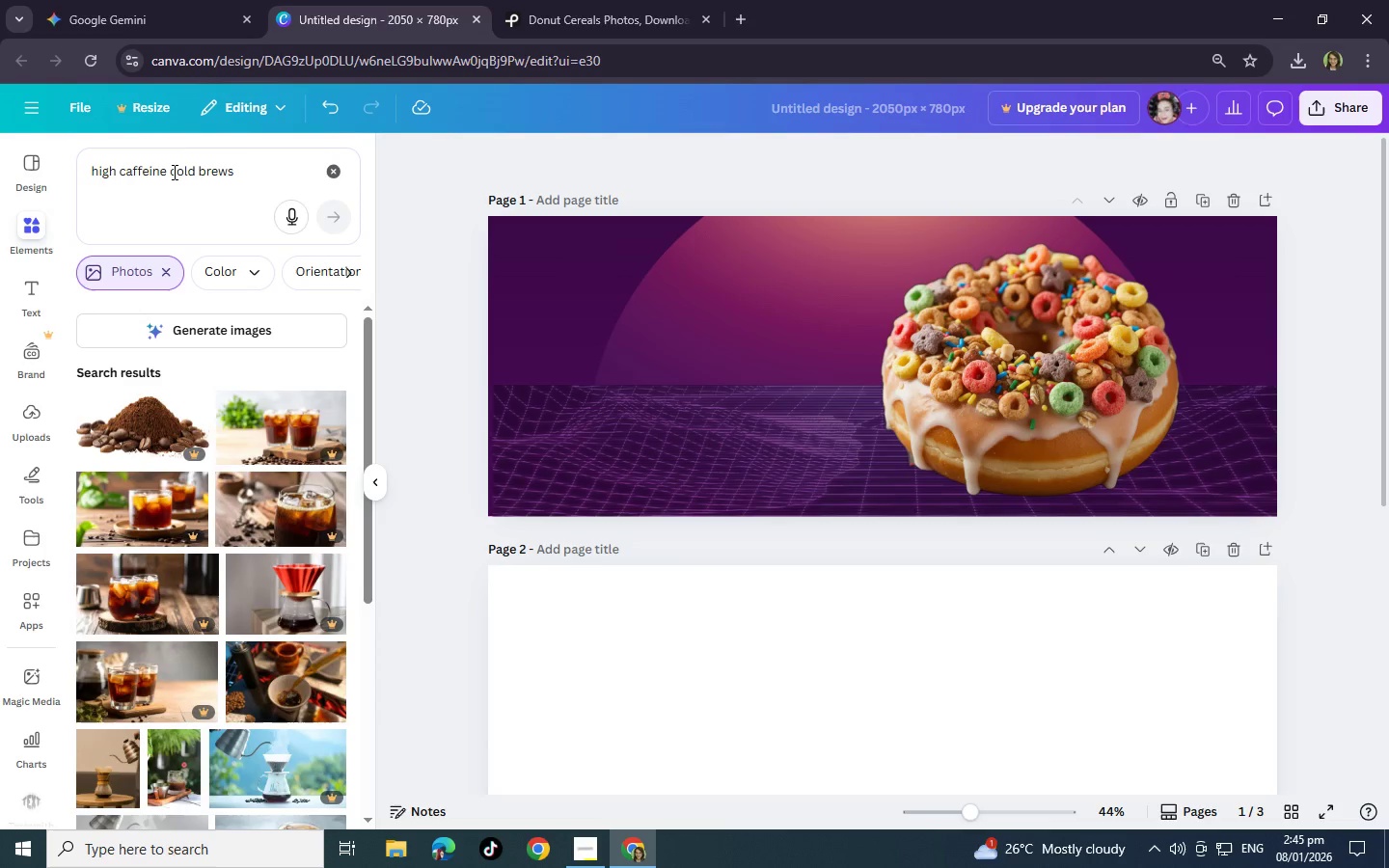 
scroll: coordinate [286, 383], scroll_direction: down, amount: 3.0
 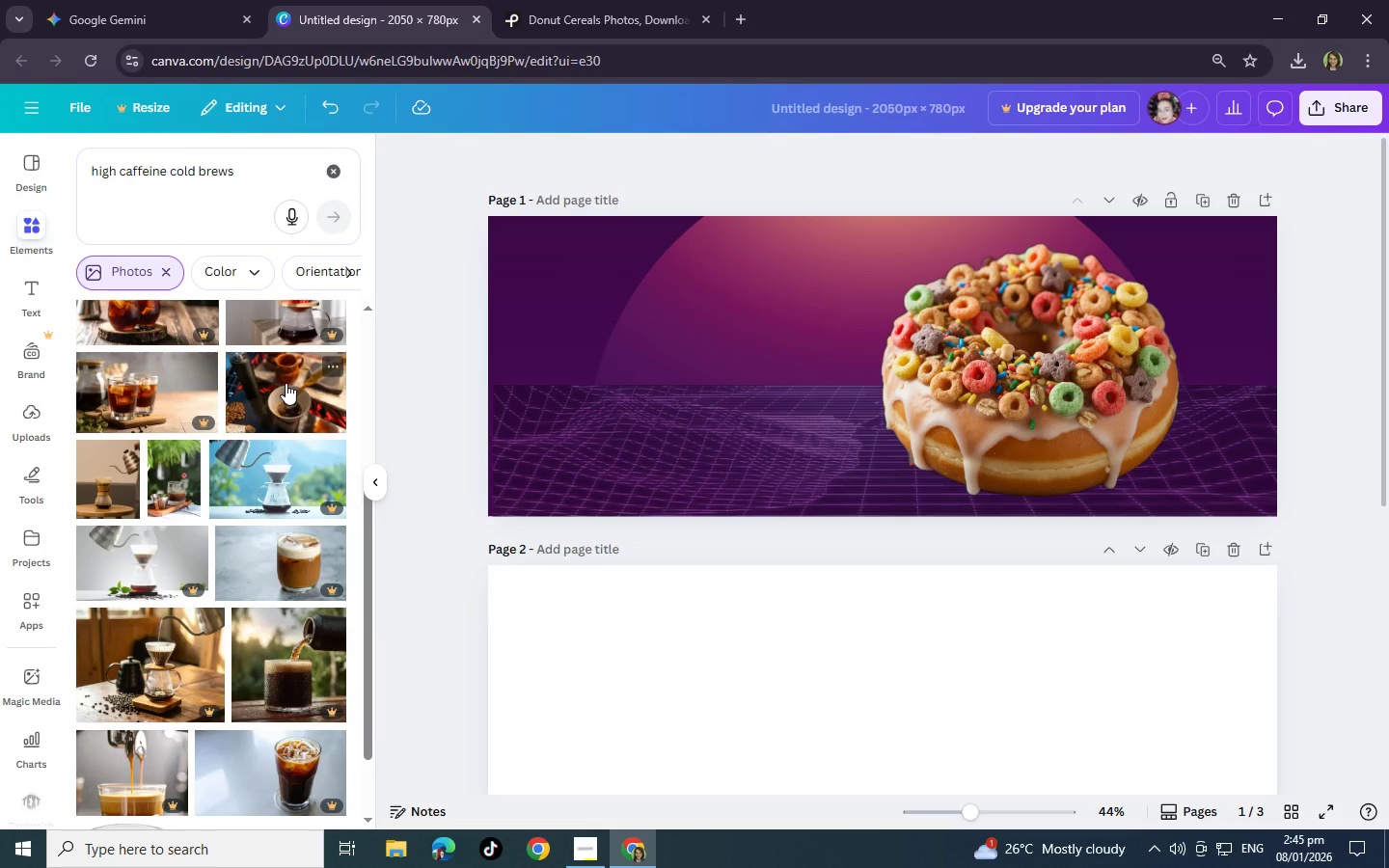 
scroll: coordinate [286, 383], scroll_direction: up, amount: 4.0
 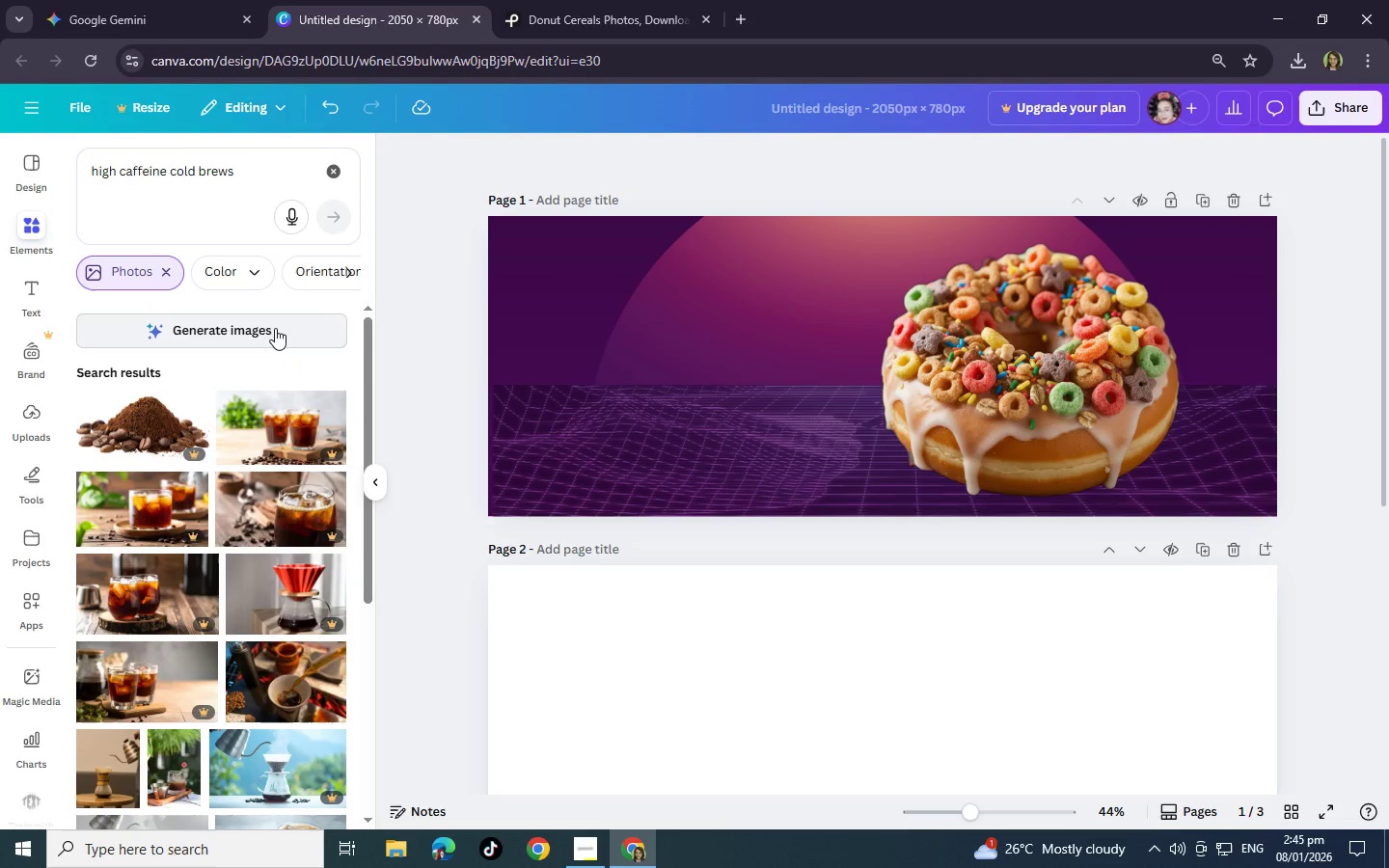 
left_click([274, 325])
 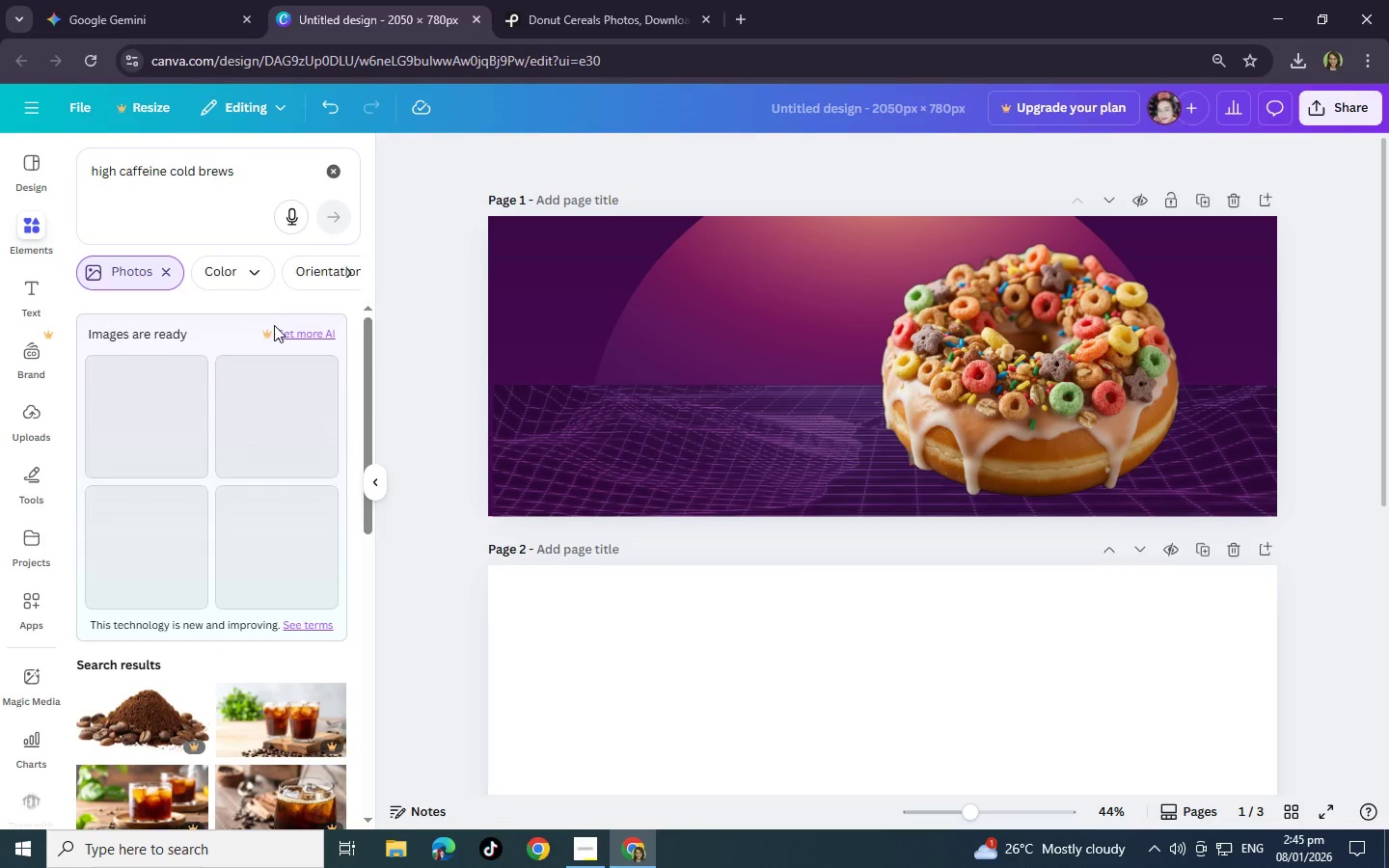 
wait(15.81)
 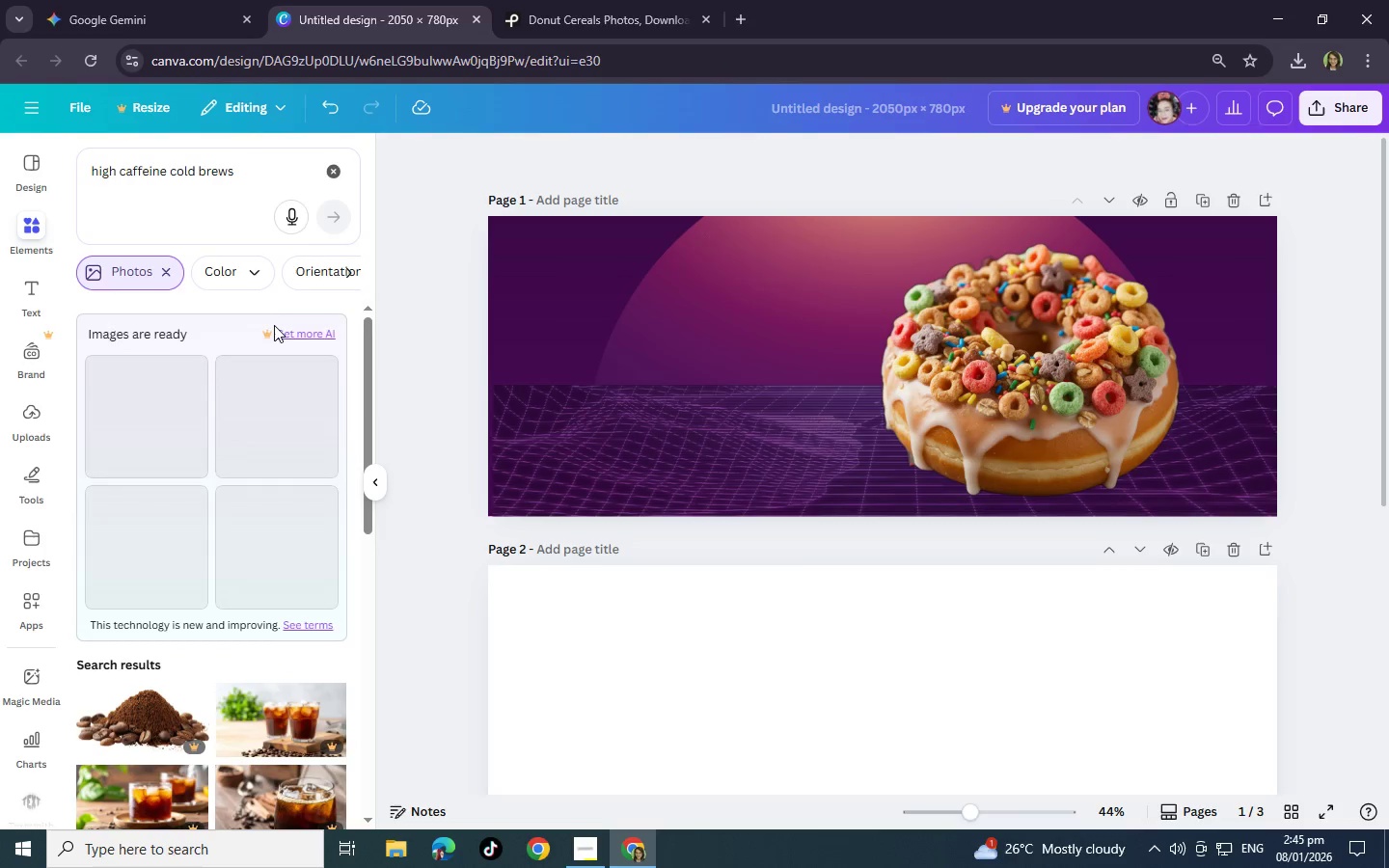 
scroll: coordinate [274, 325], scroll_direction: down, amount: 4.0
 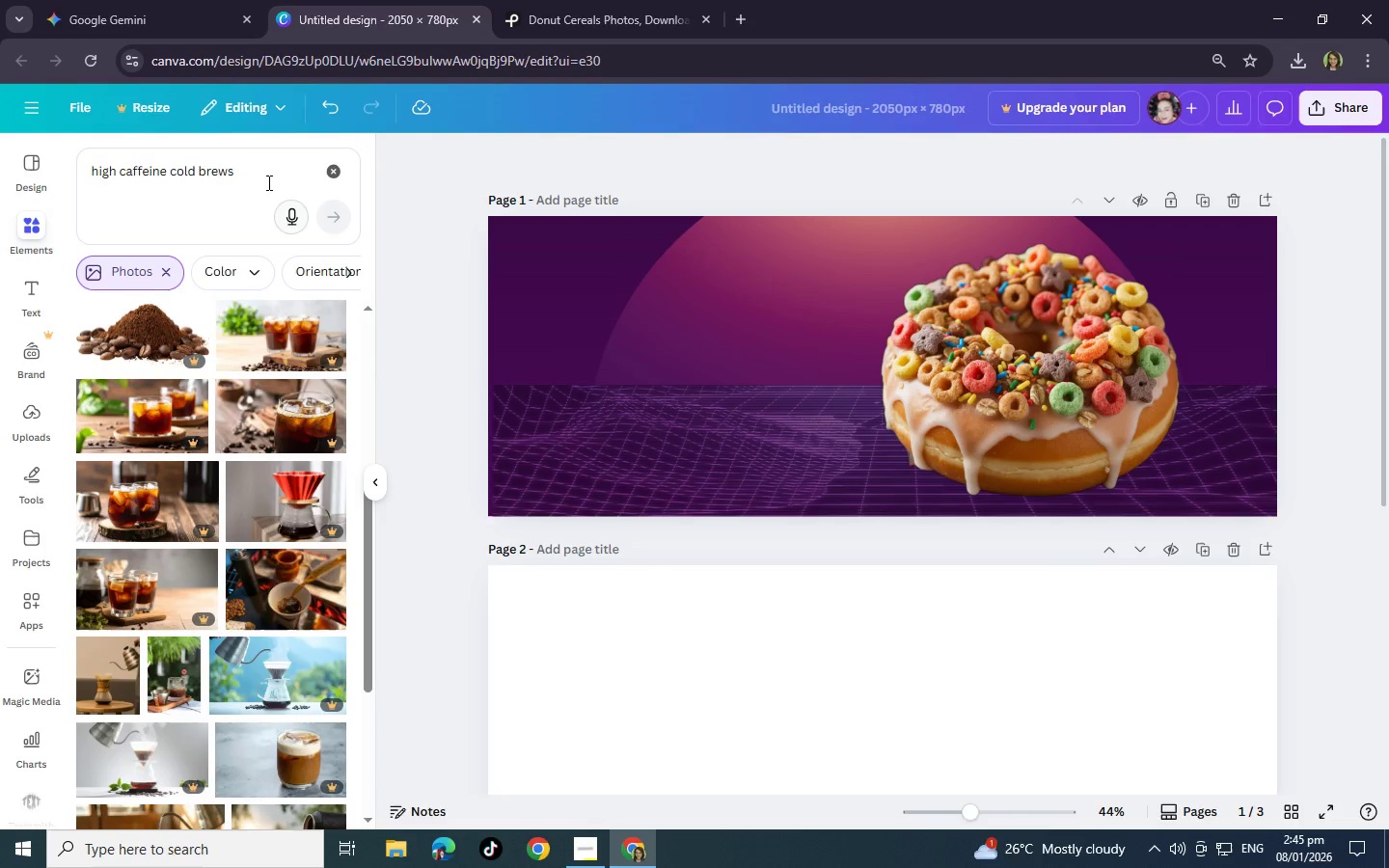 
left_click([243, 174])
 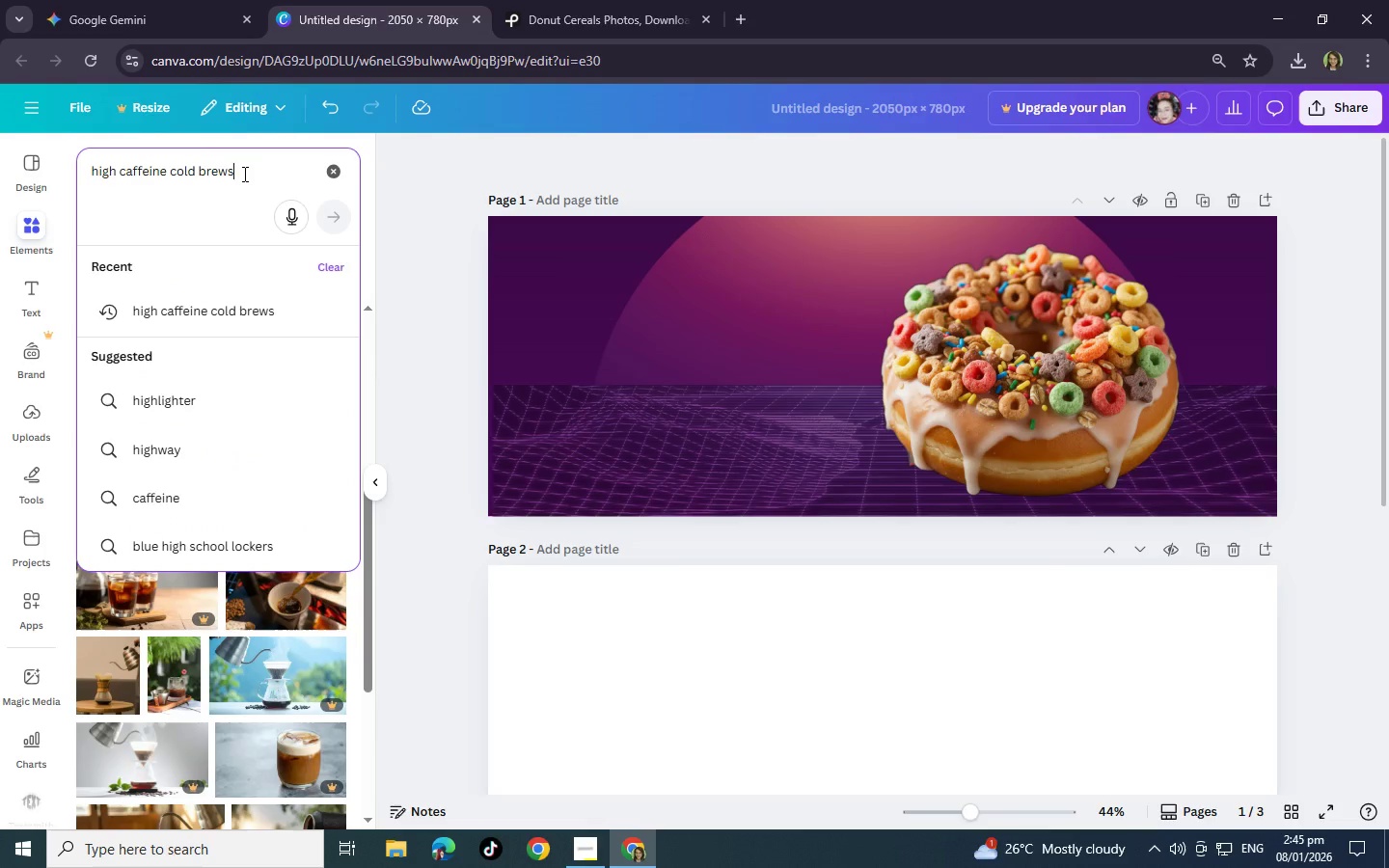 
key(Backspace)
 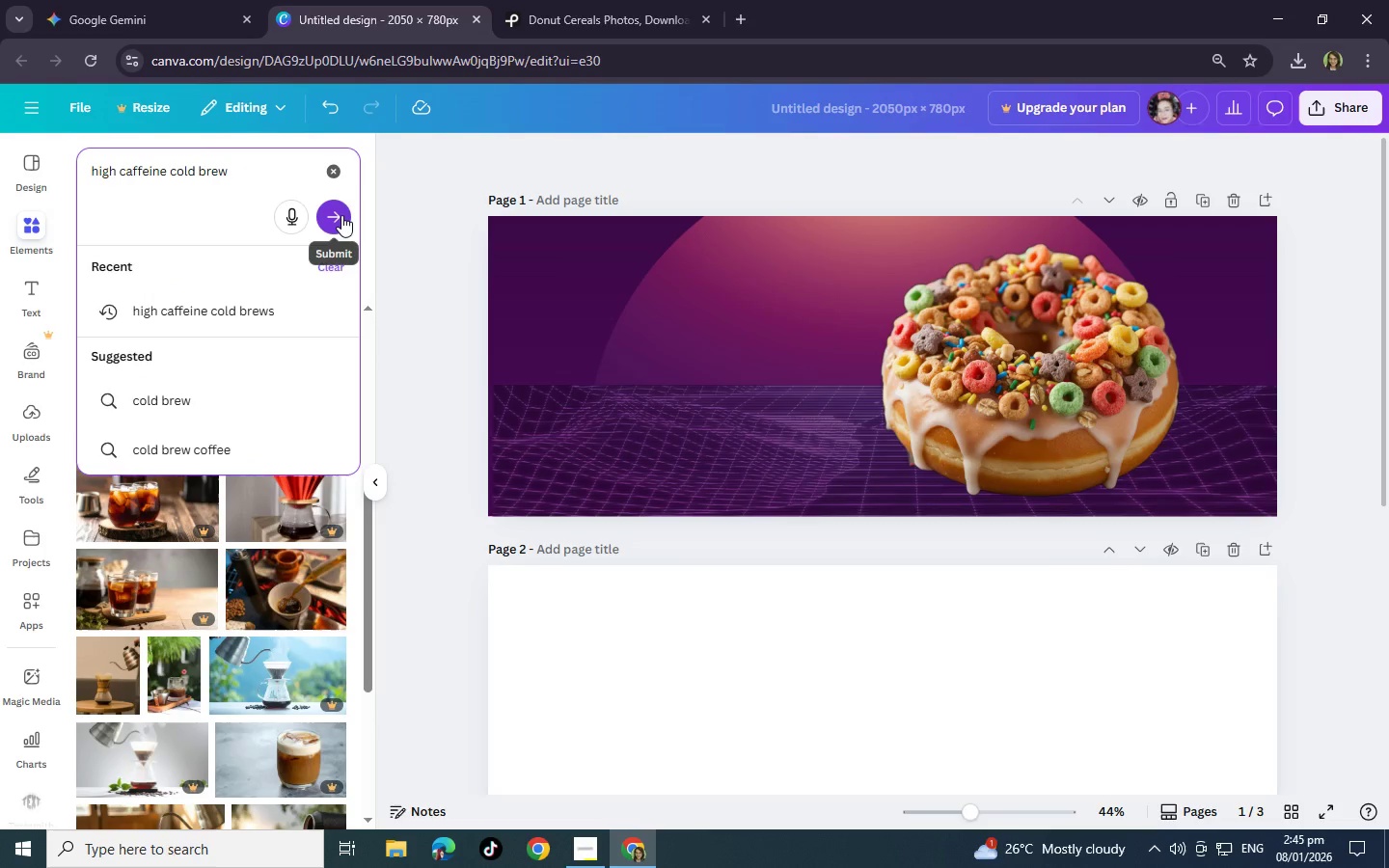 
left_click([341, 215])
 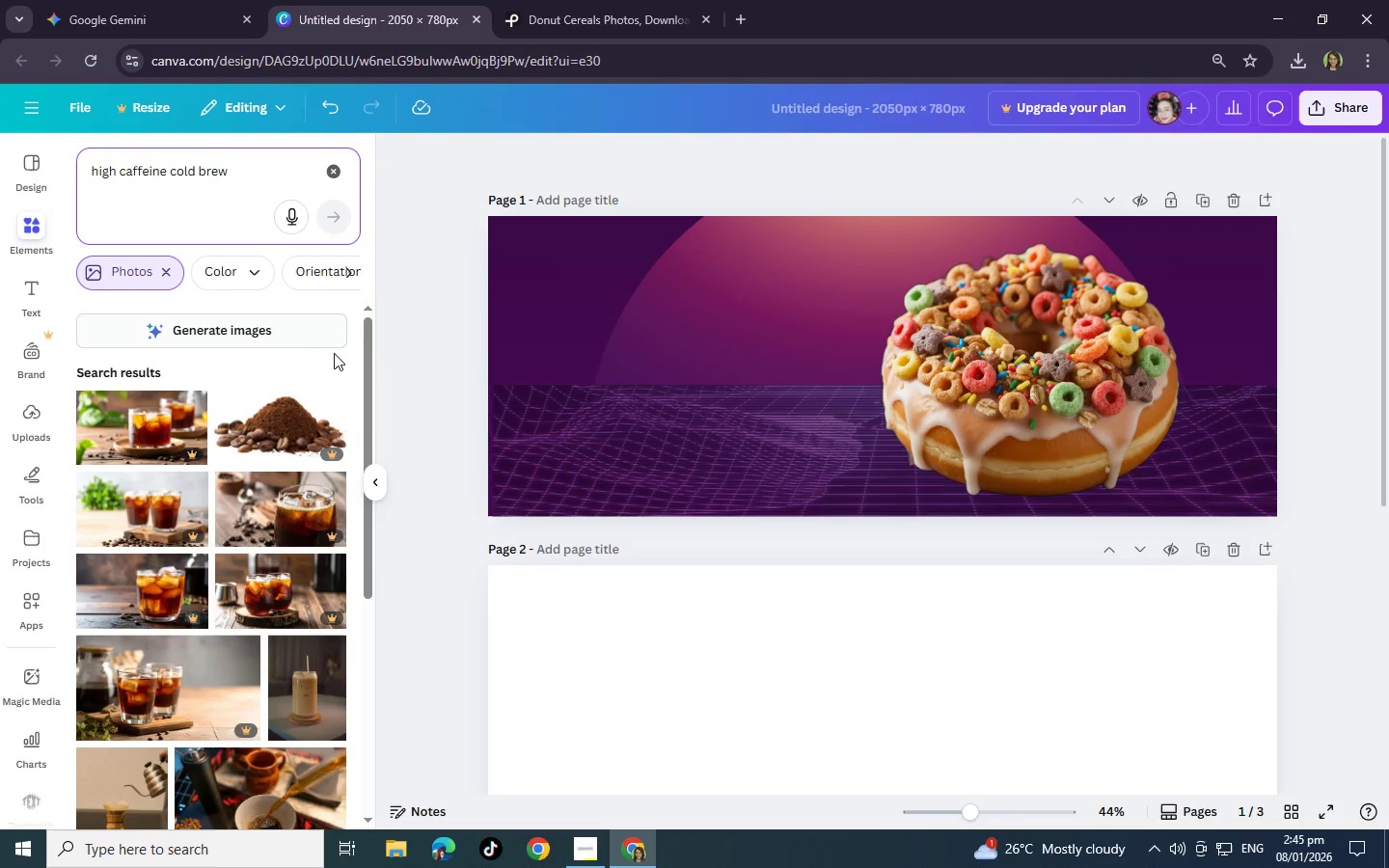 
mouse_move([335, 351])
 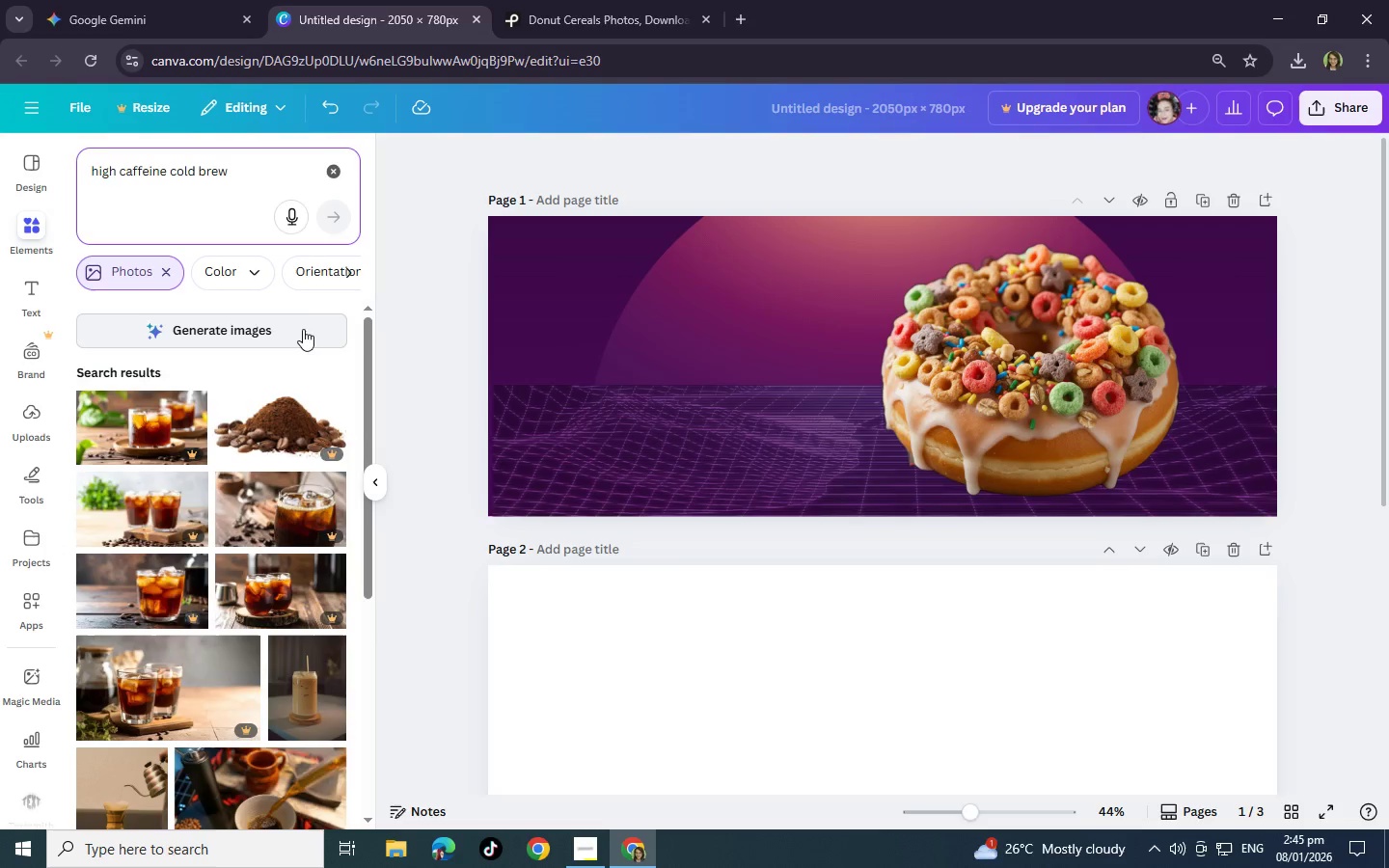 
left_click([303, 329])
 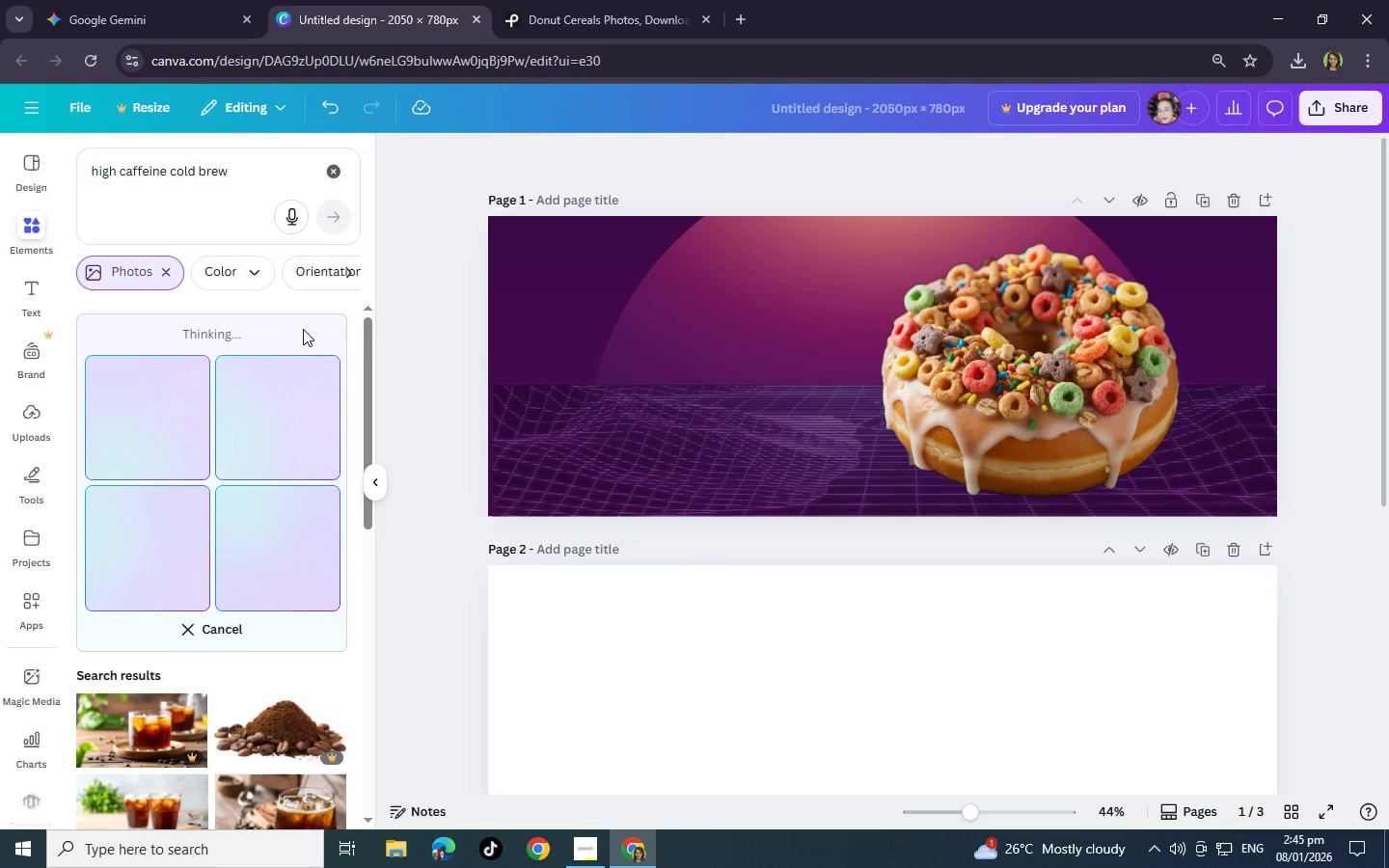 
wait(7.77)
 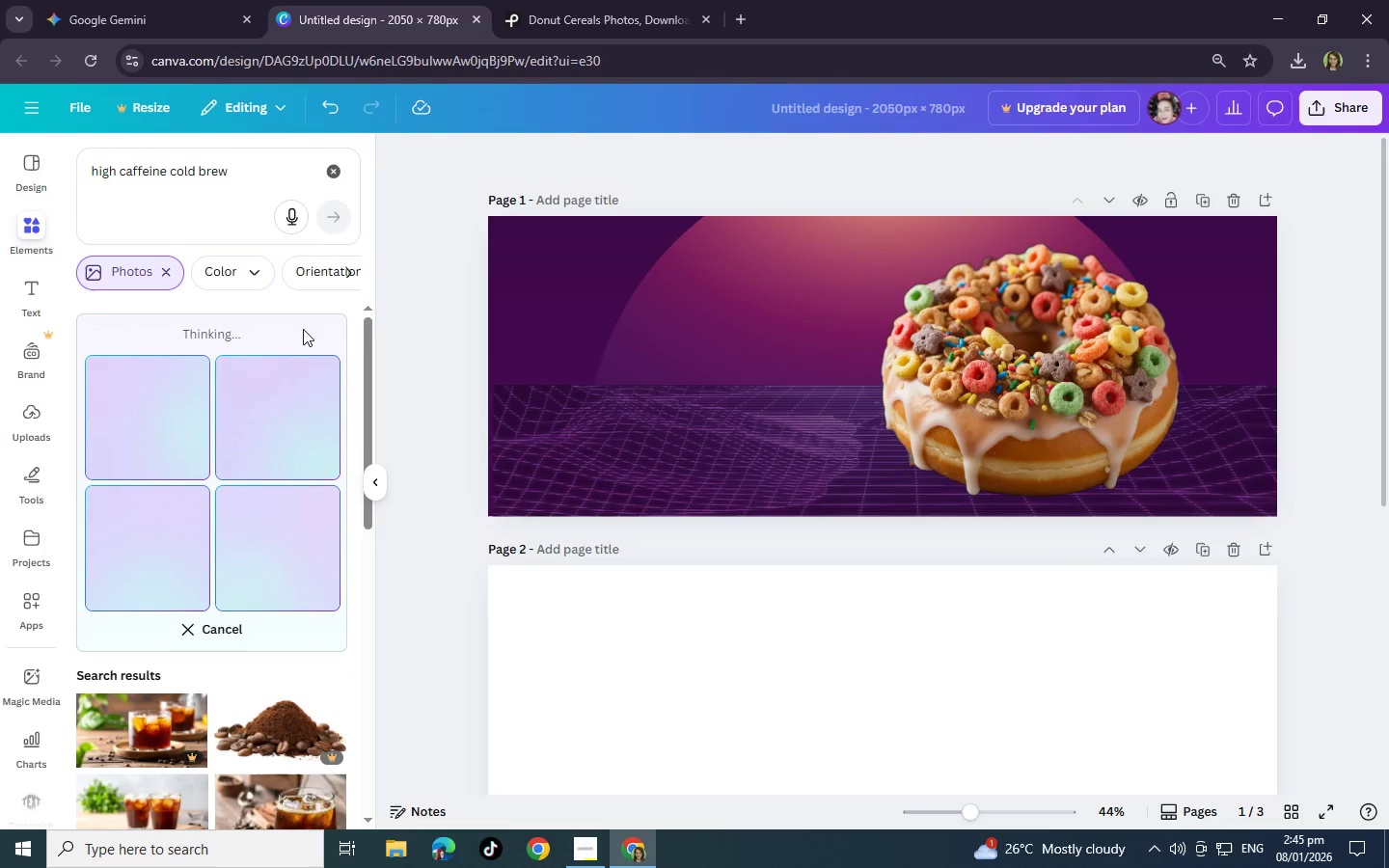 
scroll: coordinate [245, 731], scroll_direction: down, amount: 17.0
 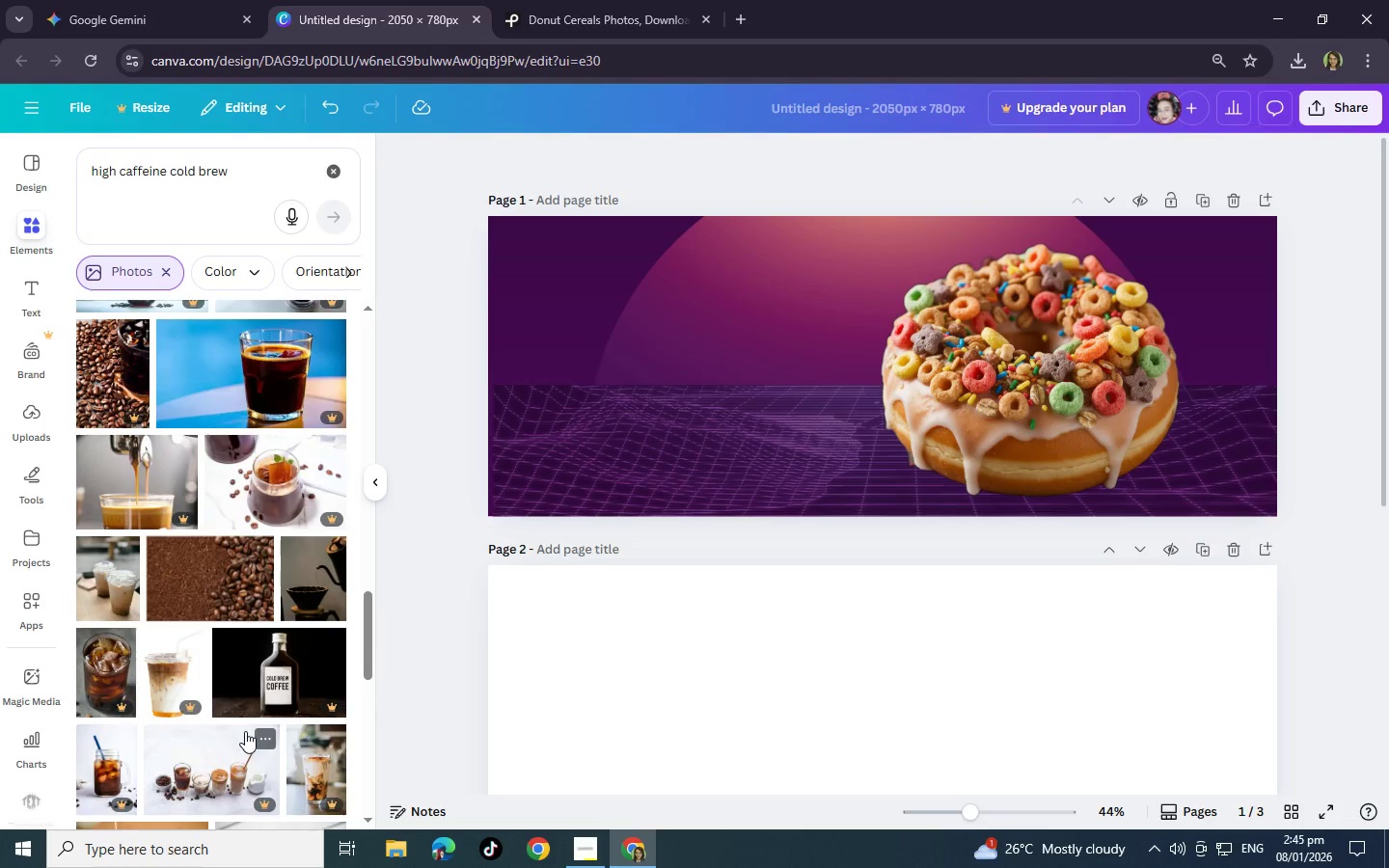 
scroll: coordinate [245, 731], scroll_direction: down, amount: 14.0
 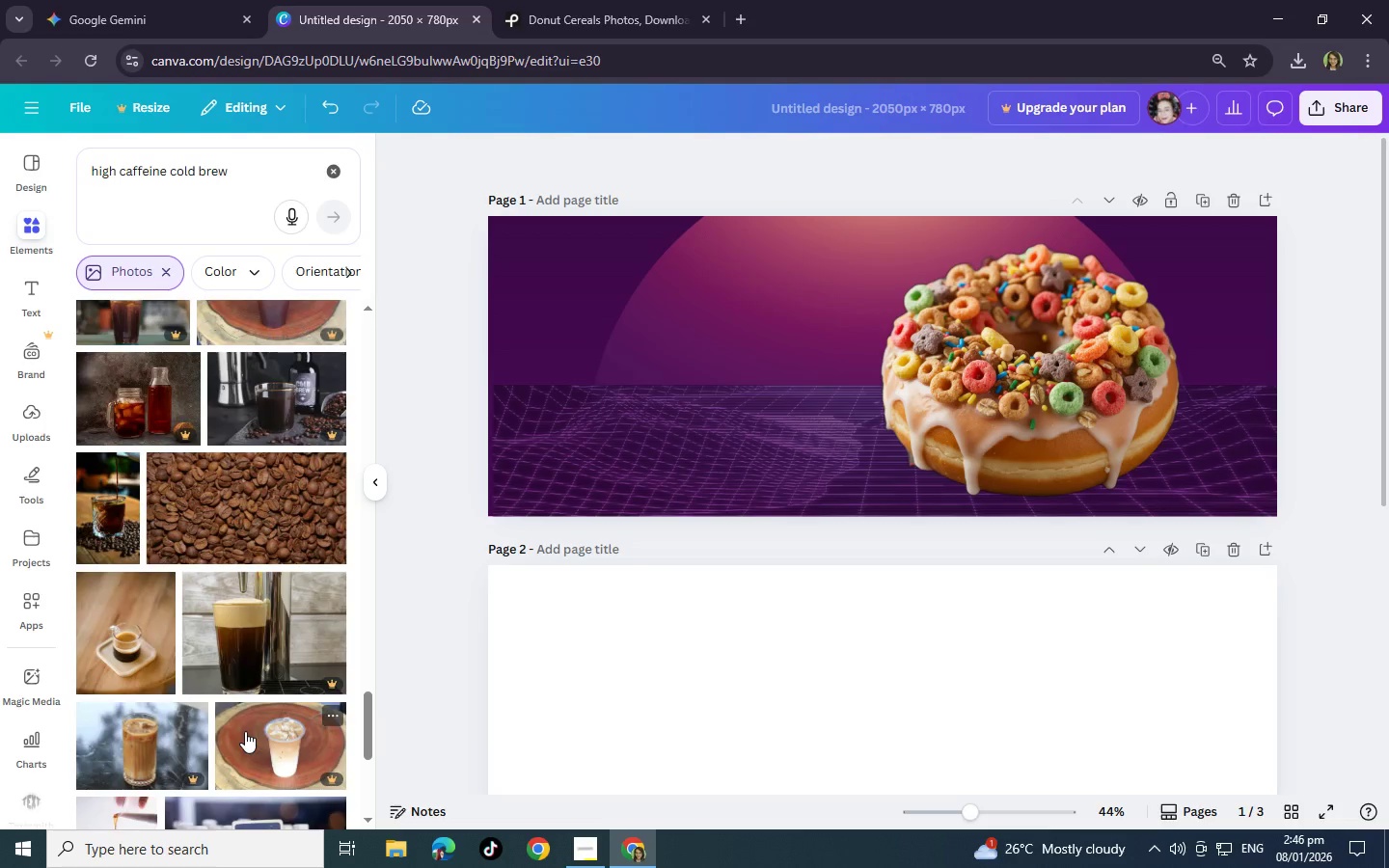 
scroll: coordinate [245, 731], scroll_direction: up, amount: 25.0
 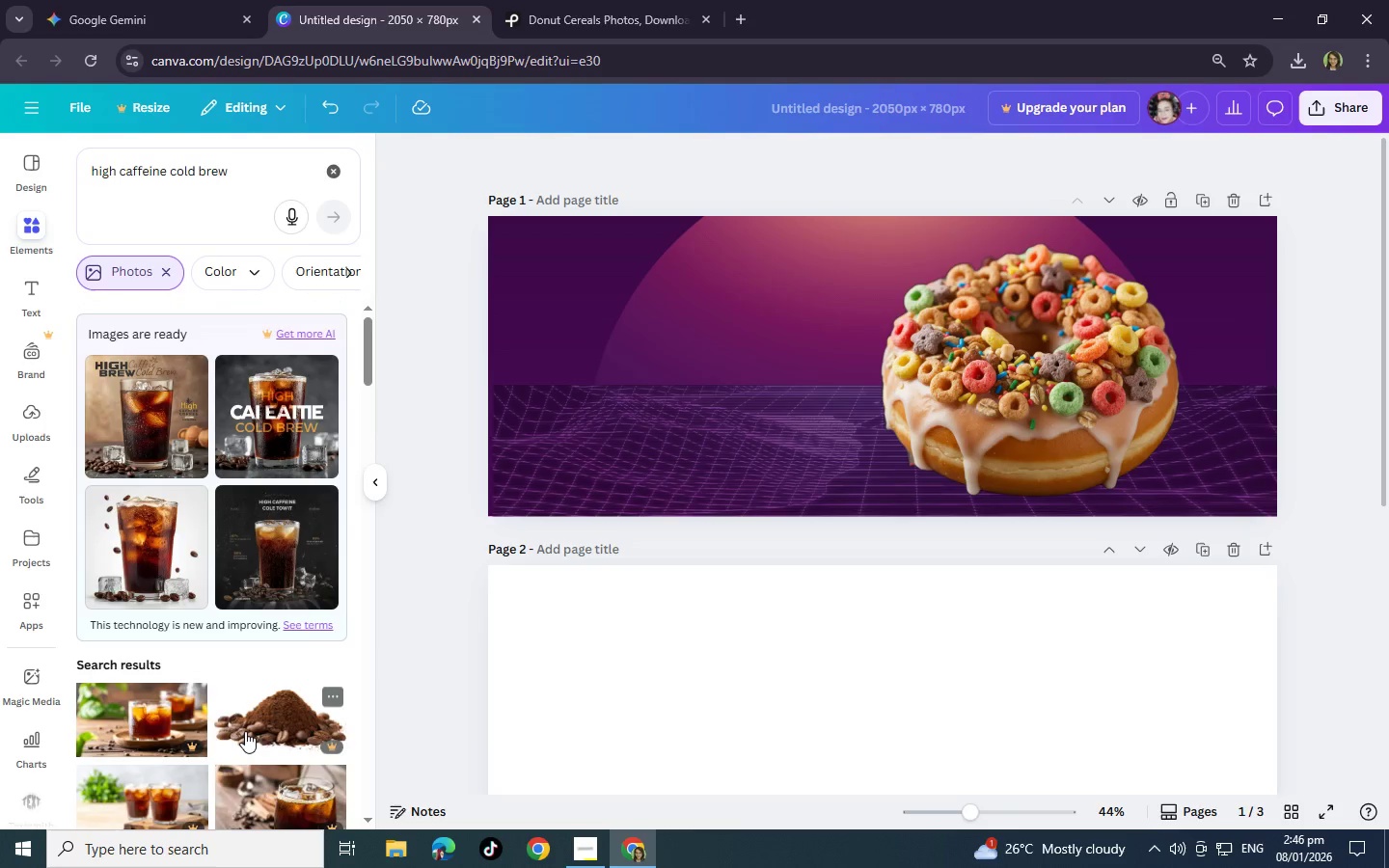 
left_click([156, 548])
 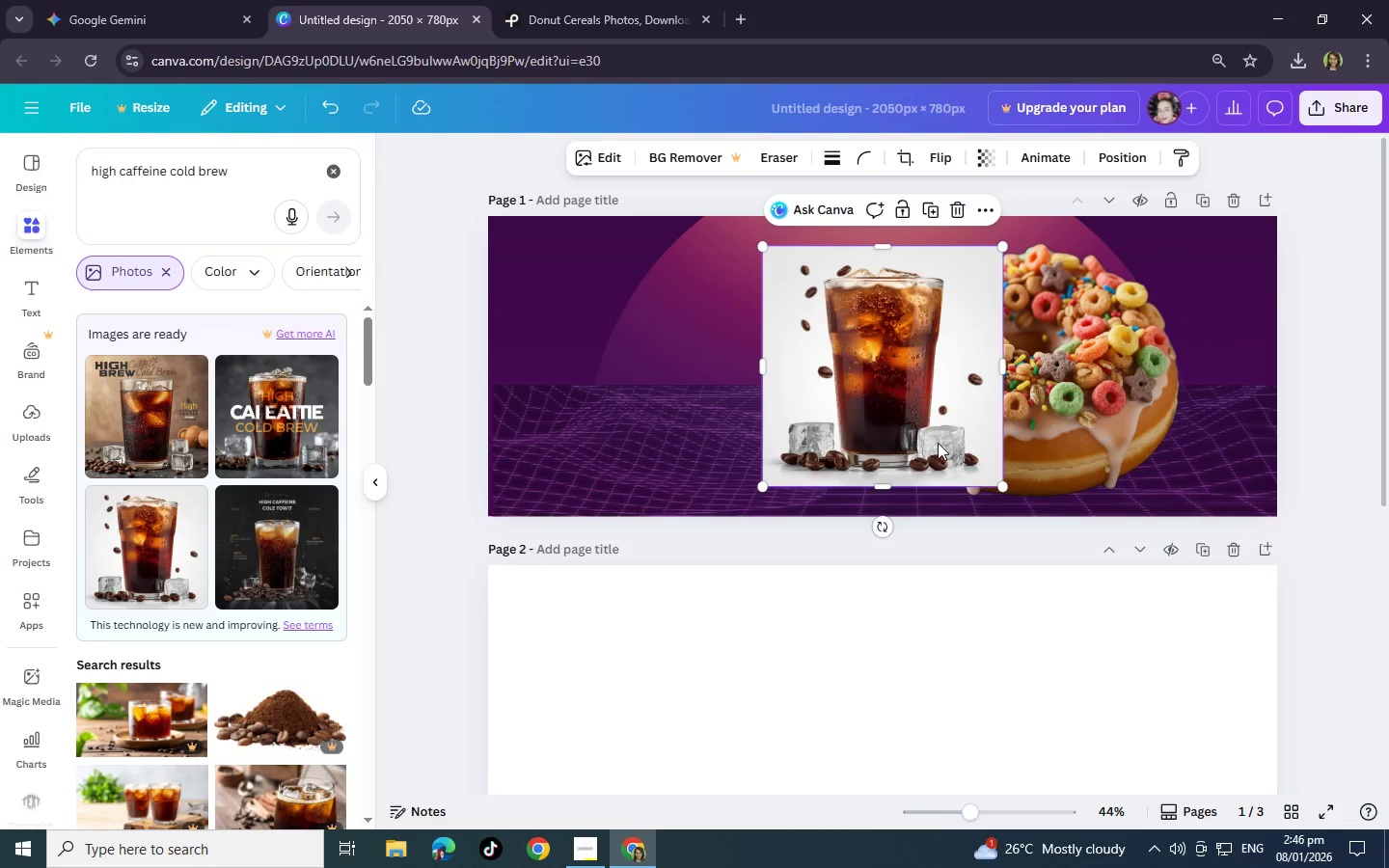 
left_click_drag(start_coordinate=[938, 438], to_coordinate=[715, 446])
 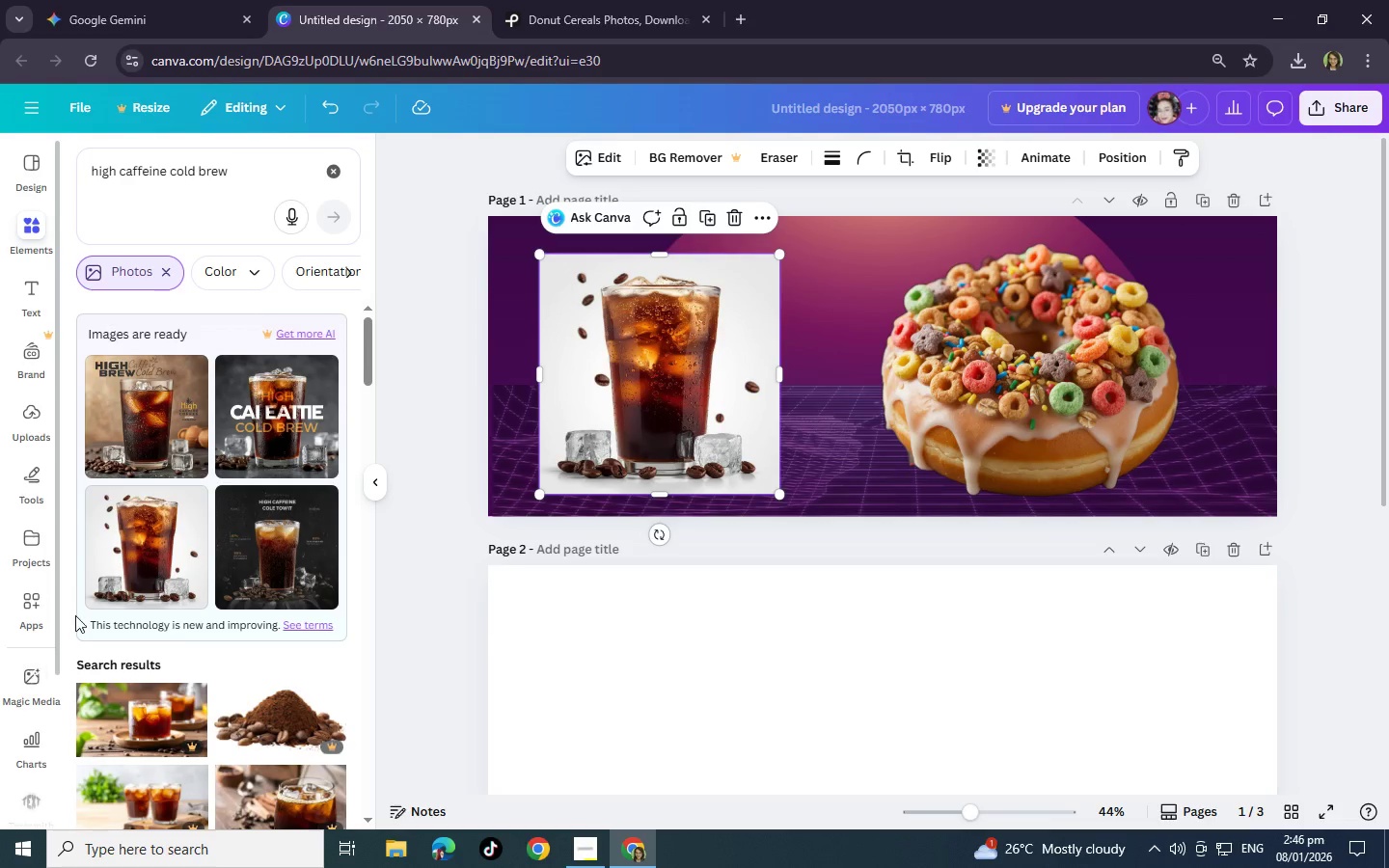 
right_click([656, 358])
 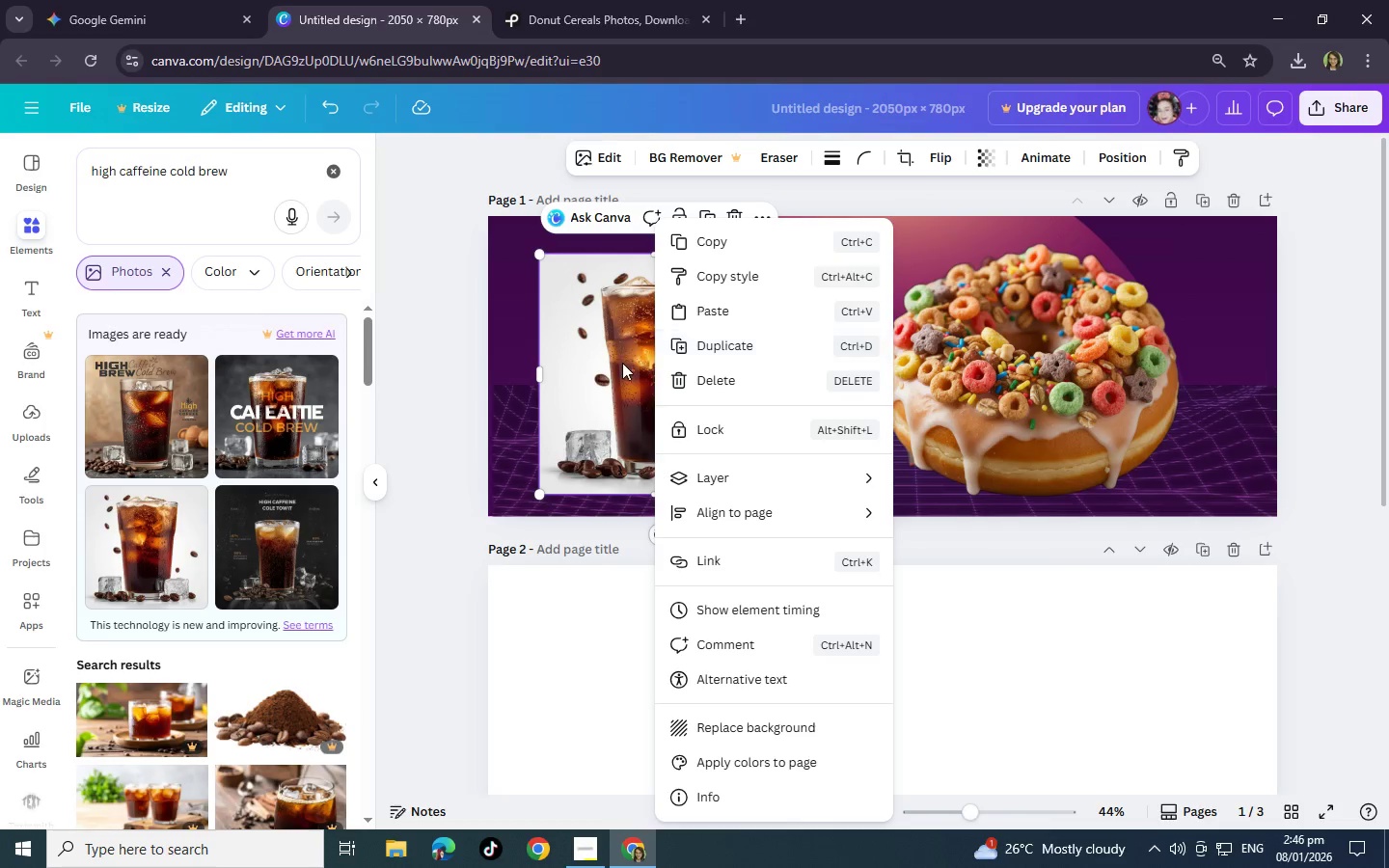 
left_click([622, 363])
 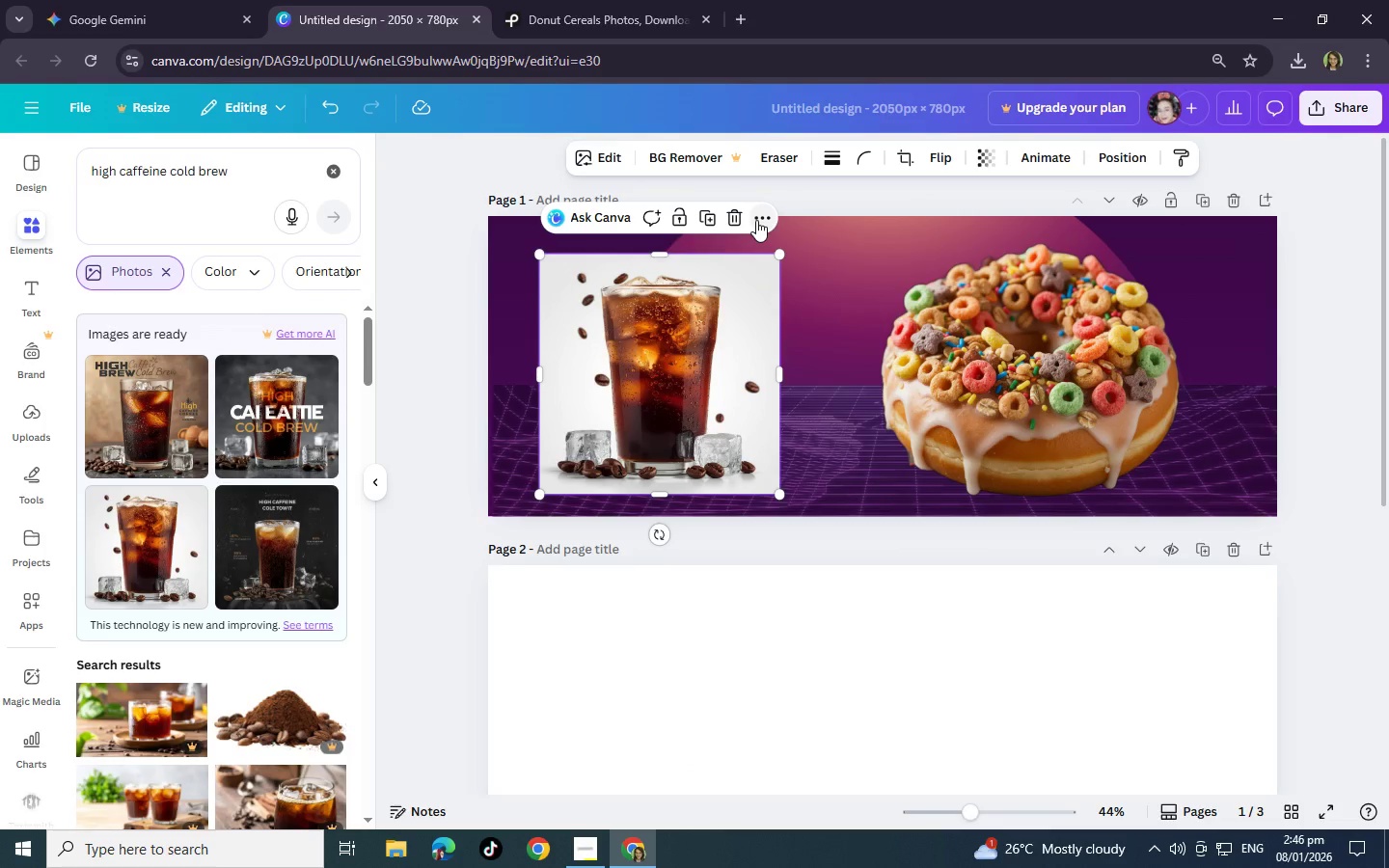 
left_click([757, 220])
 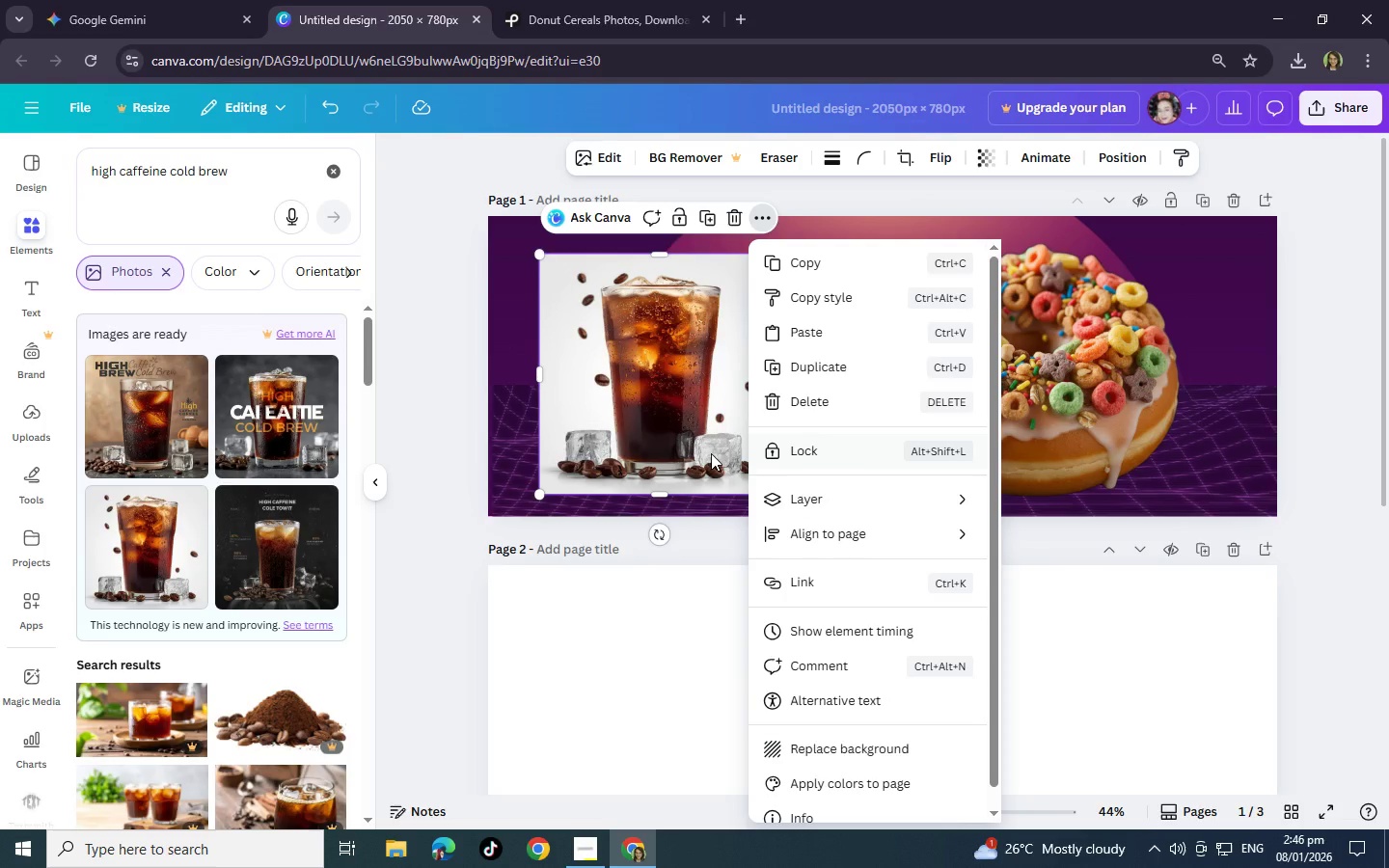 
left_click([617, 413])
 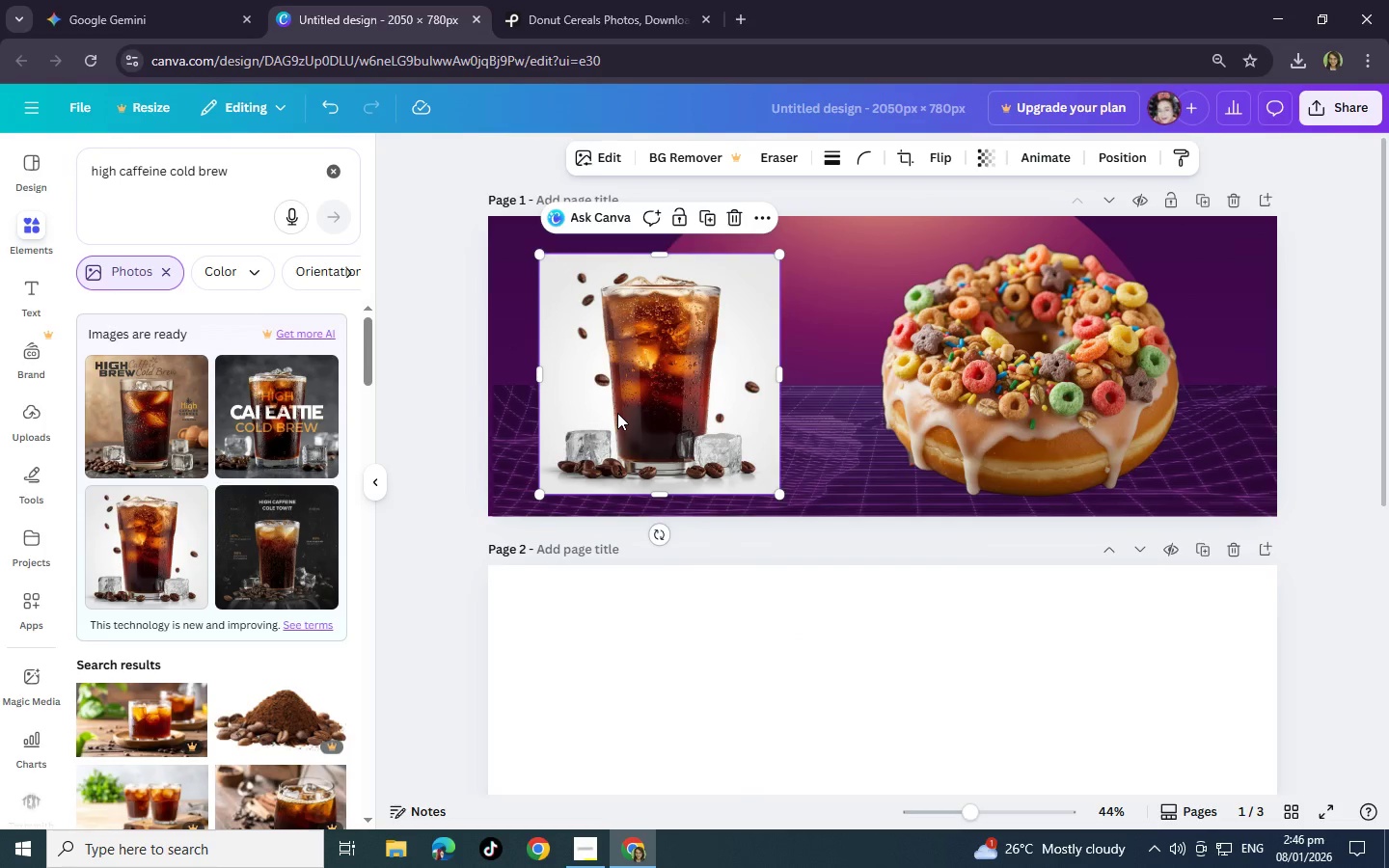 
right_click([617, 413])
 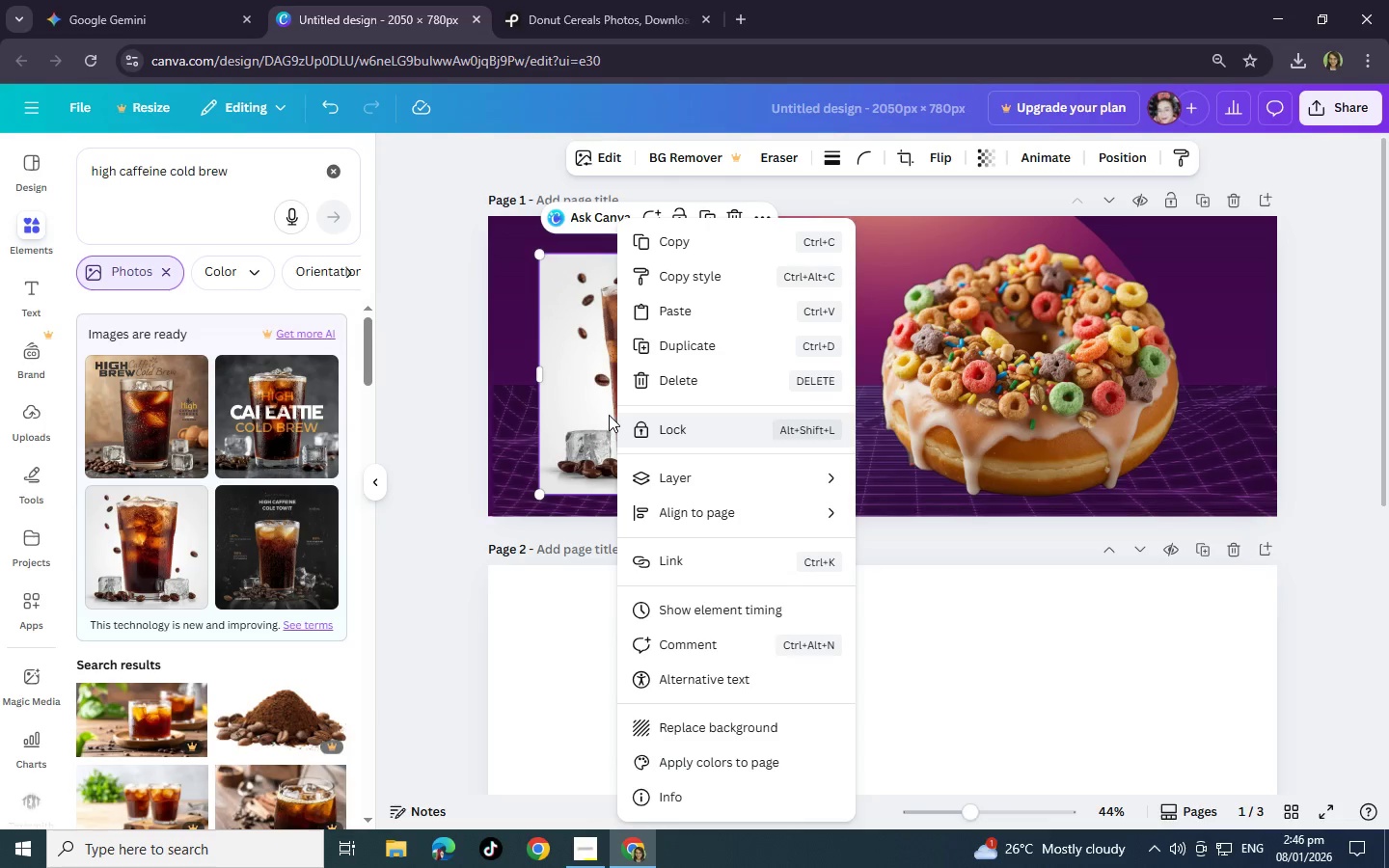 
wait(5.05)
 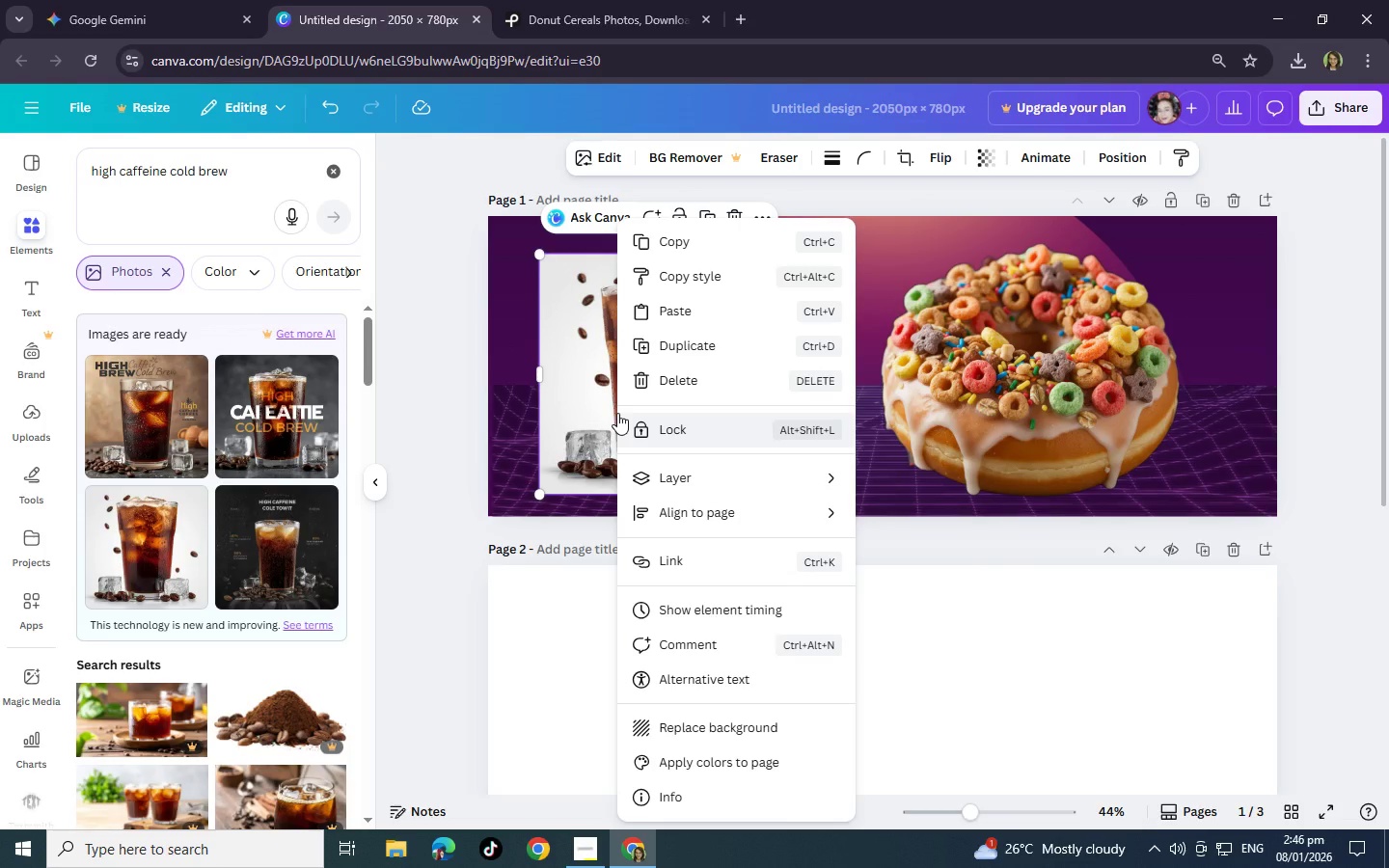 
left_click([602, 420])
 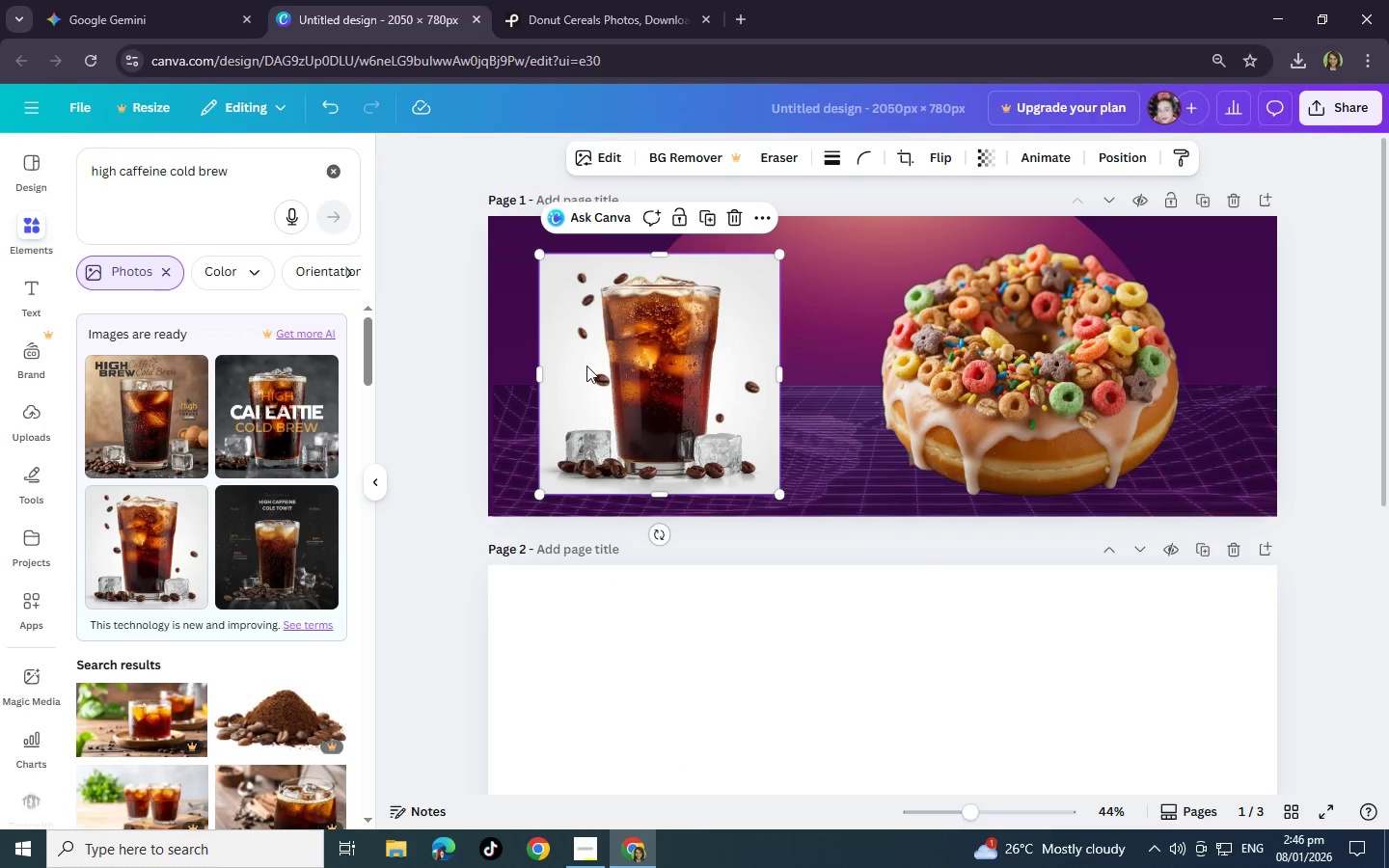 
right_click([586, 366])
 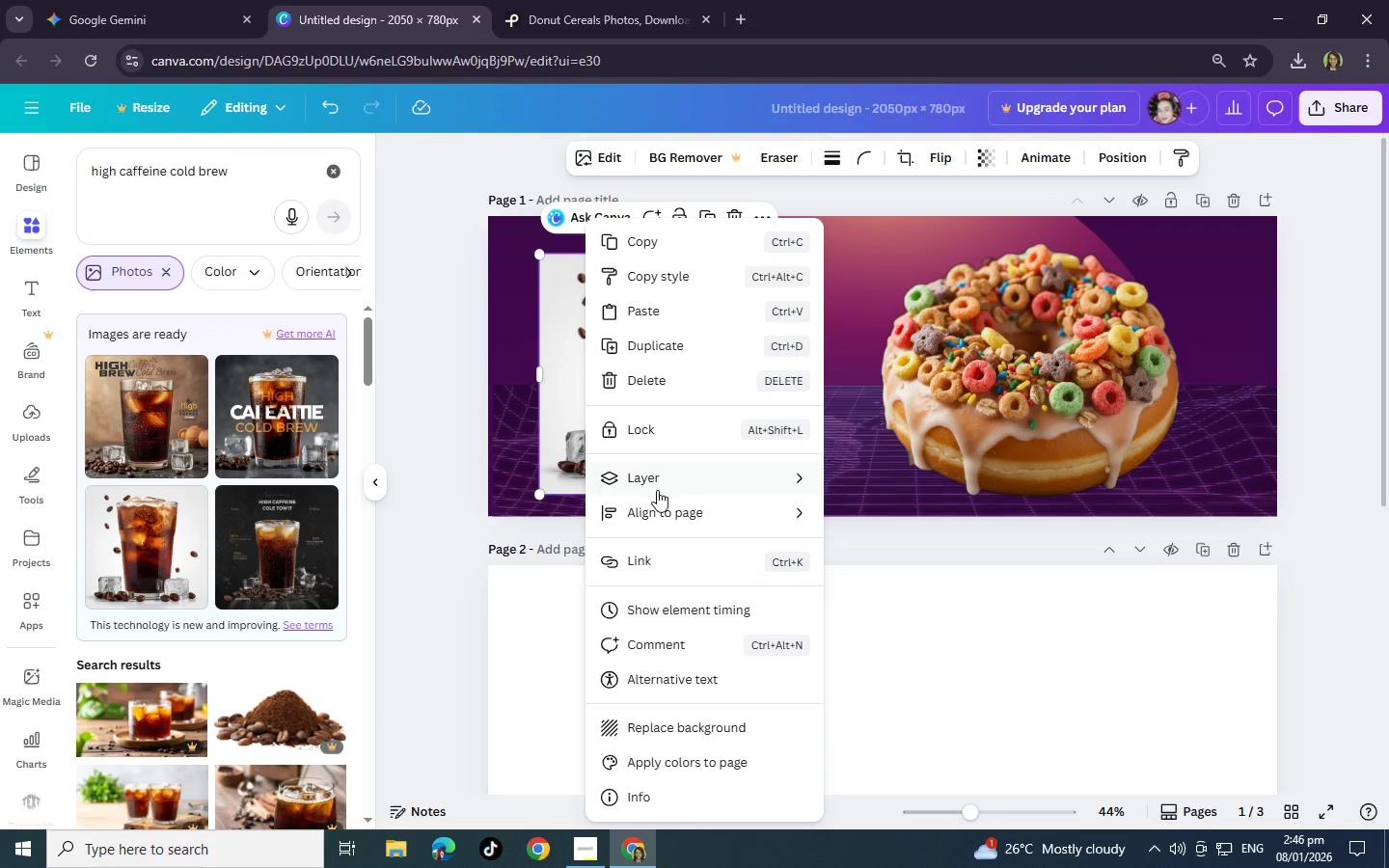 
scroll: coordinate [666, 524], scroll_direction: down, amount: 3.0
 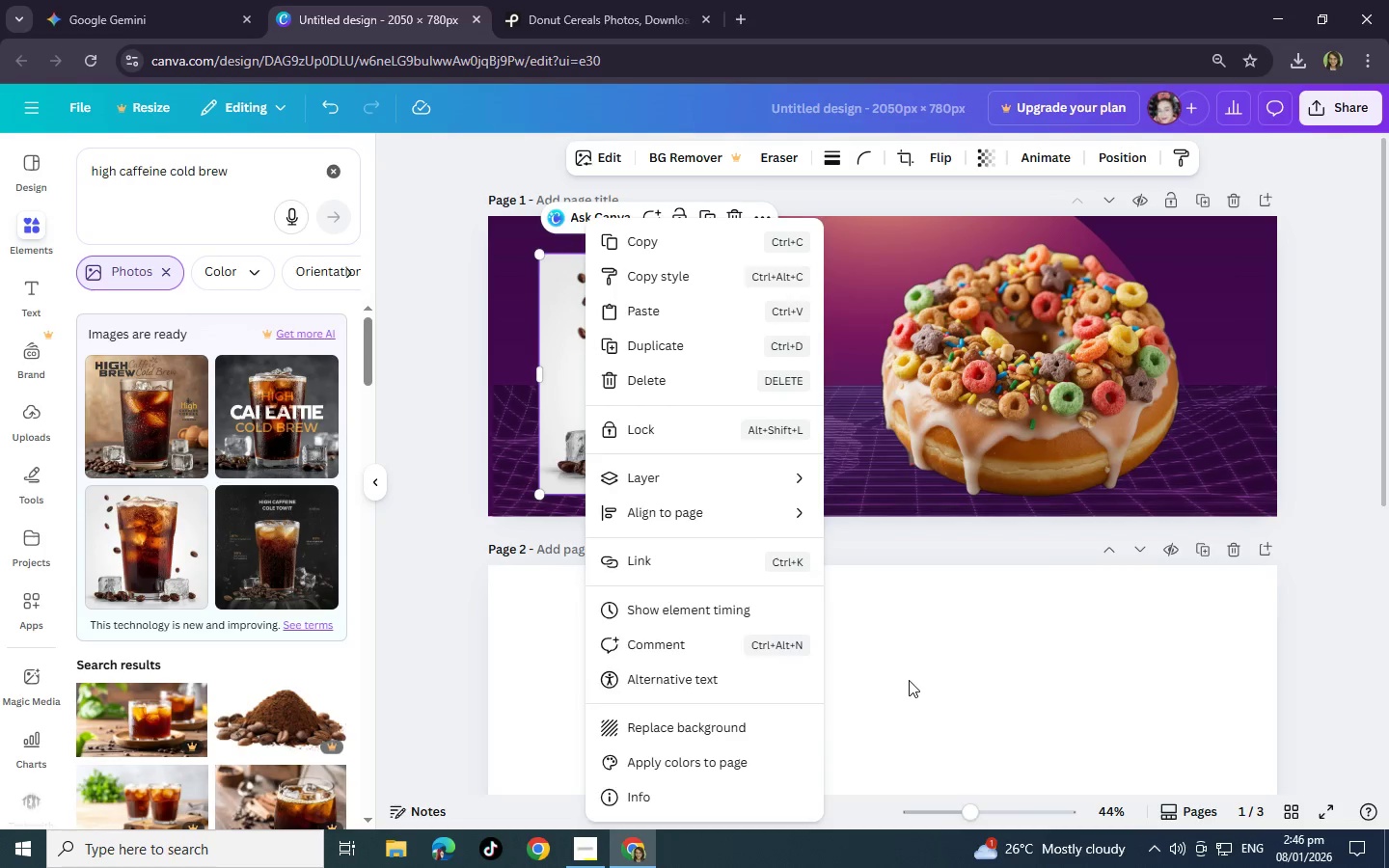 
left_click([909, 680])
 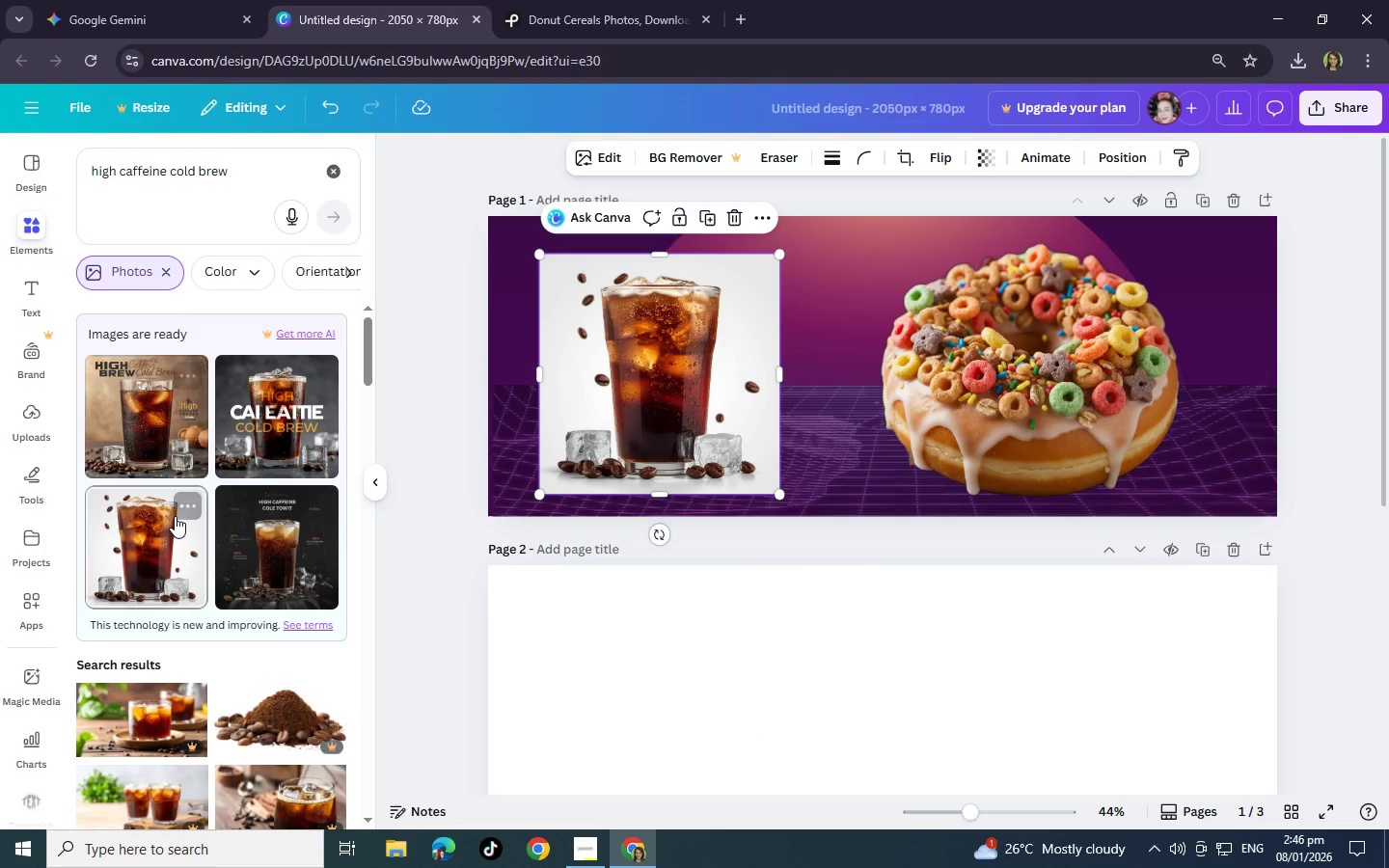 
left_click([184, 505])
 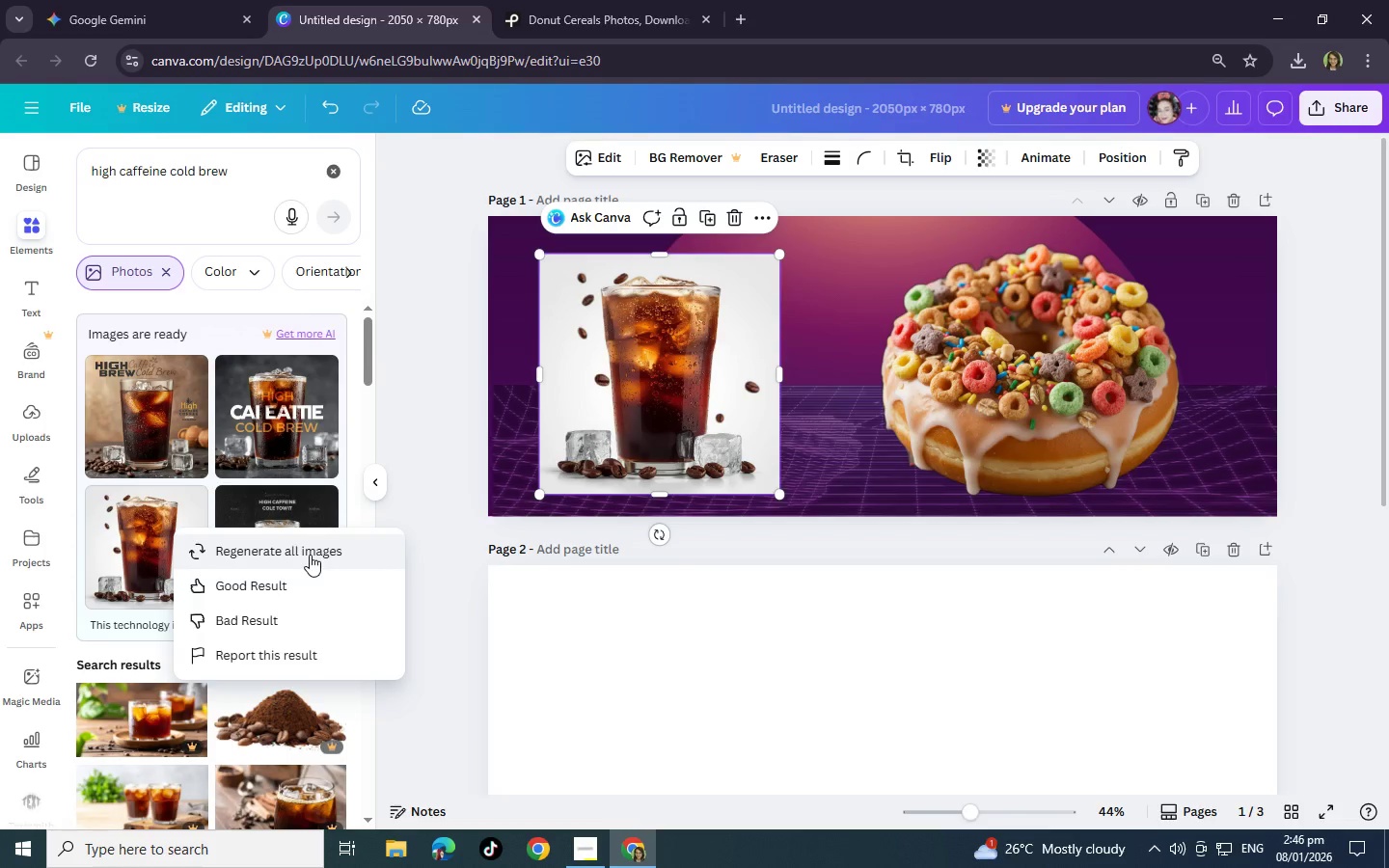 
left_click([420, 722])
 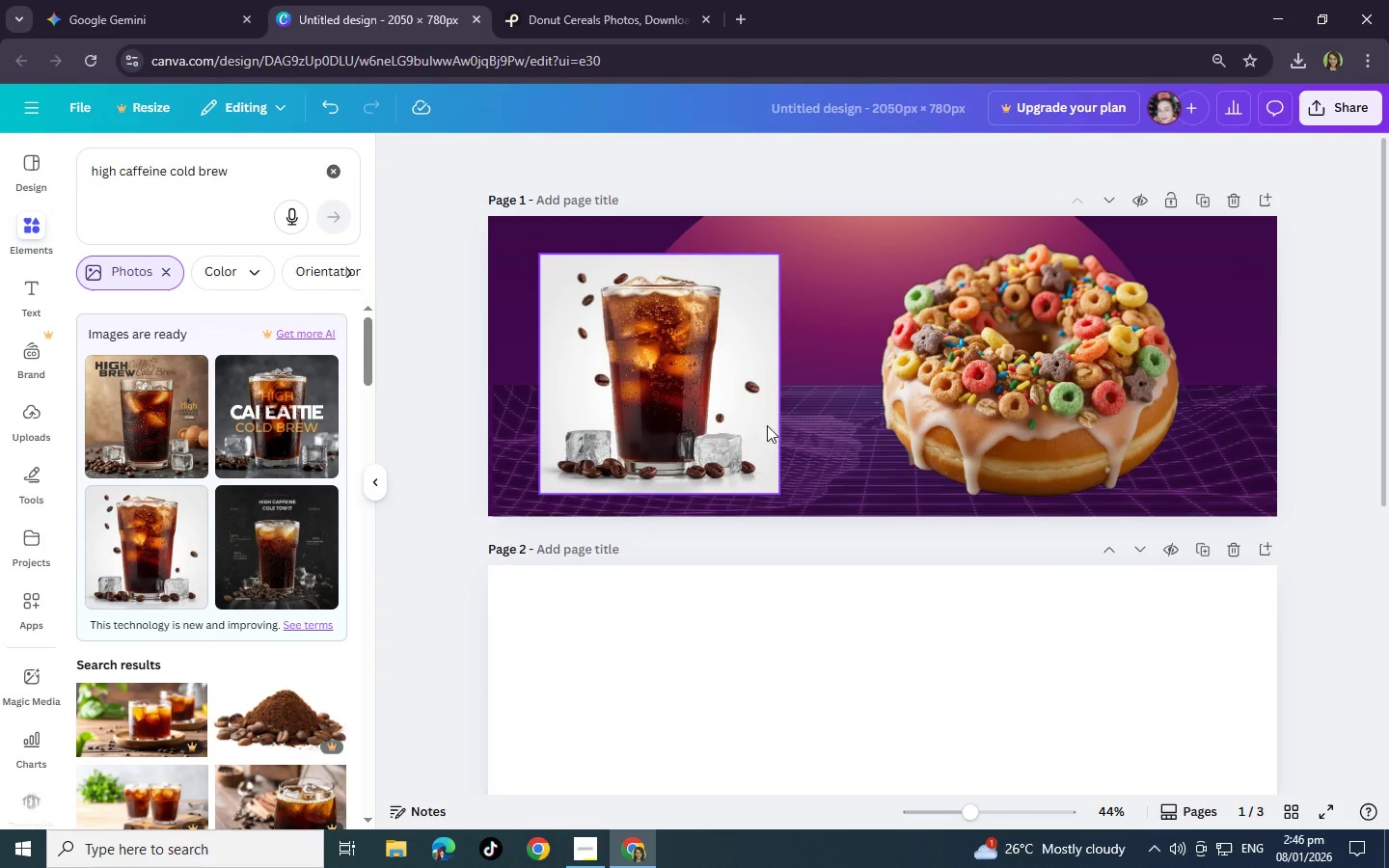 
left_click([737, 425])
 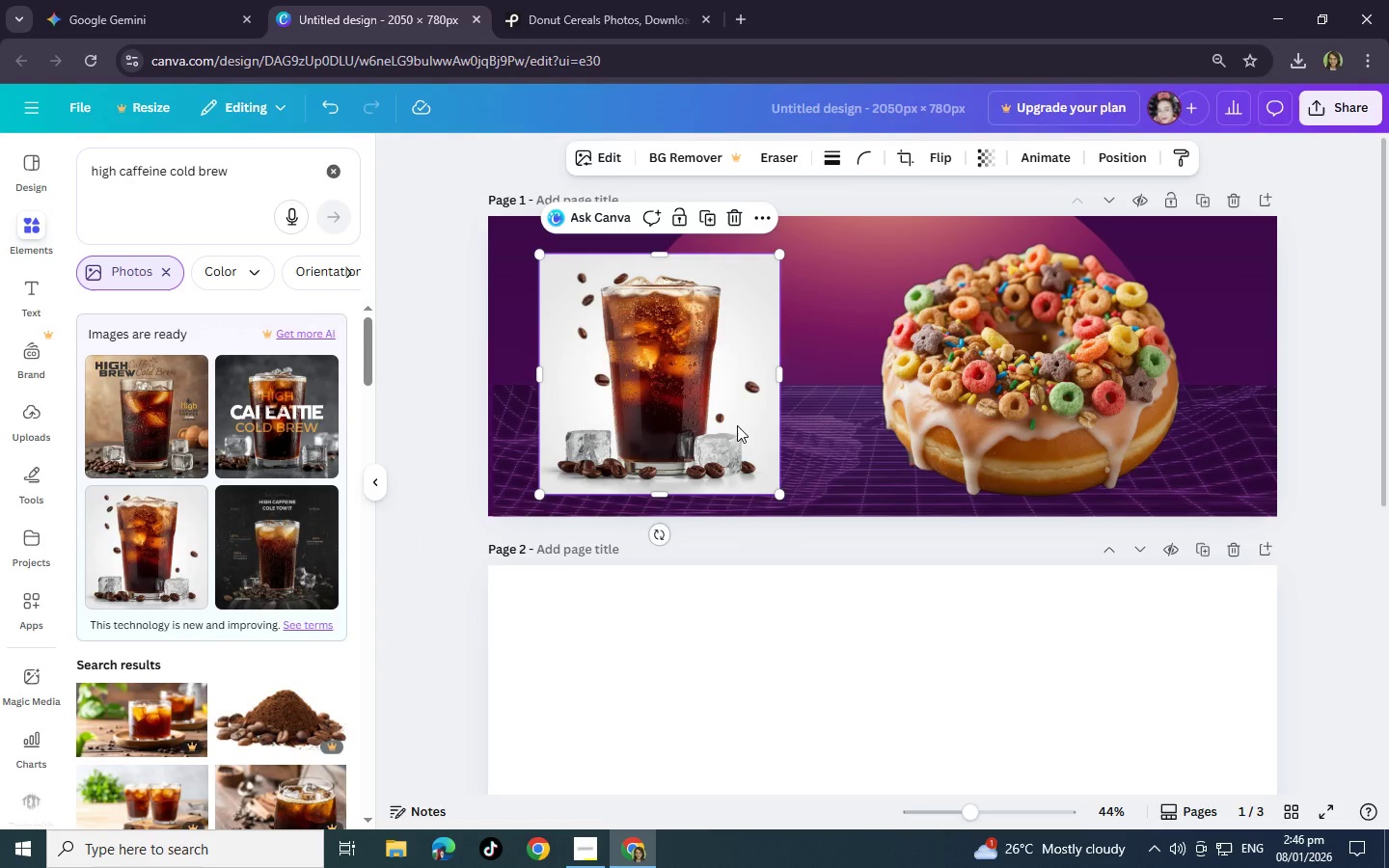 
scroll: coordinate [43, 728], scroll_direction: down, amount: 14.0
 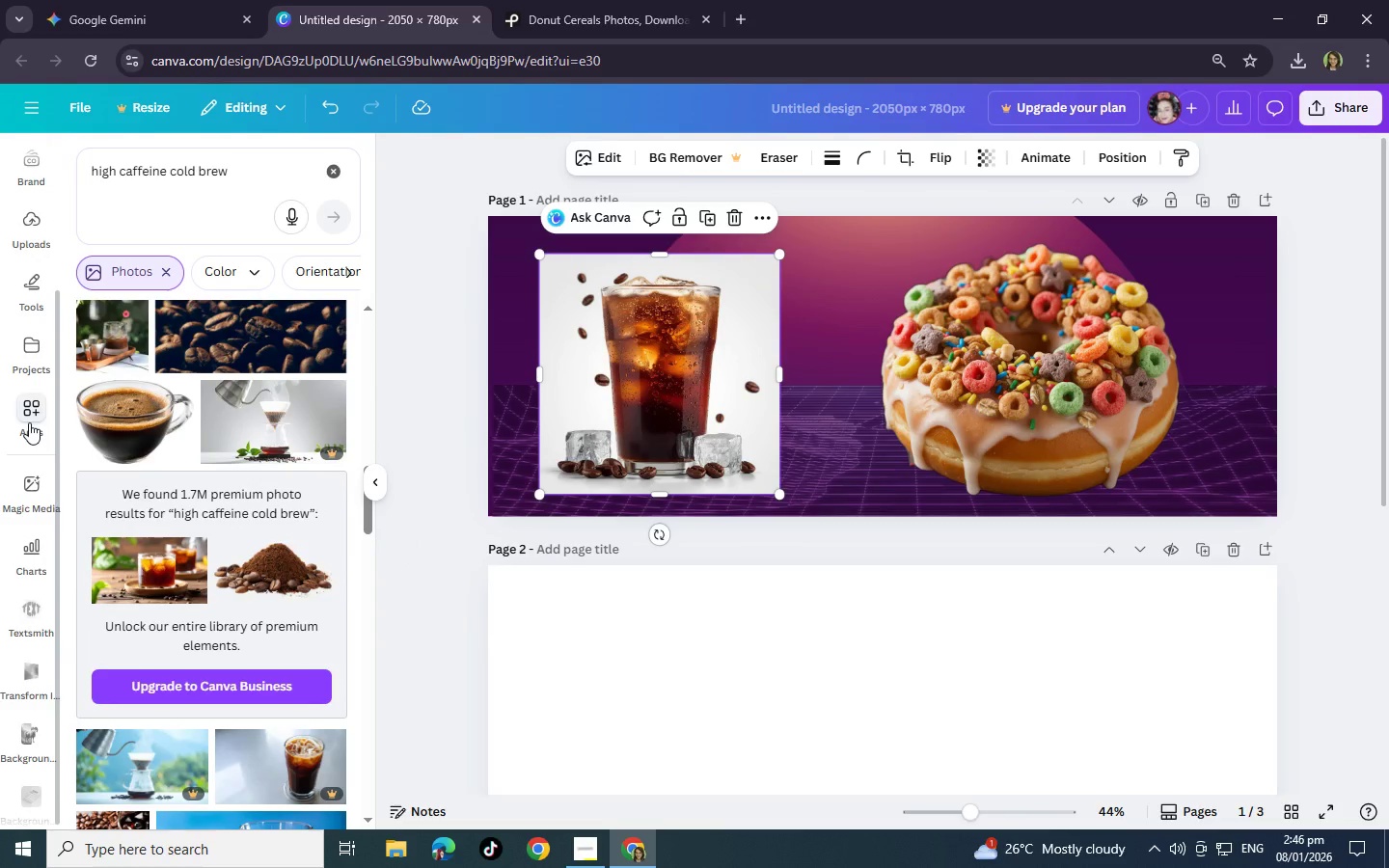 
left_click([29, 420])
 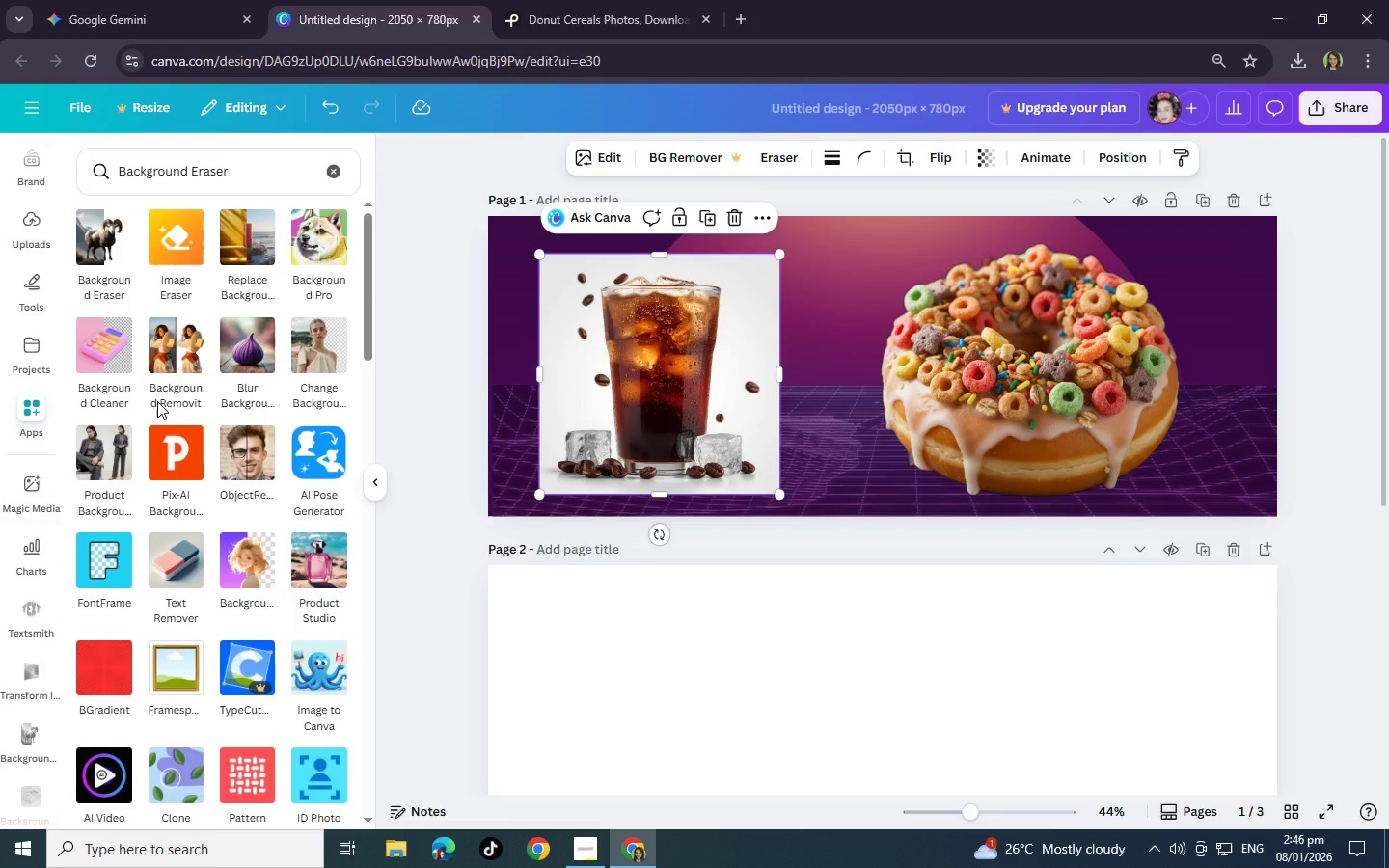 
mouse_move([183, 292])
 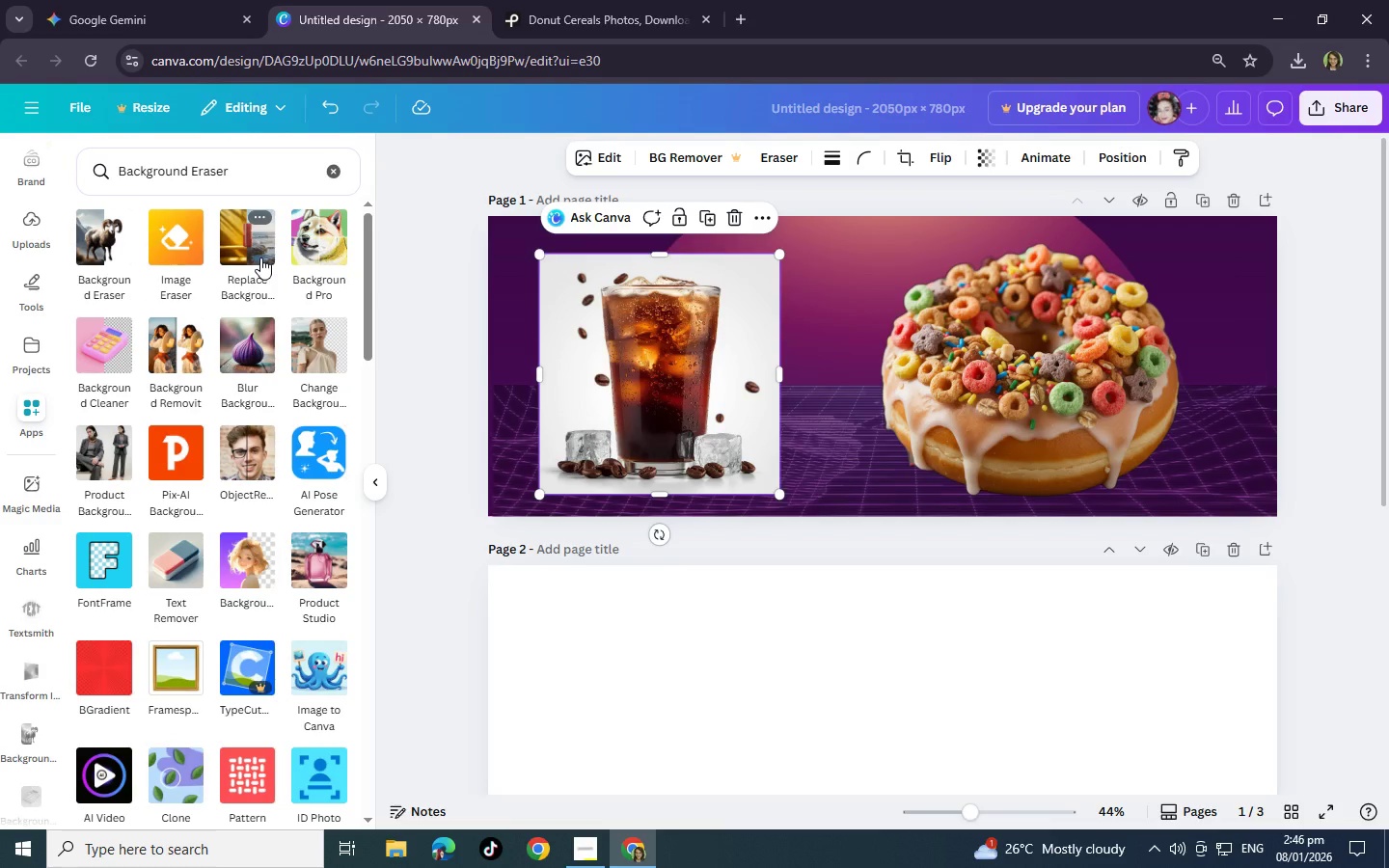 
left_click([257, 256])
 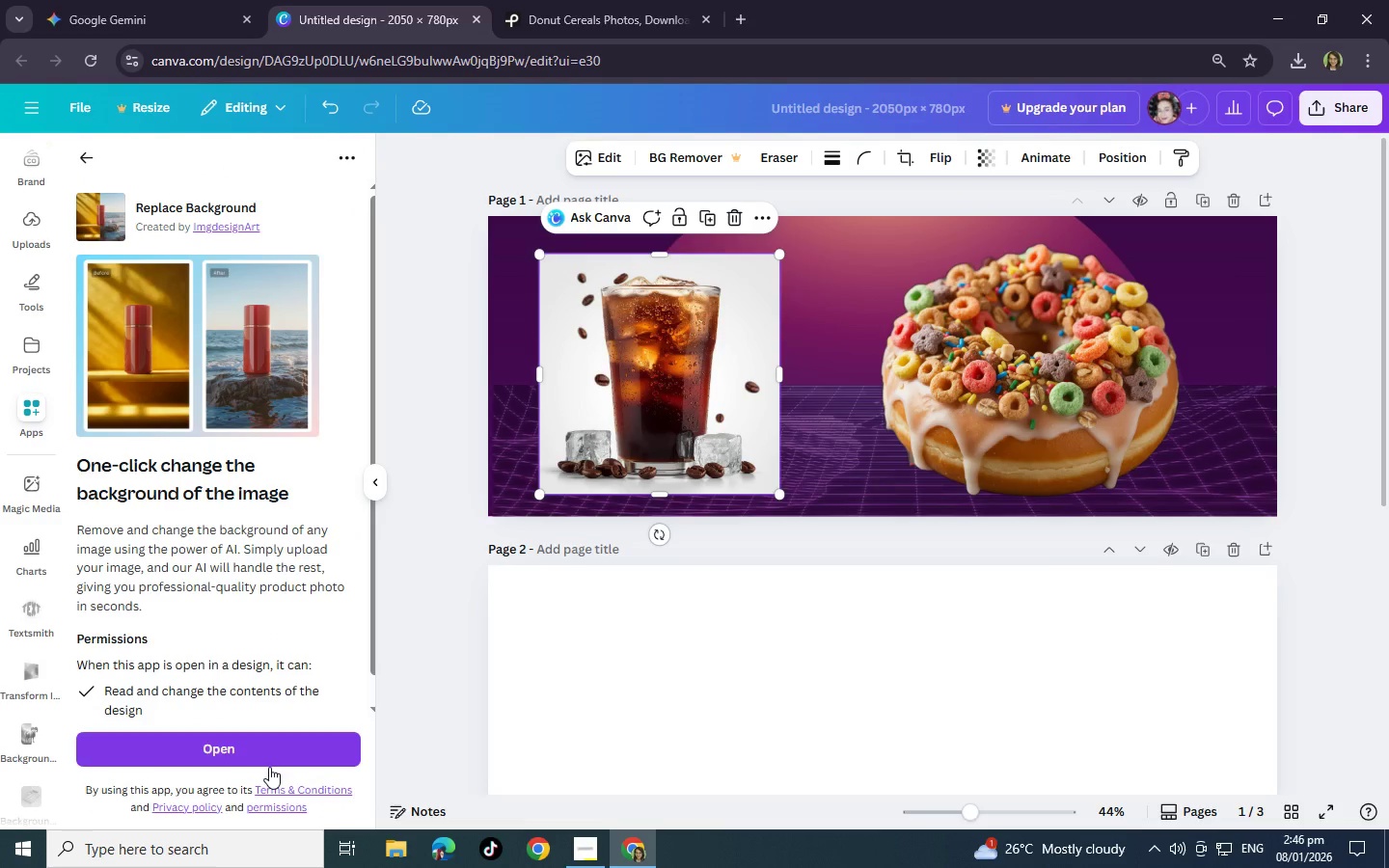 
left_click([256, 741])
 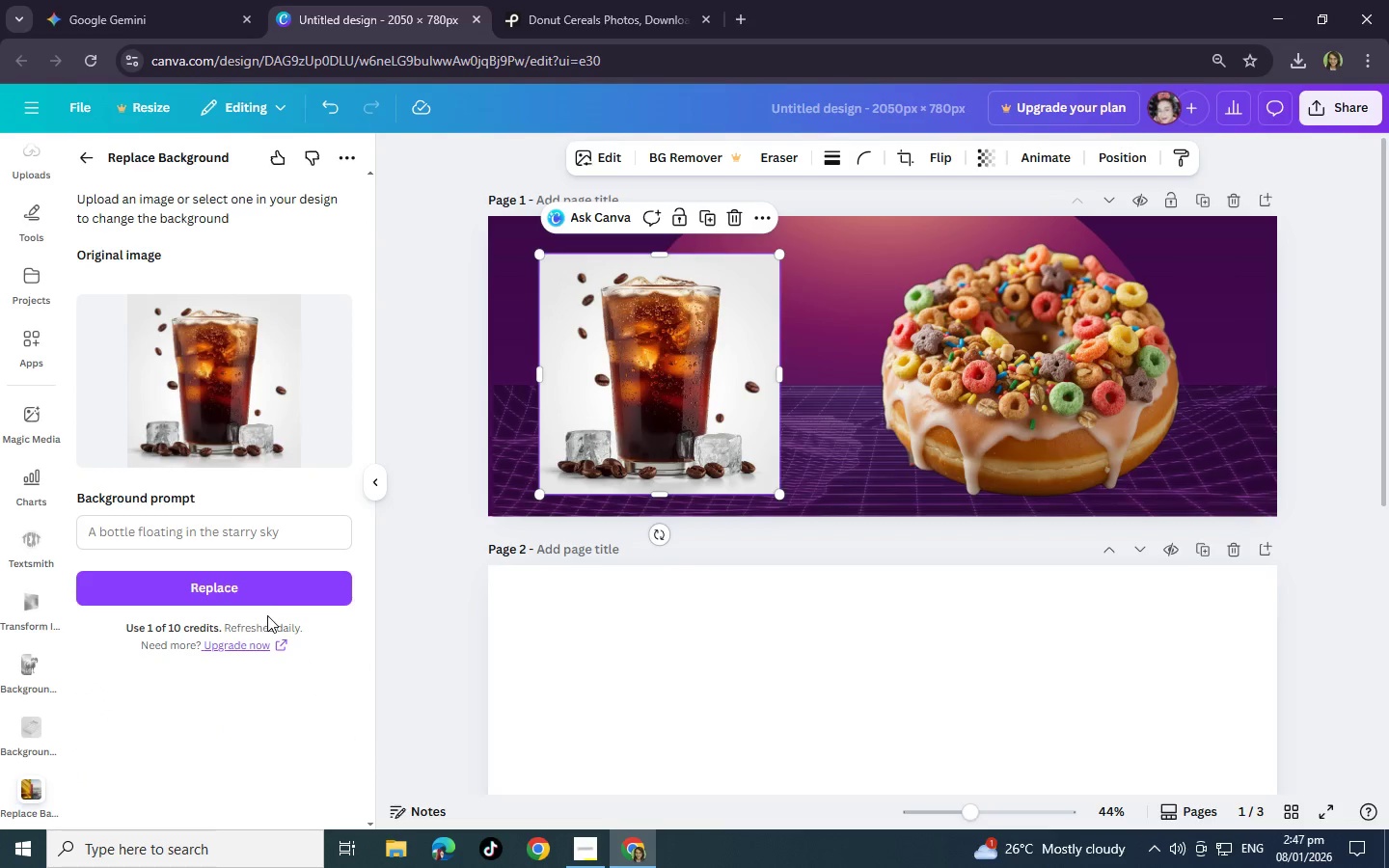 
wait(5.83)
 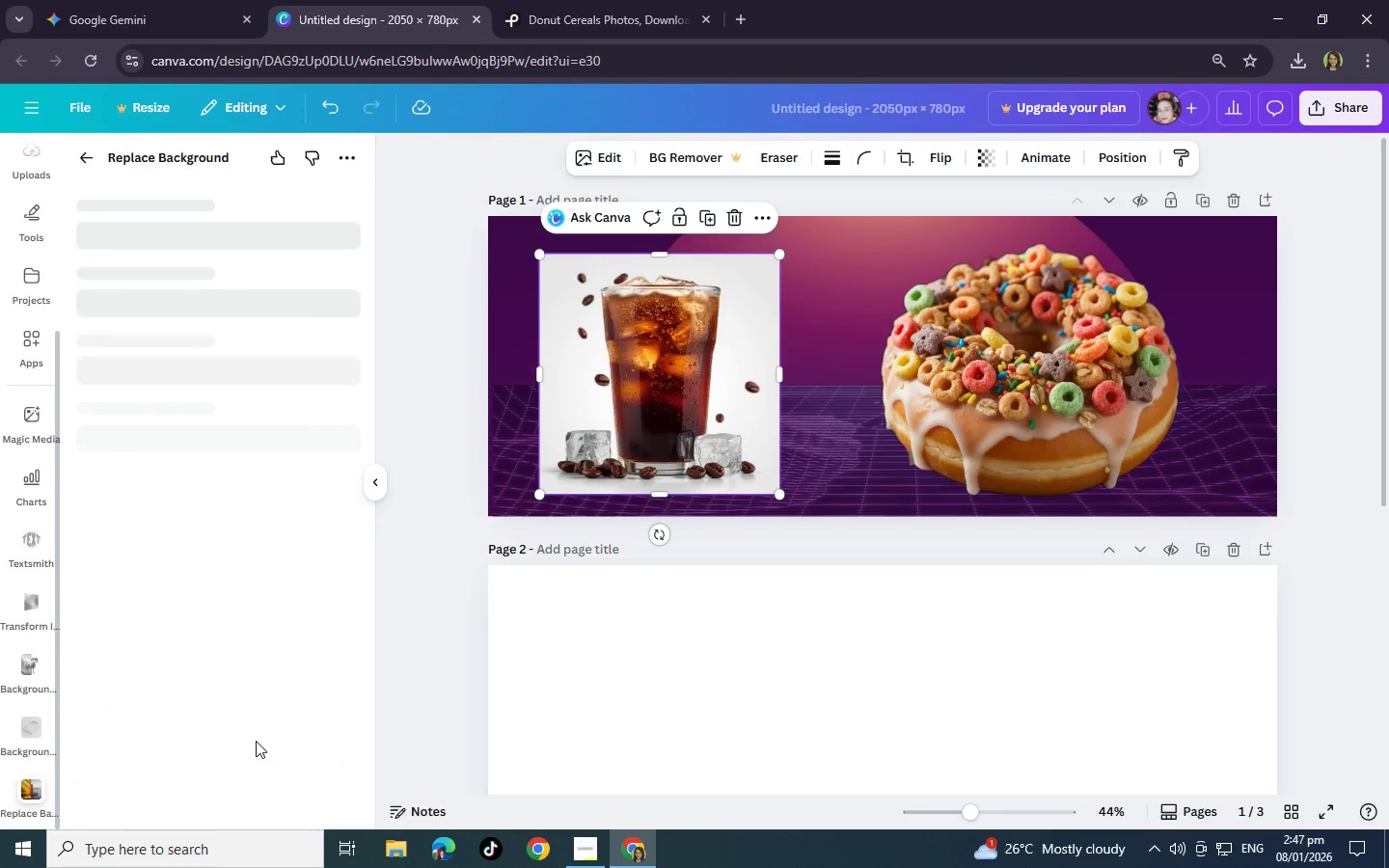 
left_click([266, 593])
 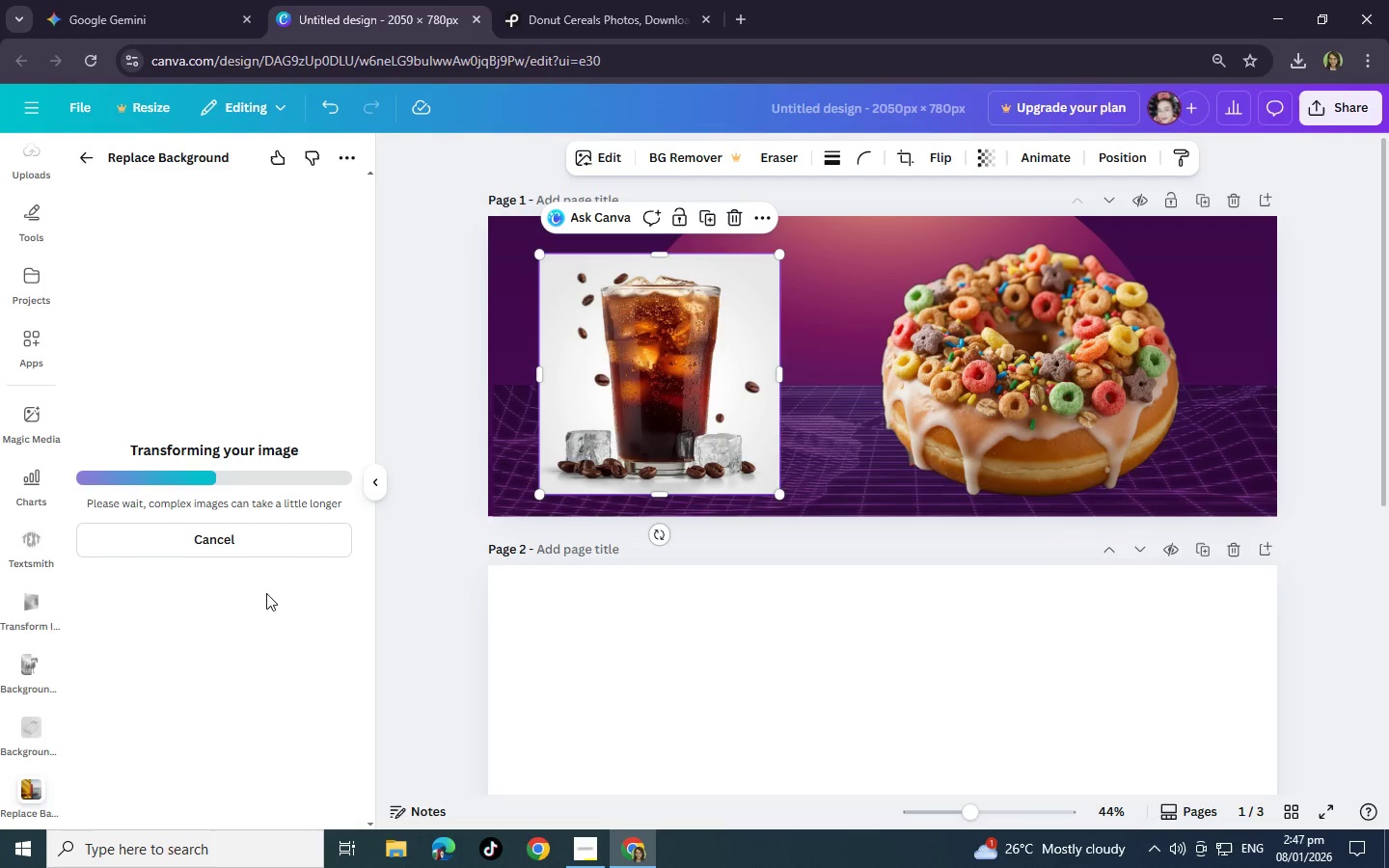 
wait(13.73)
 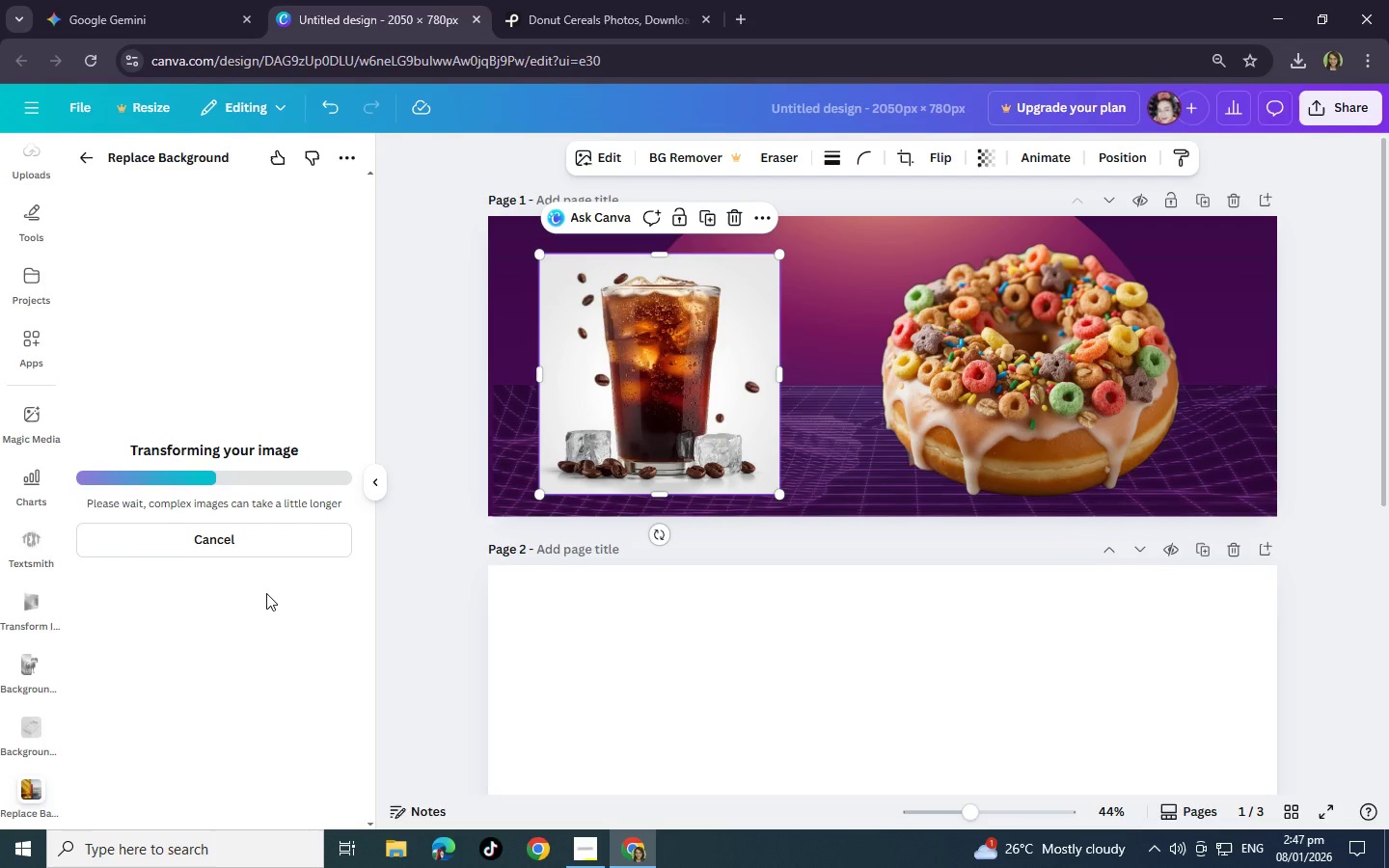 
left_click([244, 485])
 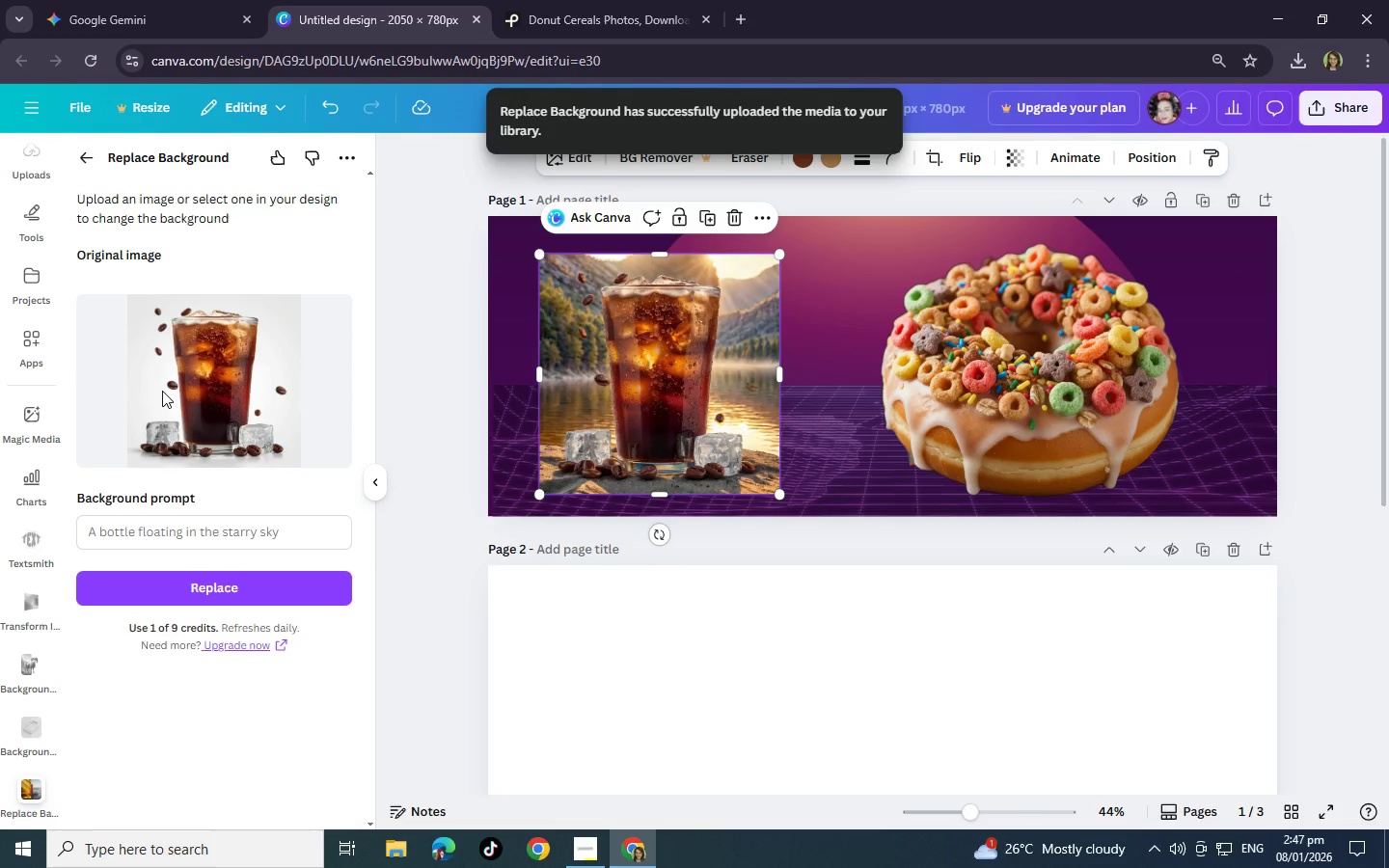 
wait(6.86)
 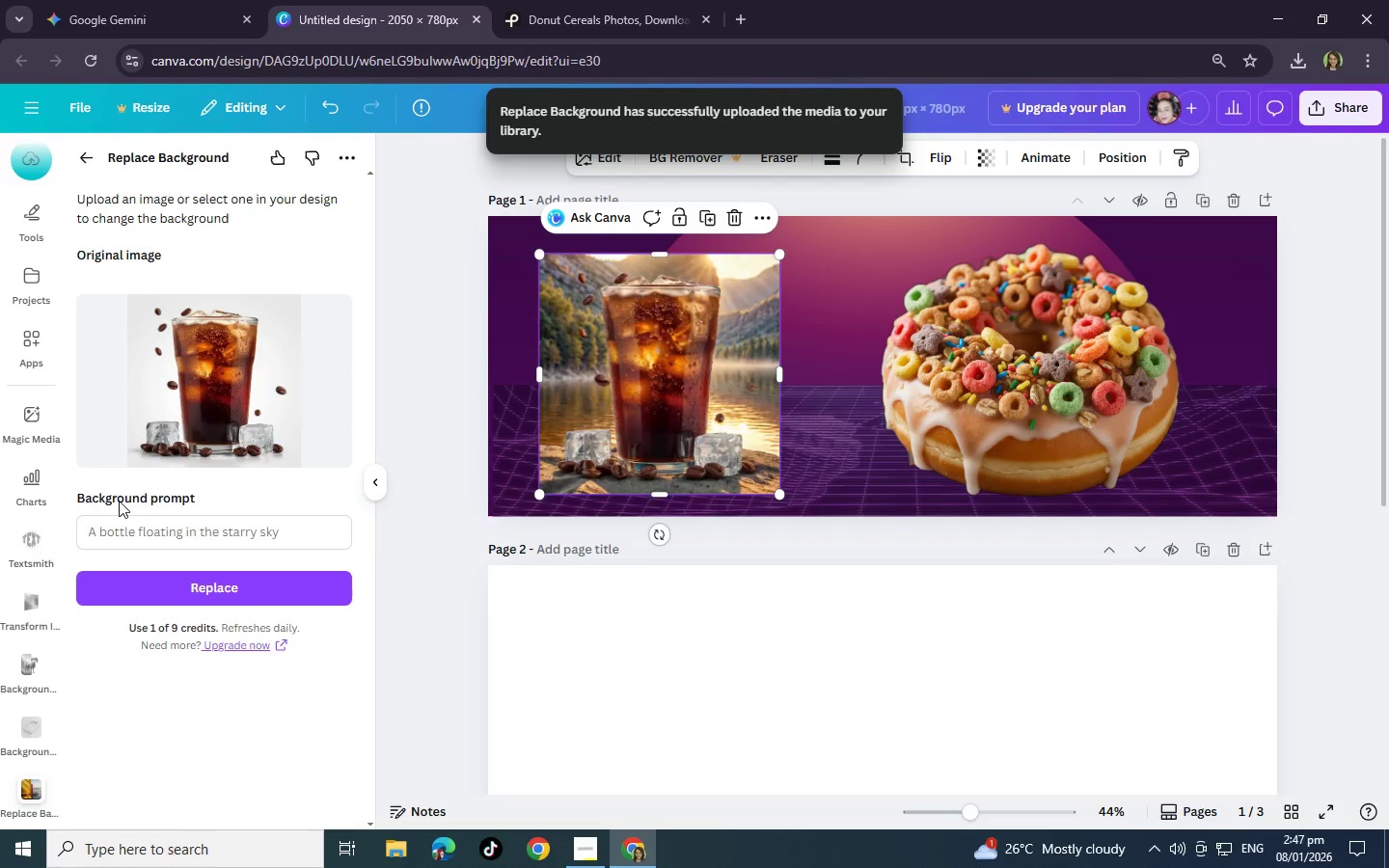 
left_click([91, 159])
 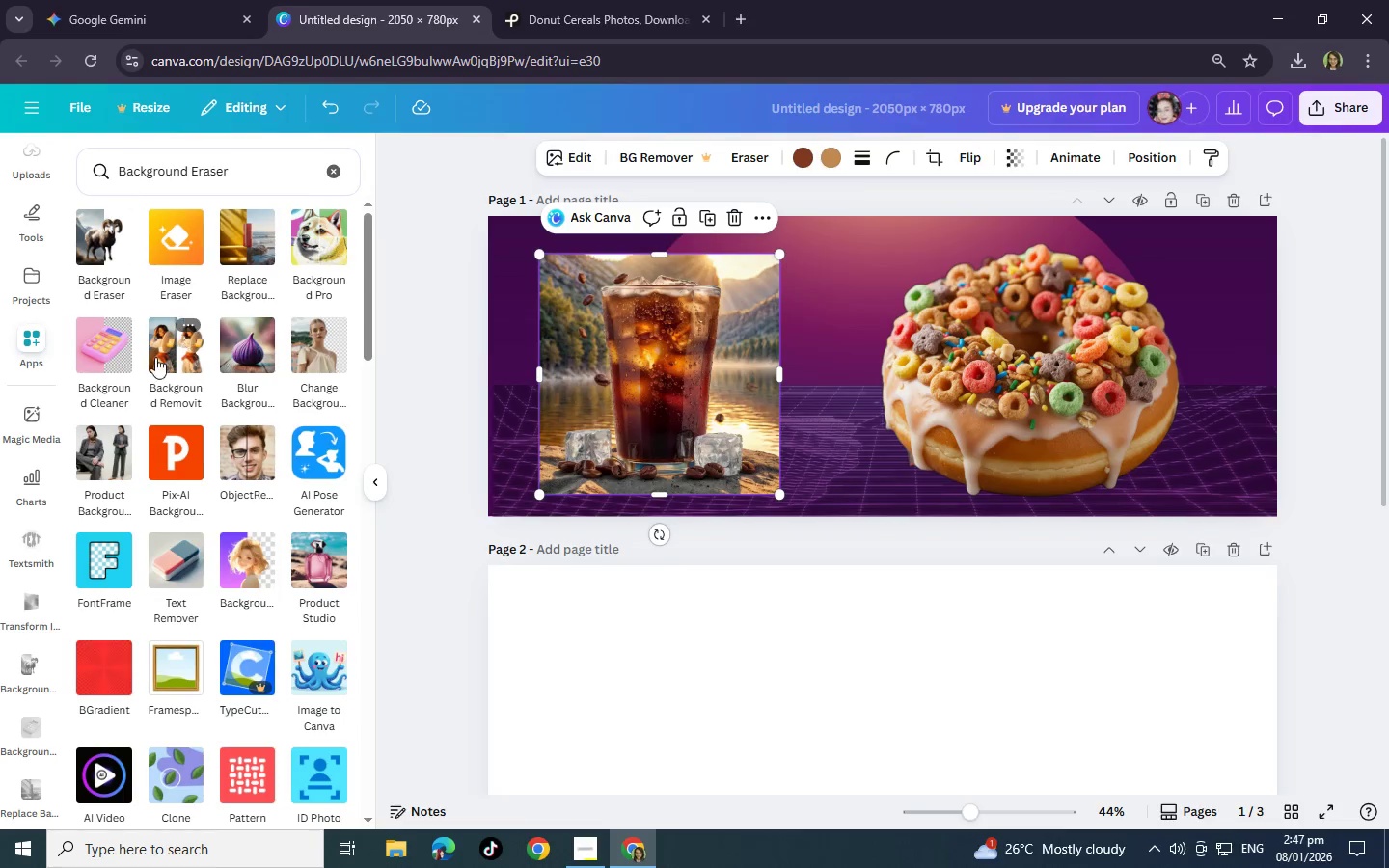 
wait(5.64)
 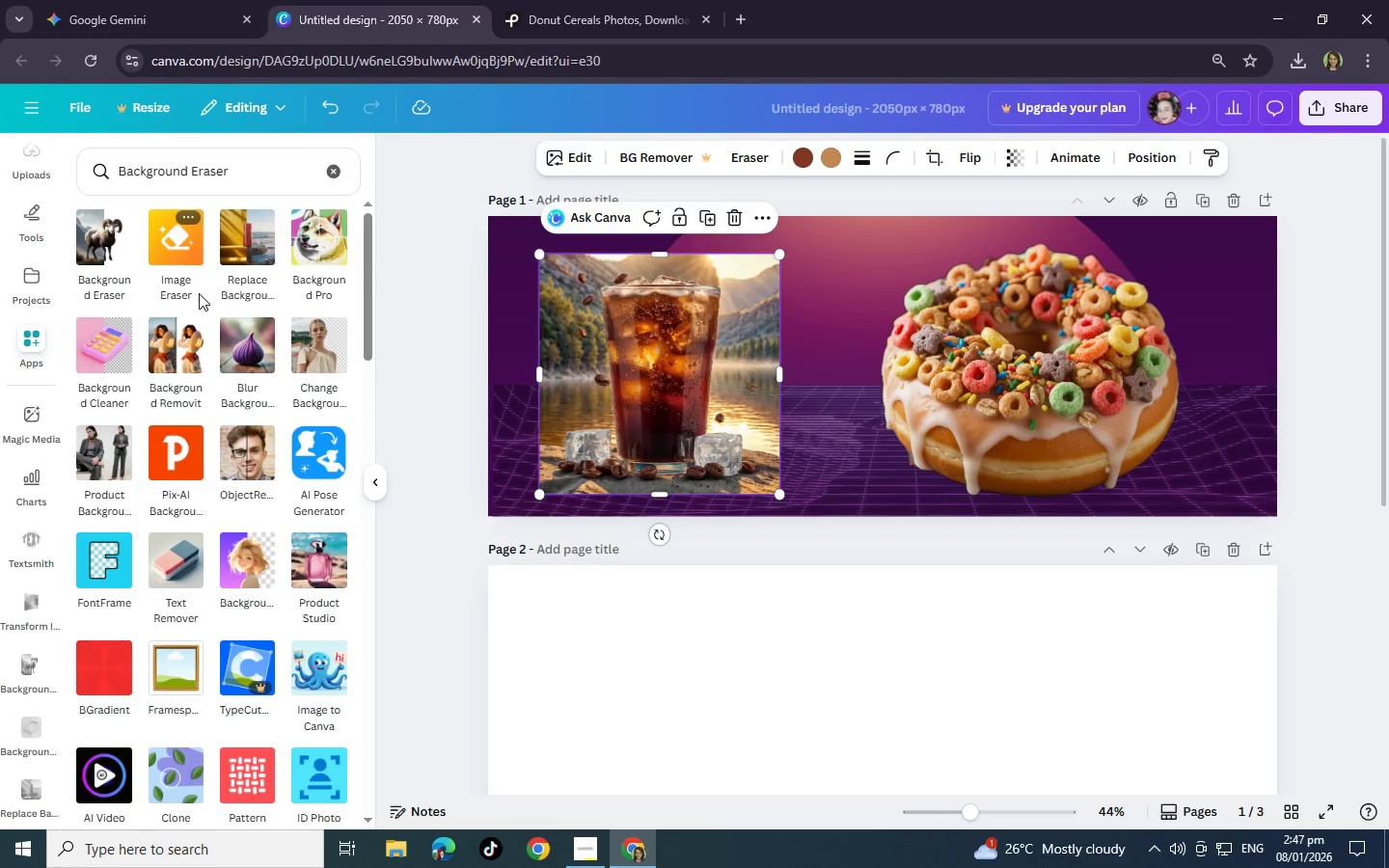 
left_click([123, 361])
 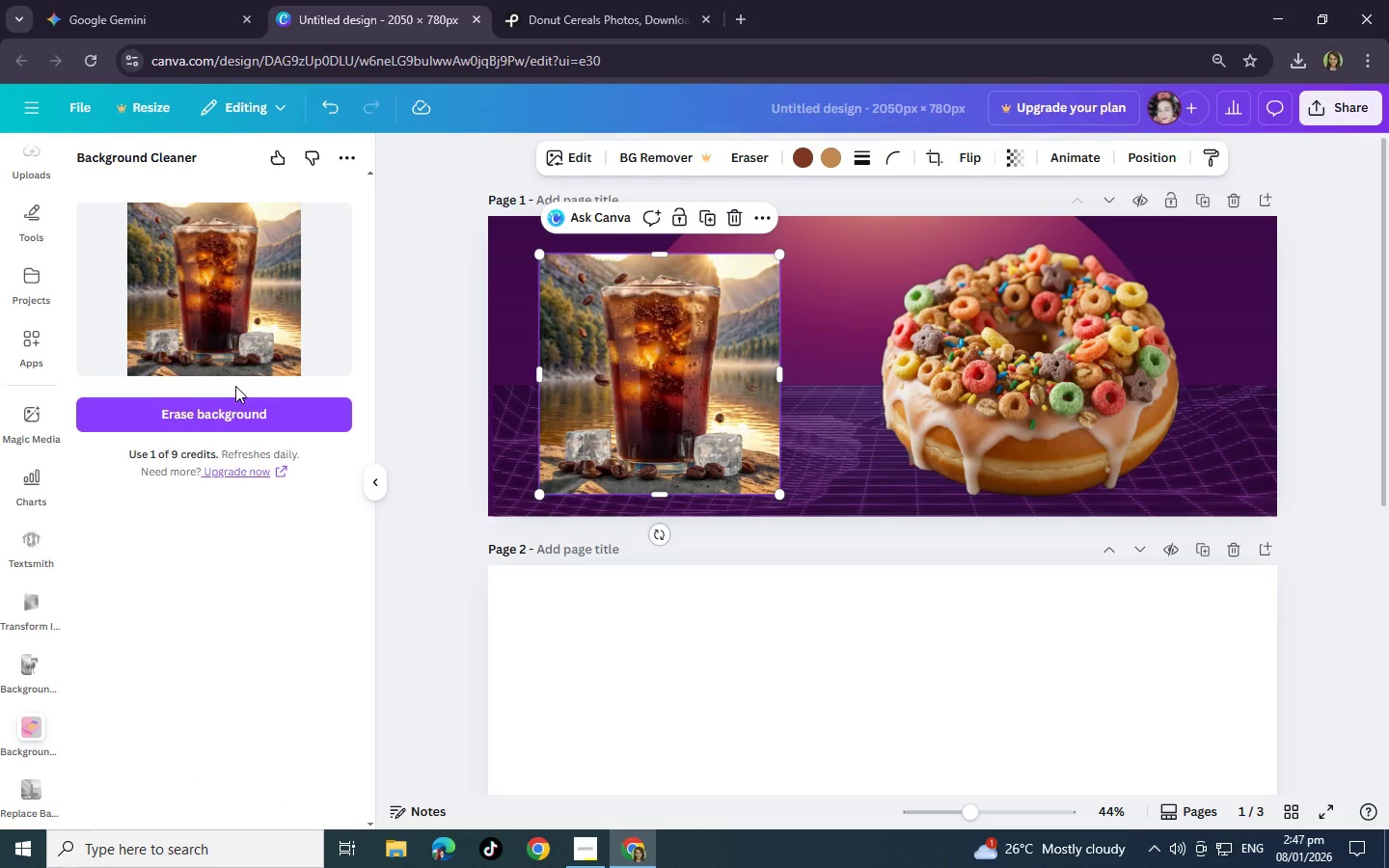 
left_click([270, 417])
 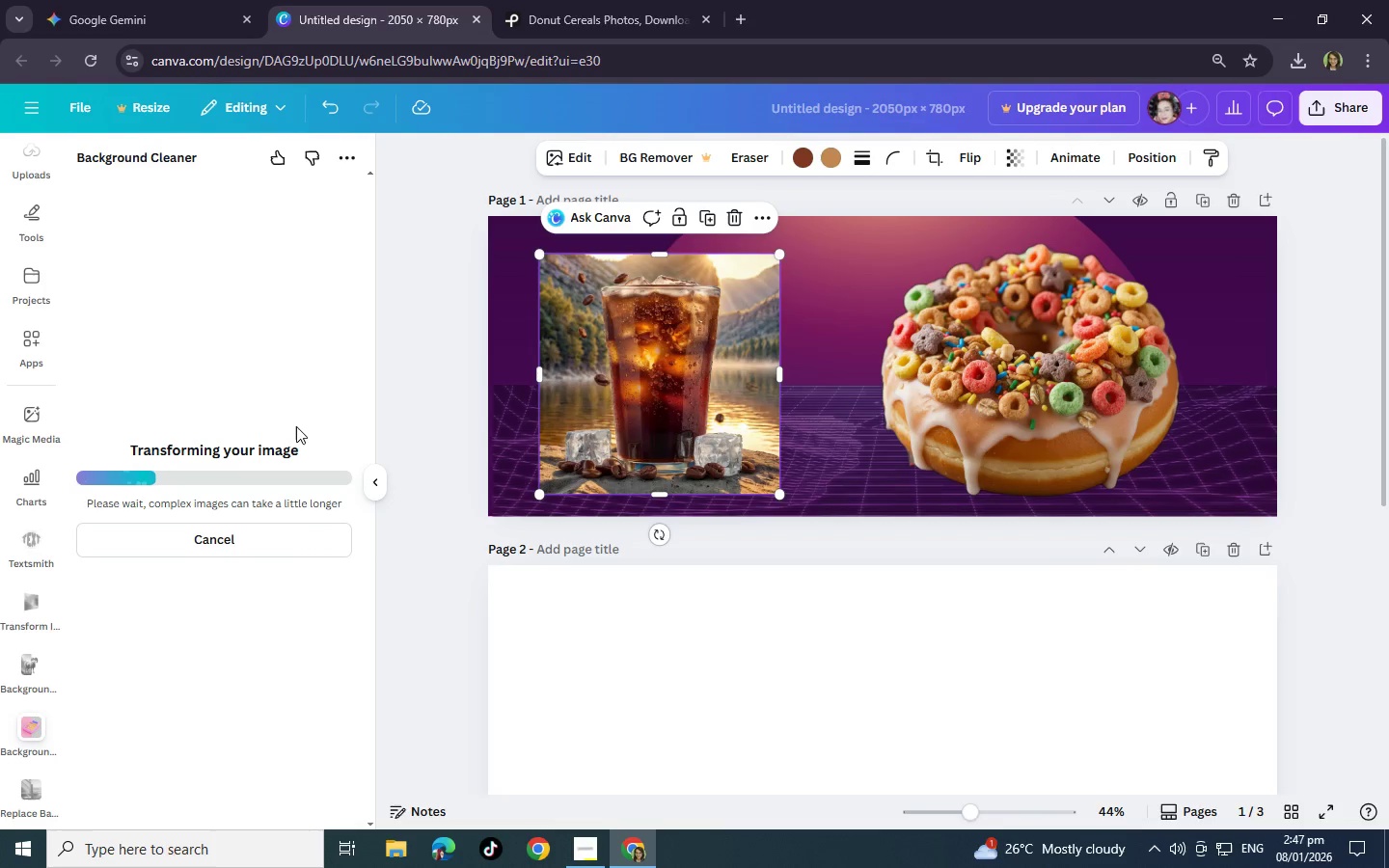 
wait(13.31)
 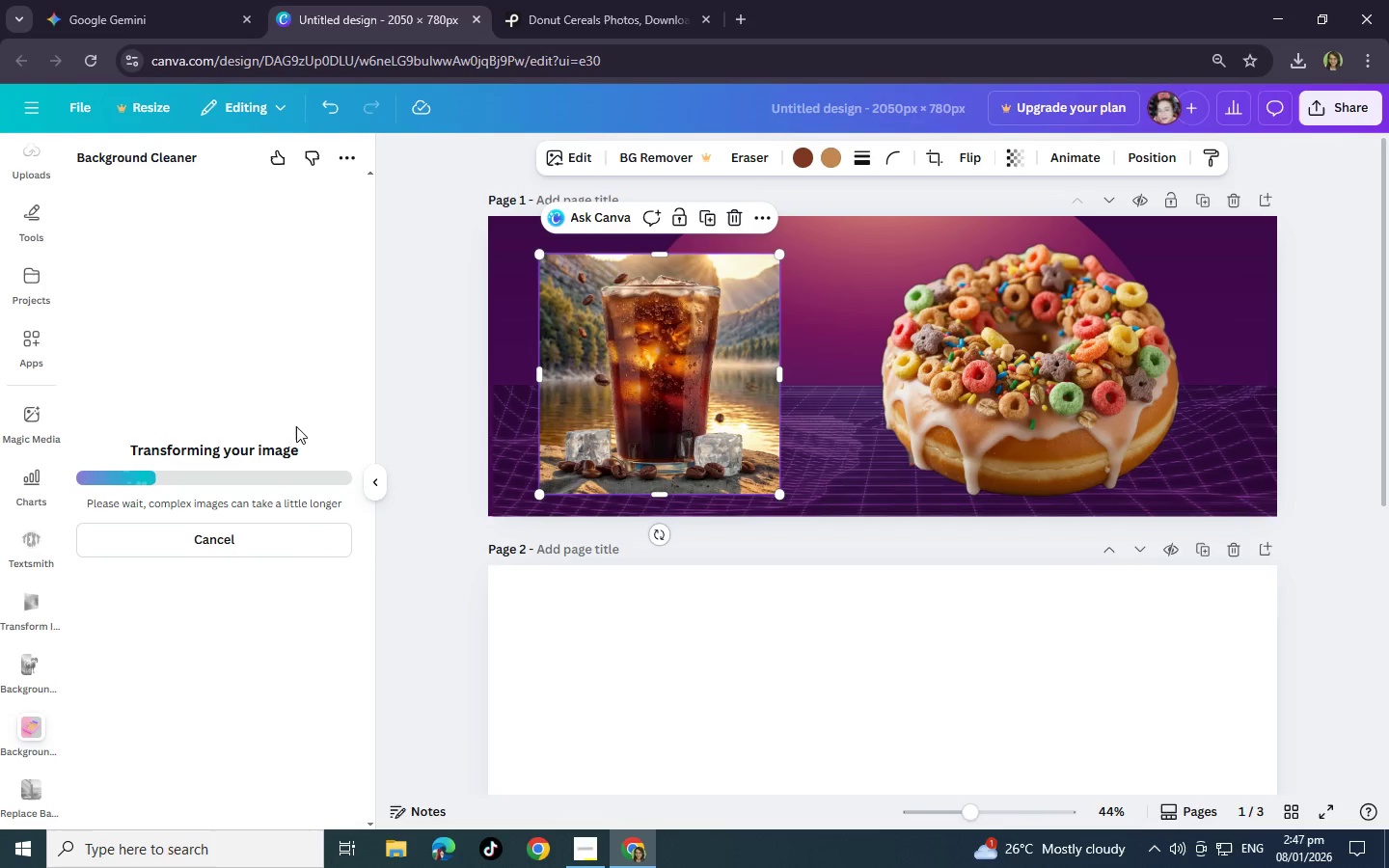 
left_click_drag(start_coordinate=[701, 398], to_coordinate=[665, 398])
 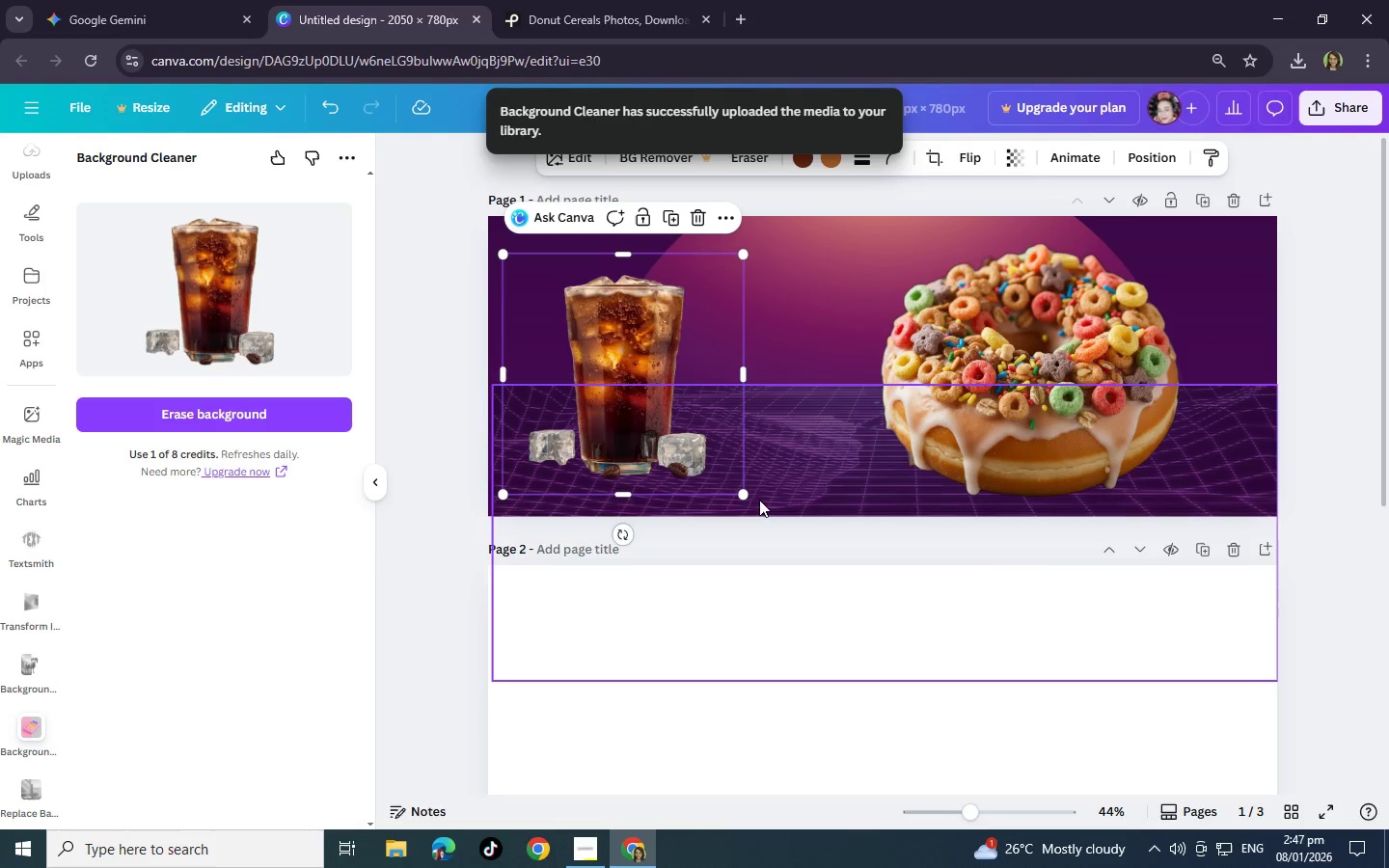 
left_click_drag(start_coordinate=[745, 491], to_coordinate=[750, 507])
 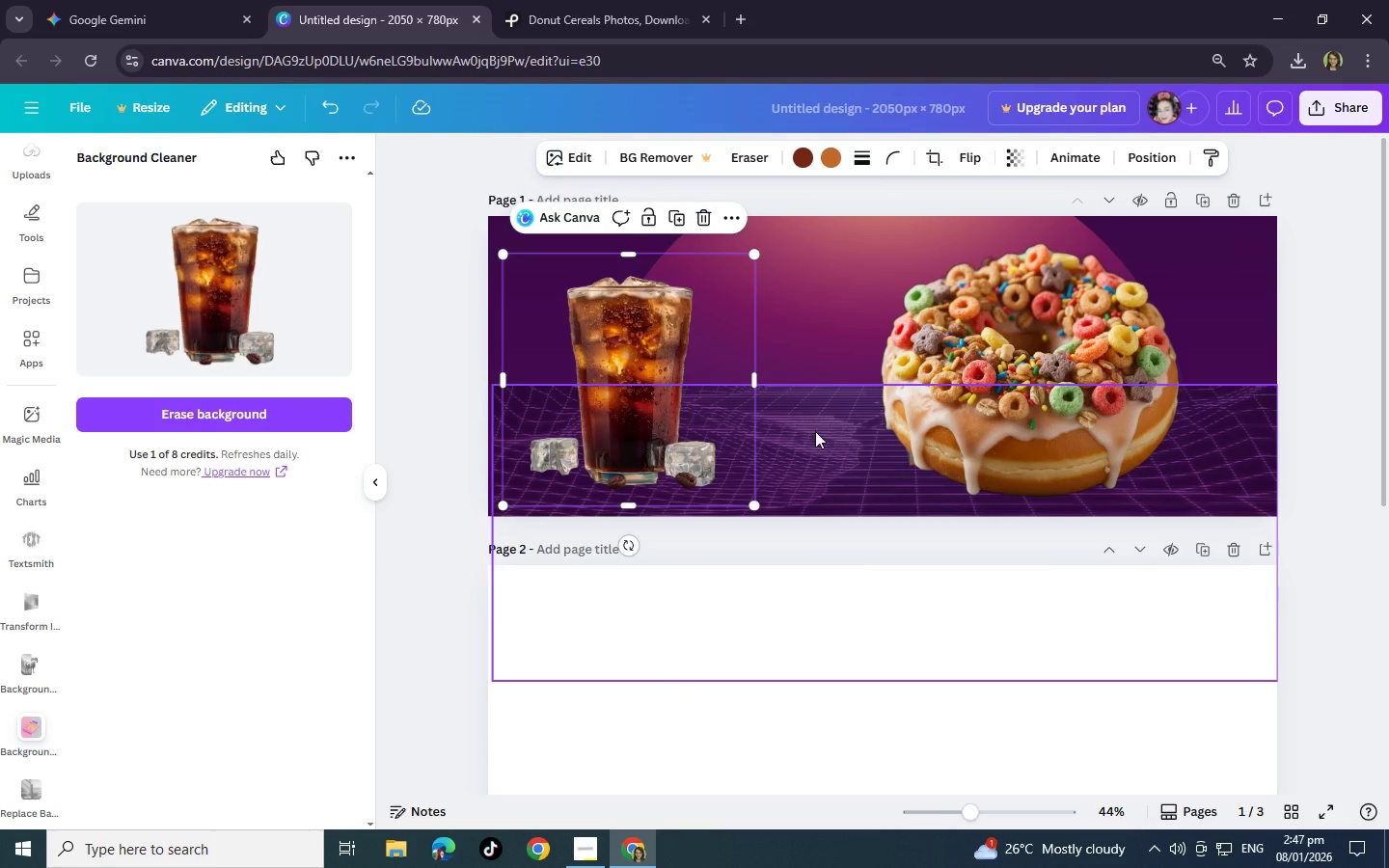 
left_click([815, 431])
 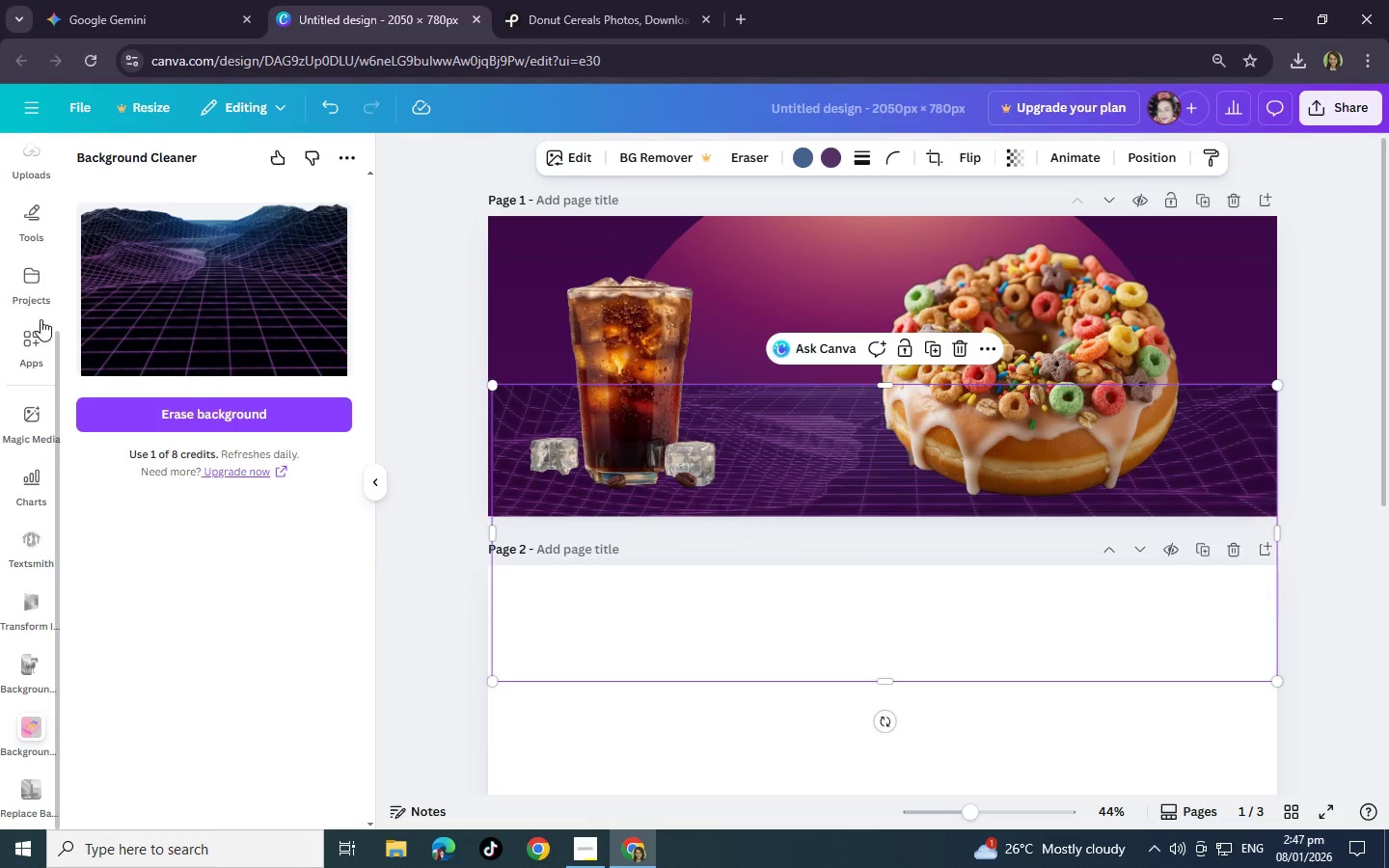 
scroll: coordinate [14, 295], scroll_direction: up, amount: 7.0
 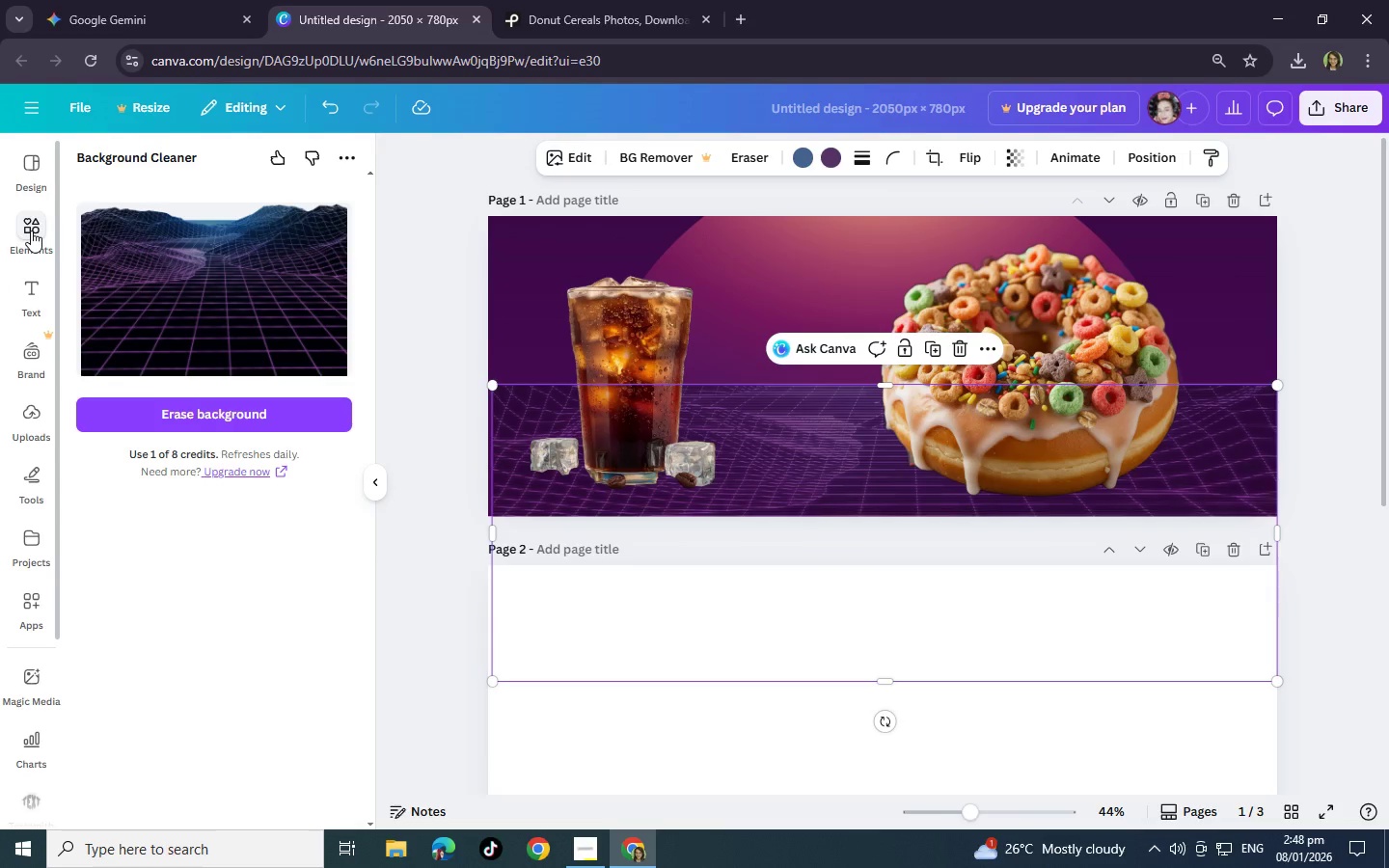 
left_click([31, 231])
 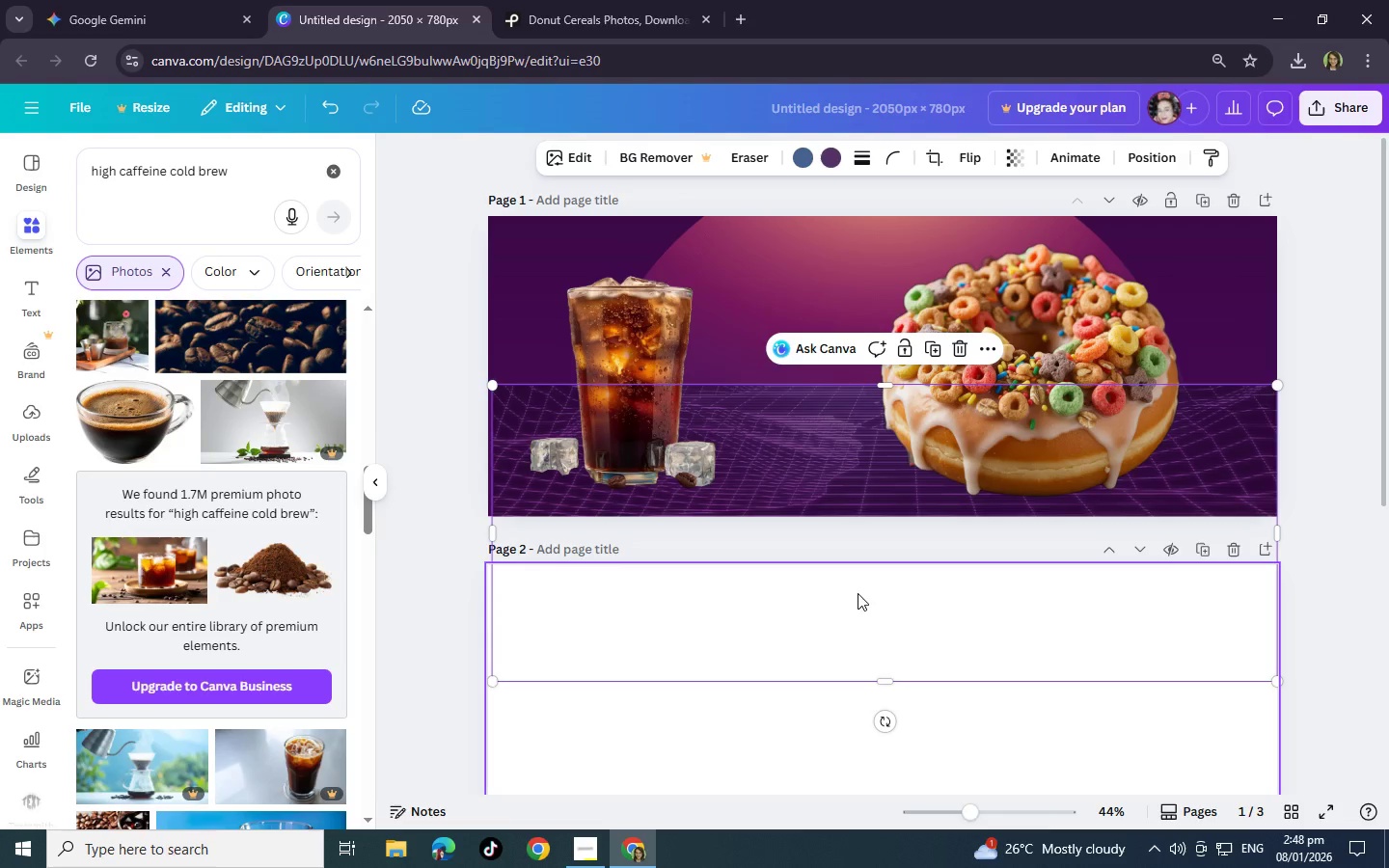 
wait(5.51)
 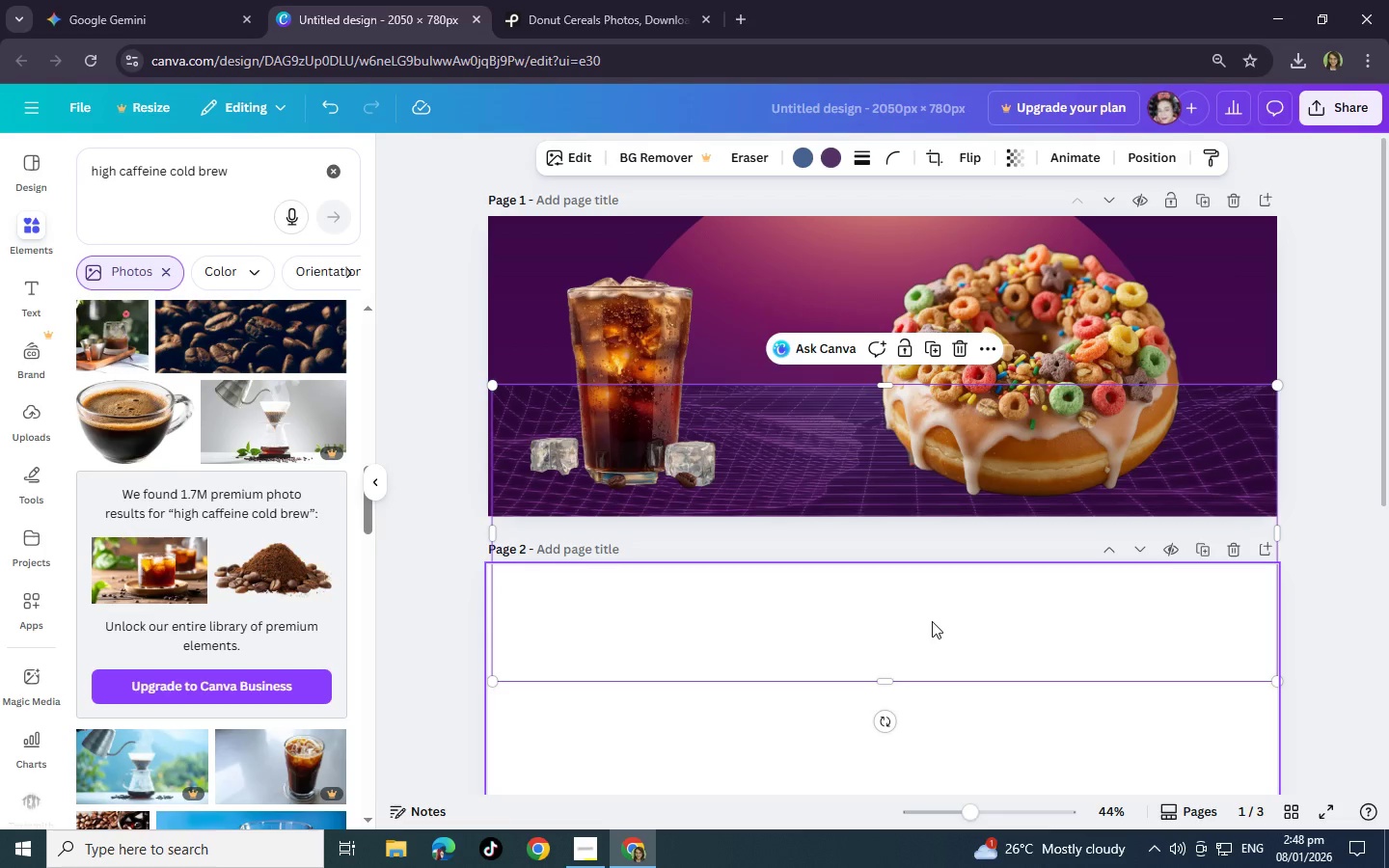 
left_click([650, 416])
 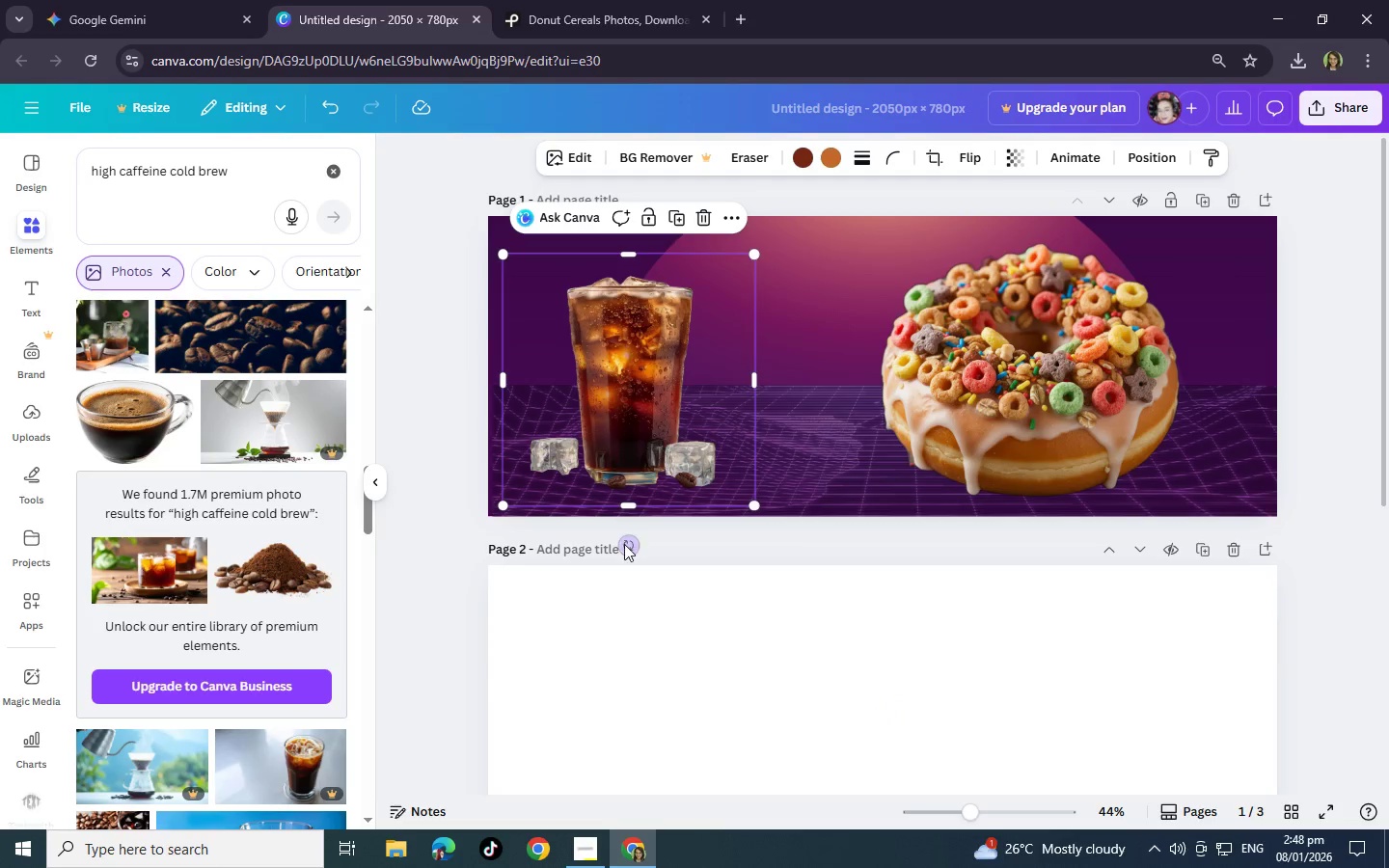 
left_click_drag(start_coordinate=[624, 549], to_coordinate=[644, 549])
 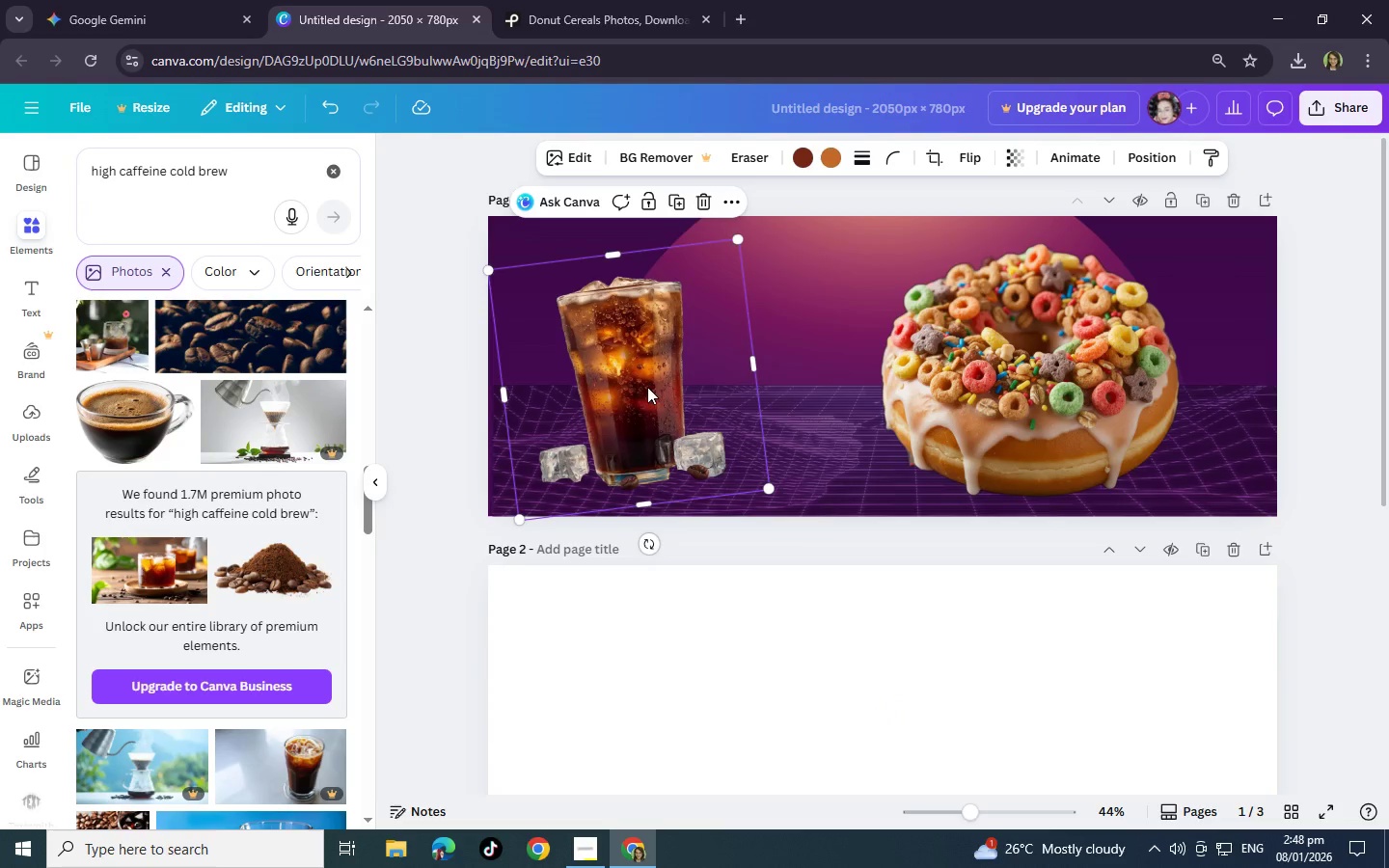 
left_click_drag(start_coordinate=[648, 383], to_coordinate=[625, 412])
 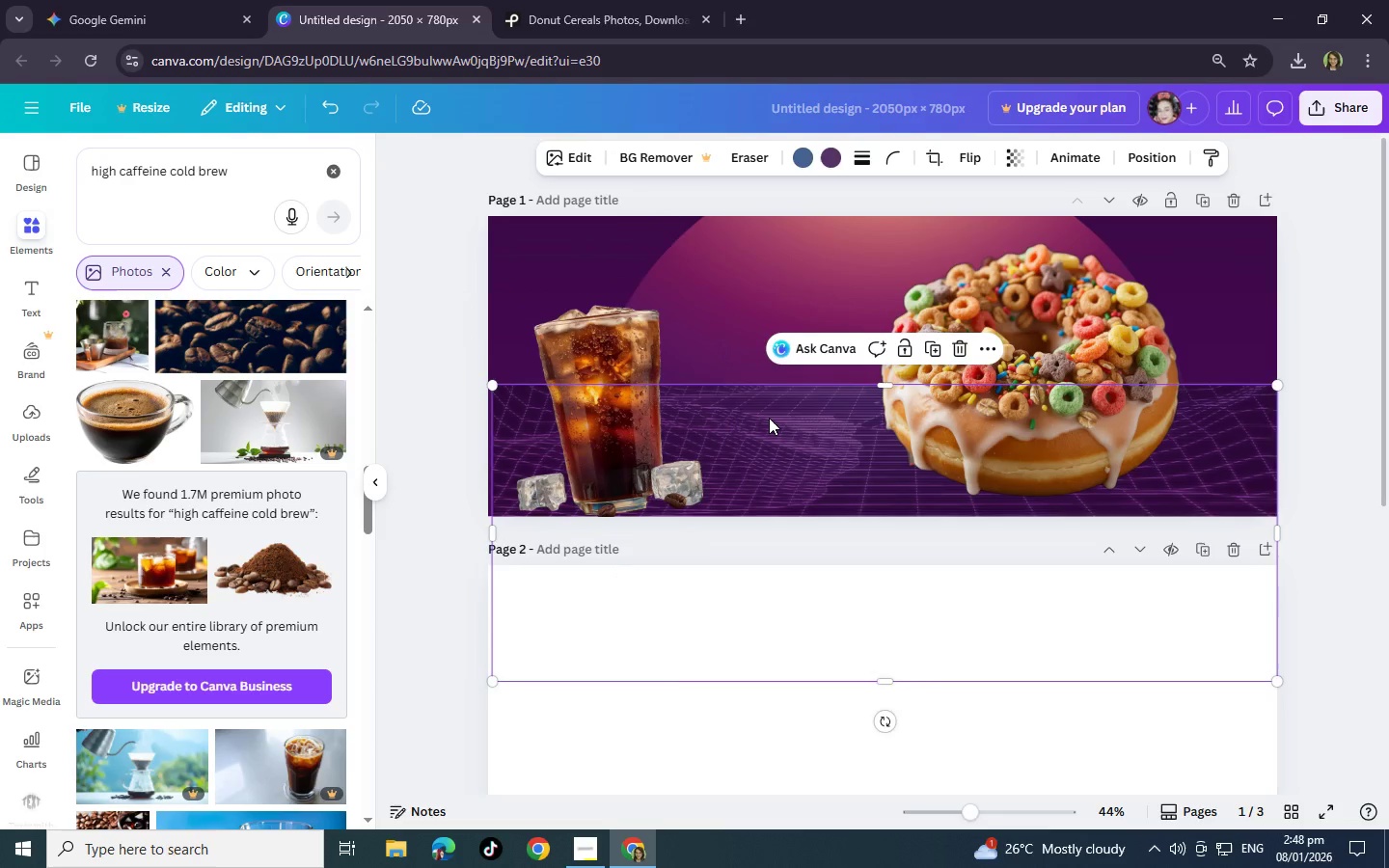 
left_click([769, 418])
 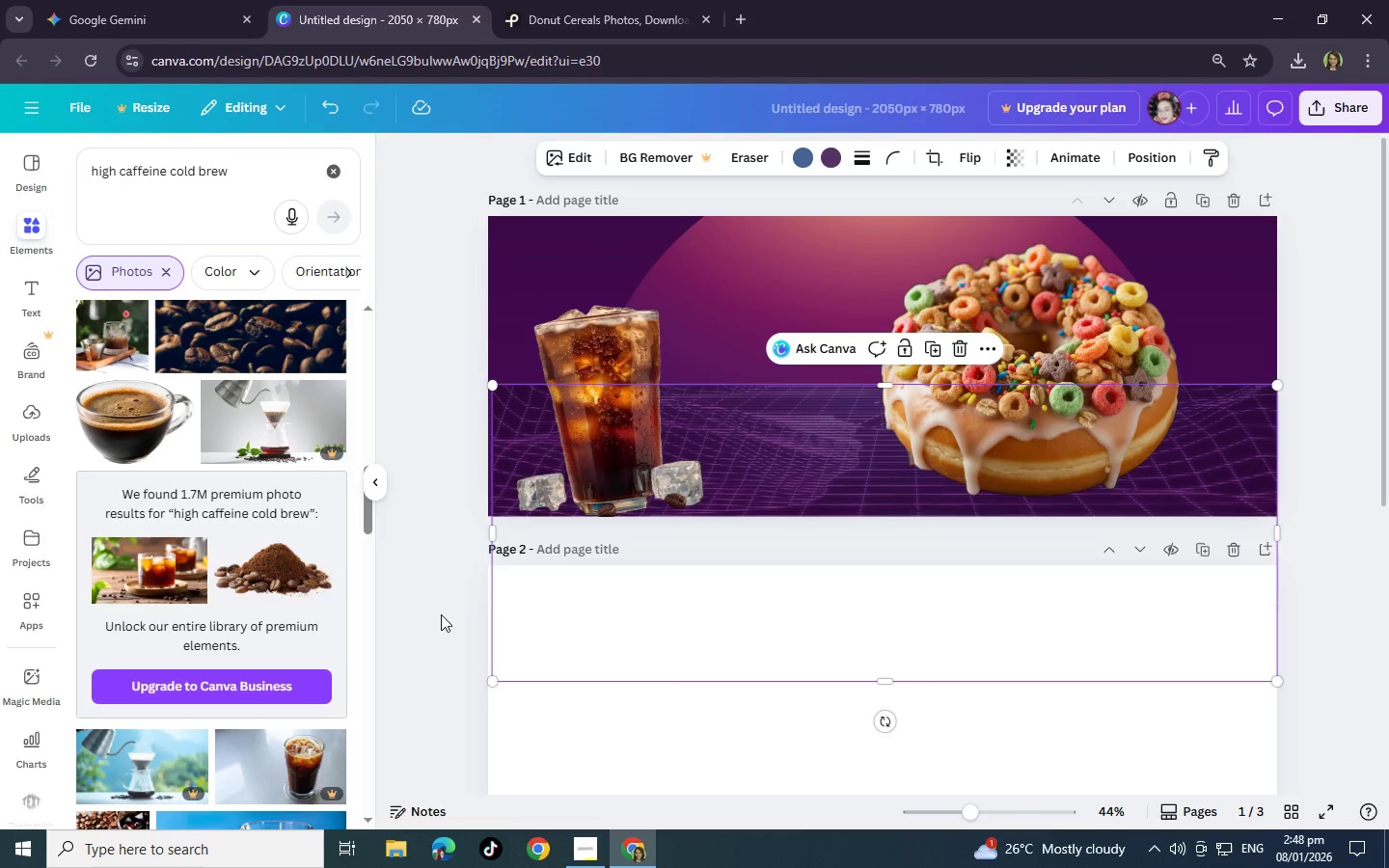 
left_click([437, 610])
 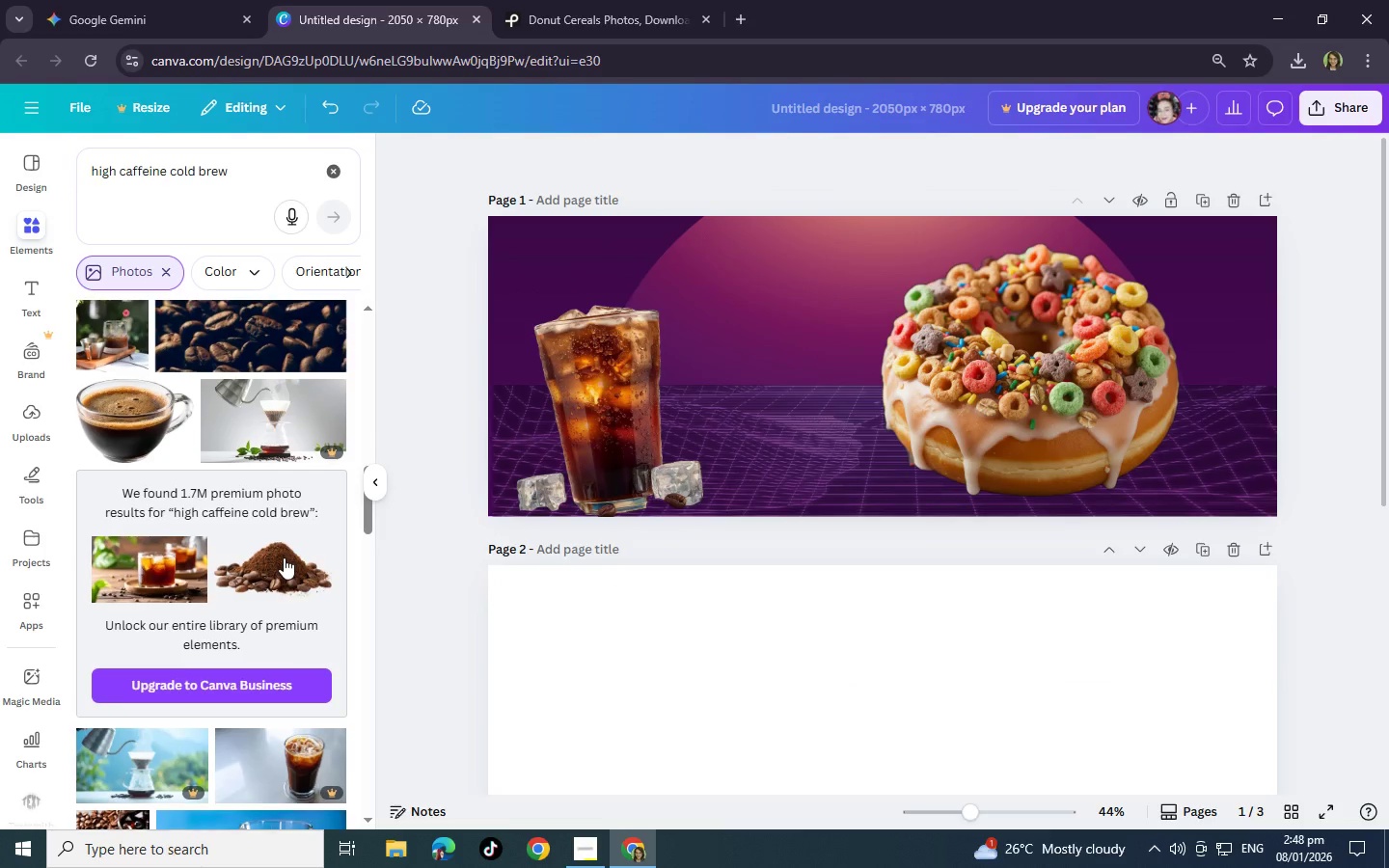 
scroll: coordinate [284, 557], scroll_direction: down, amount: 4.0
 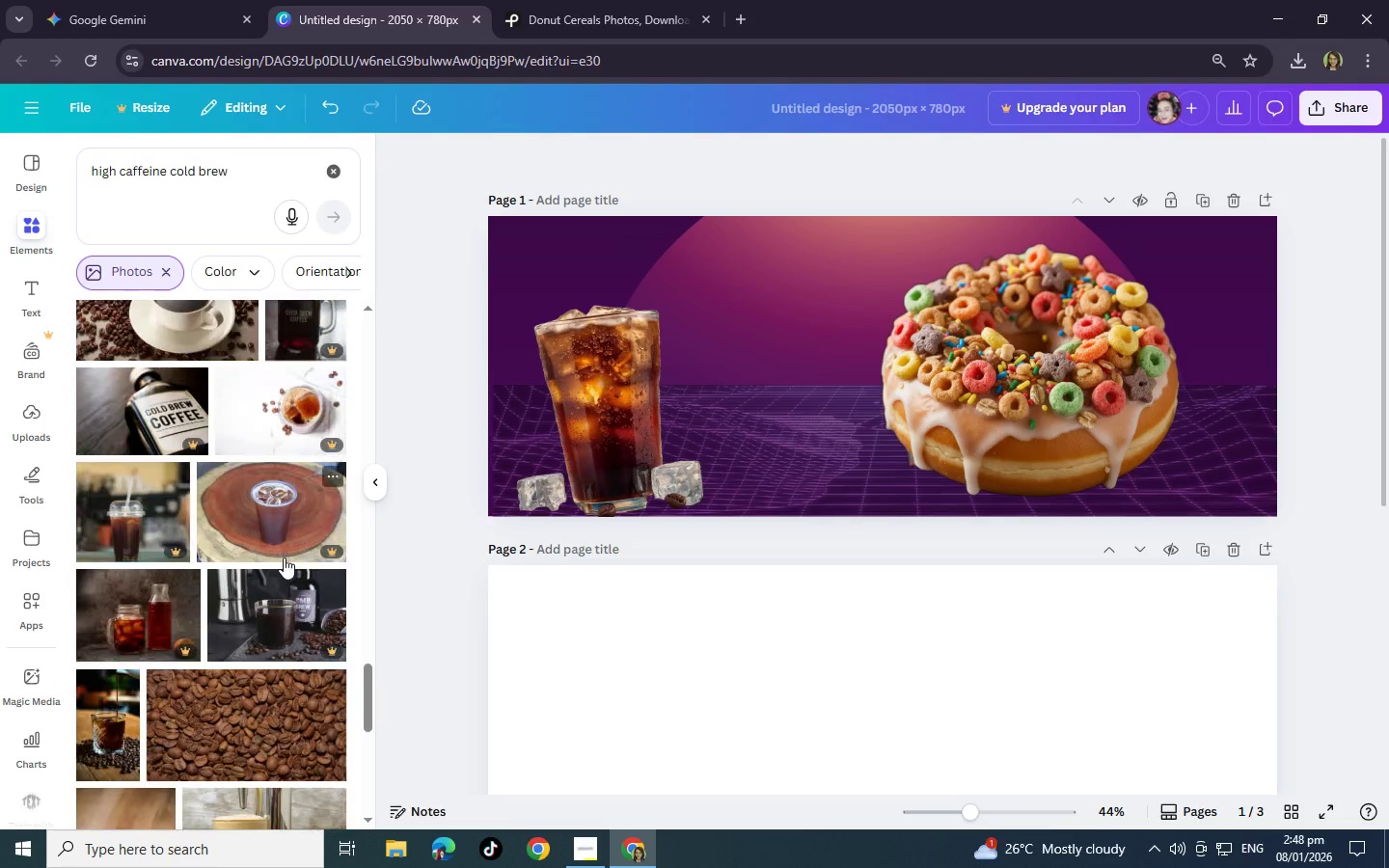 
scroll: coordinate [284, 557], scroll_direction: up, amount: 15.0
 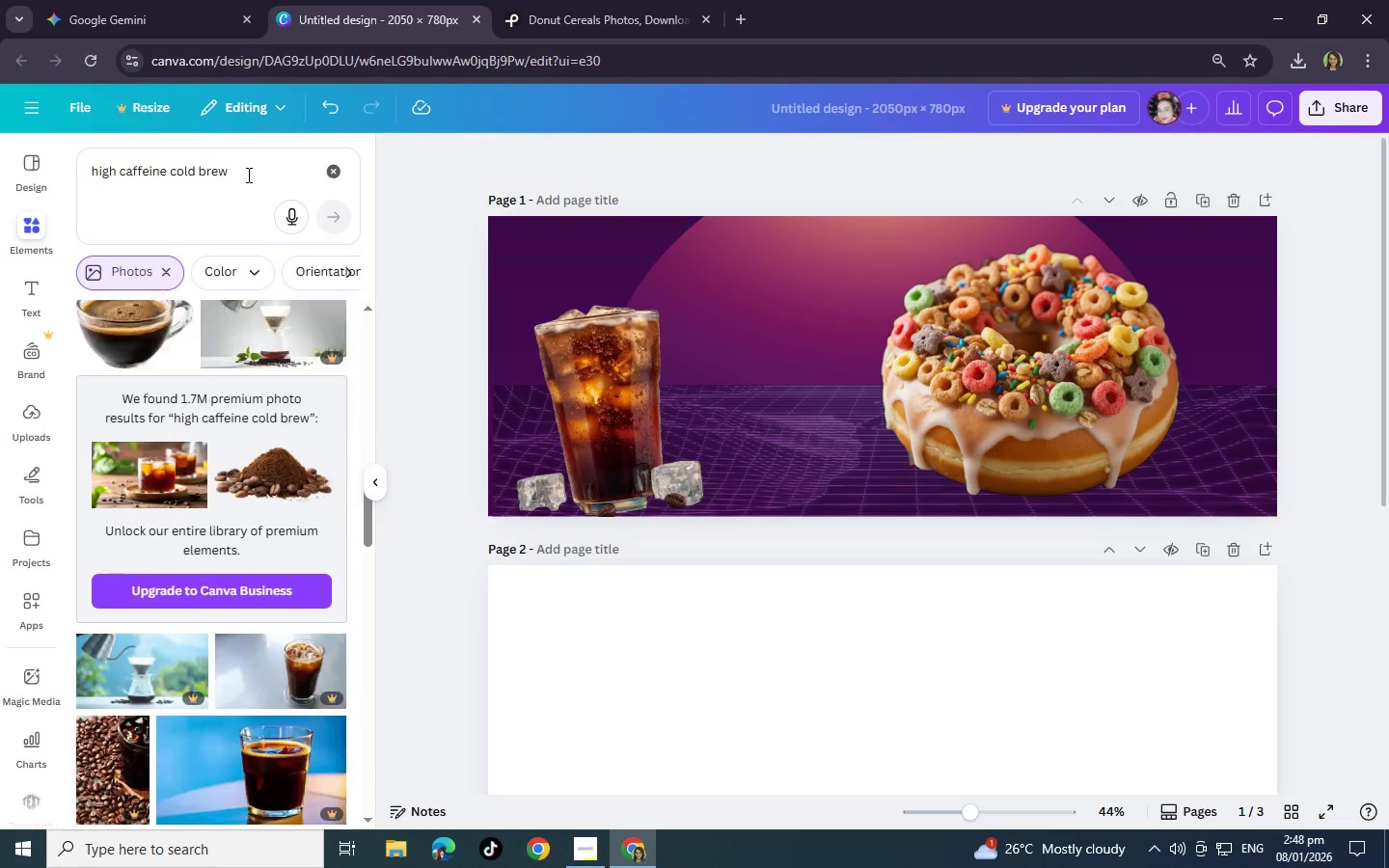 
left_click([247, 175])
 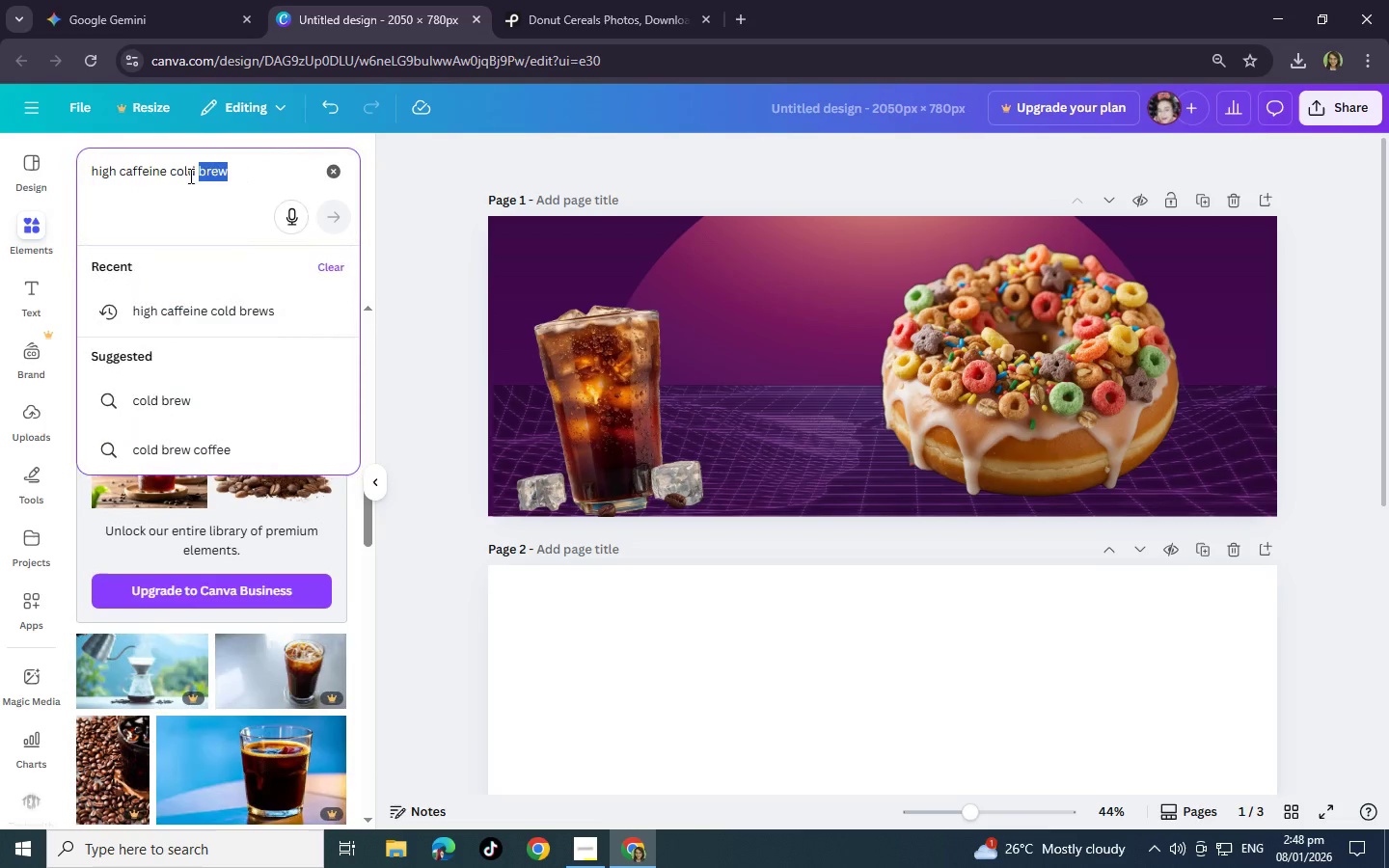 
left_click_drag(start_coordinate=[247, 175], to_coordinate=[67, 175])
 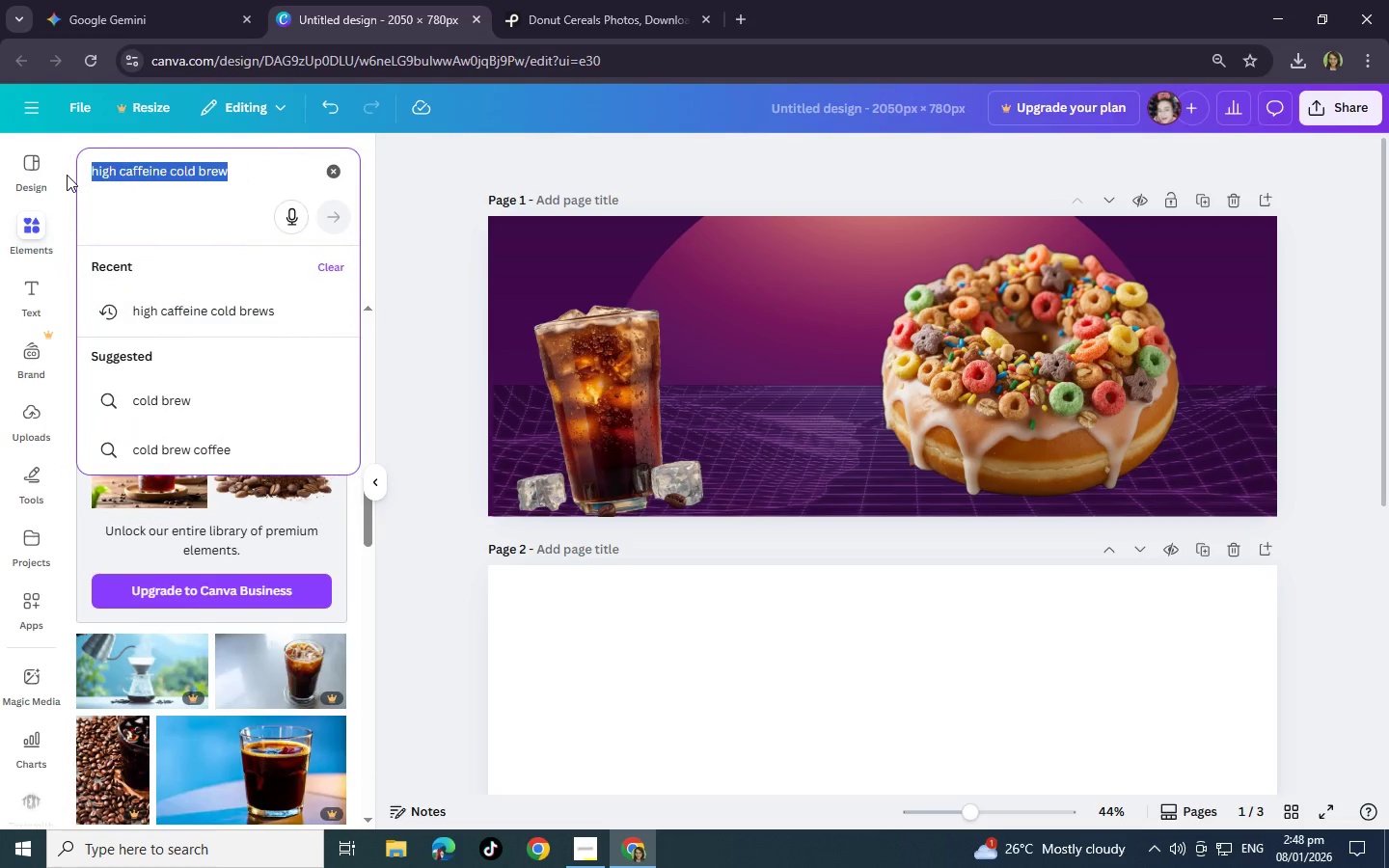 
key(Backspace)
type(coffee bean)
 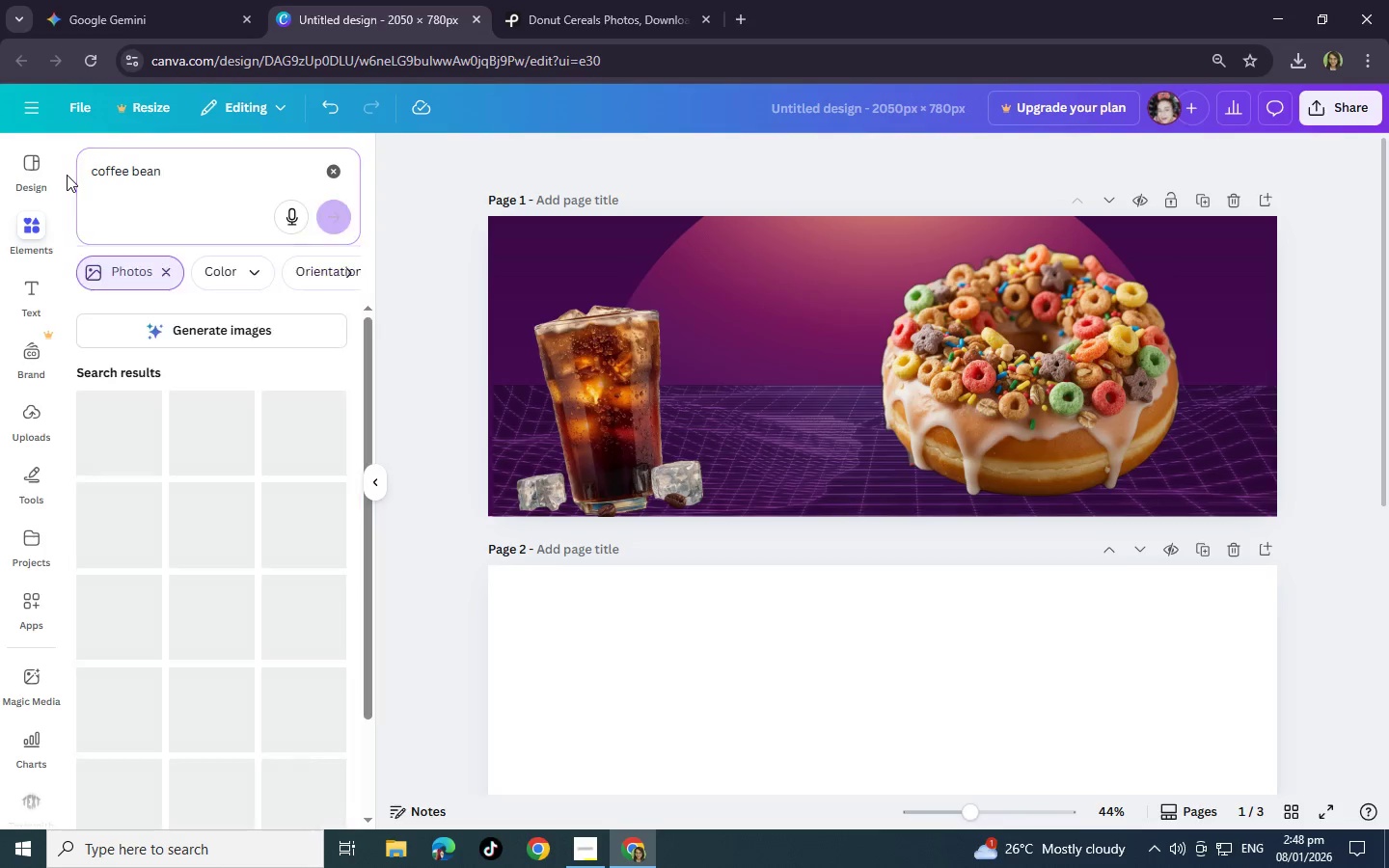 
key(Enter)
 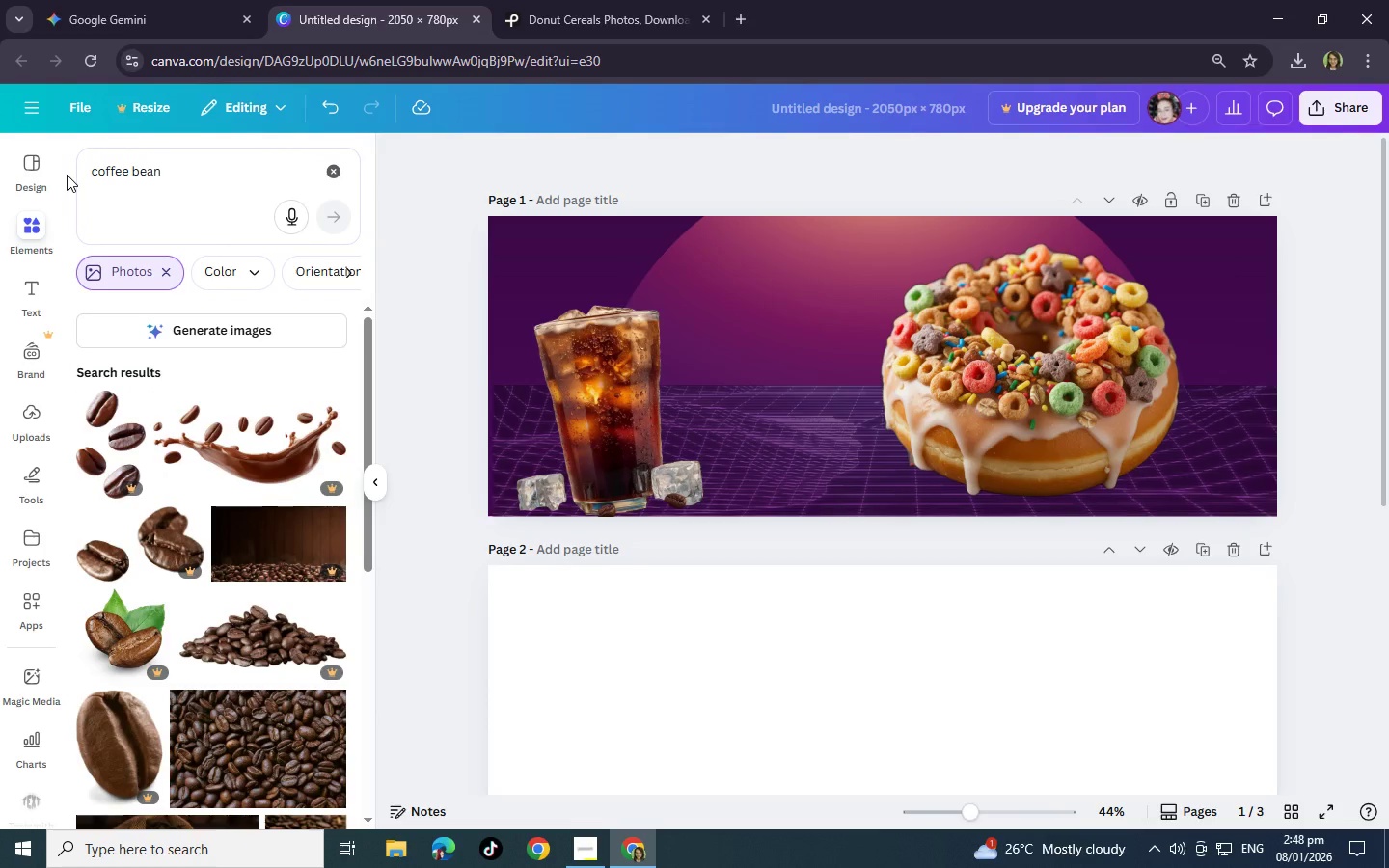 
scroll: coordinate [226, 434], scroll_direction: down, amount: 13.0
 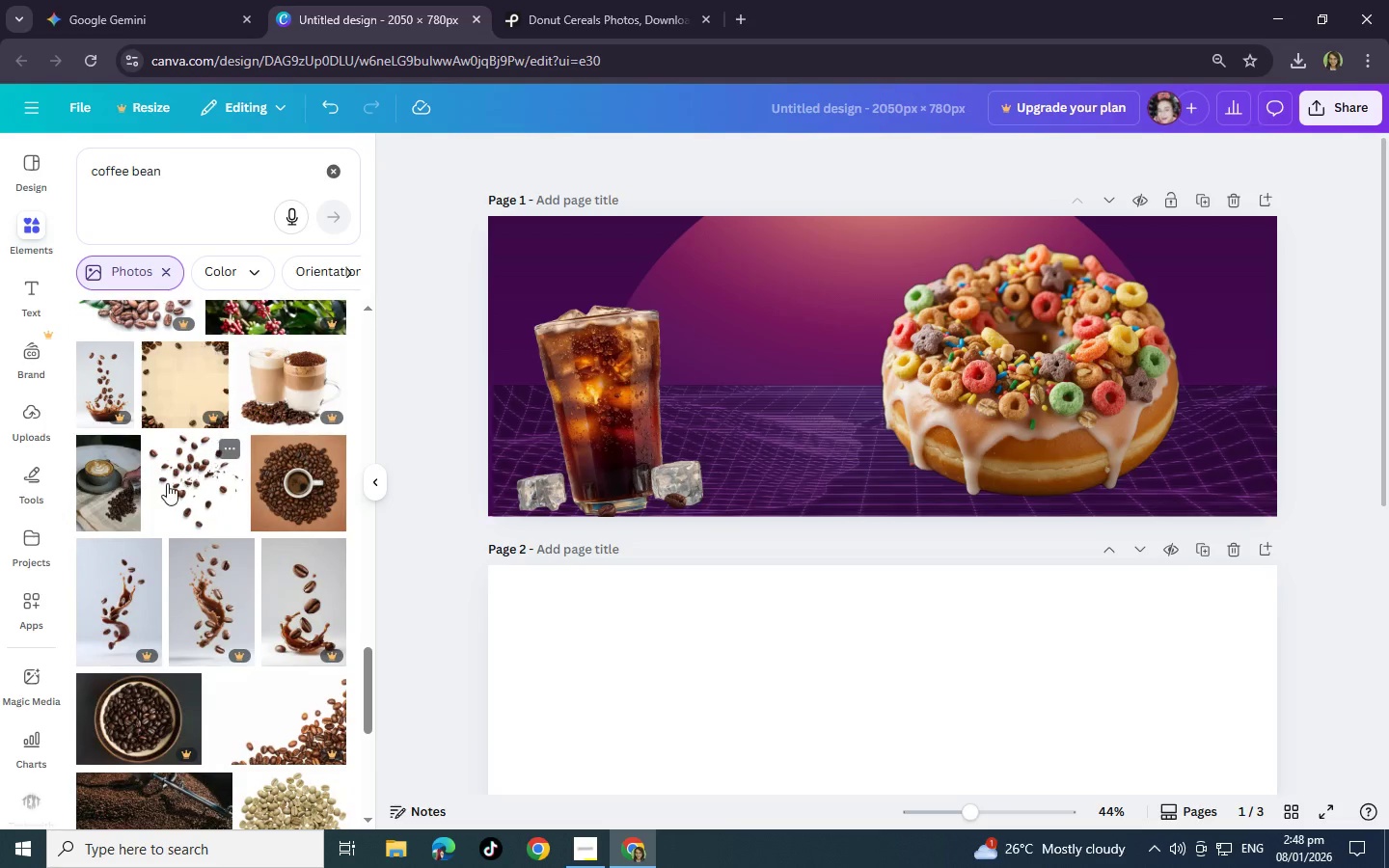 
left_click([167, 484])
 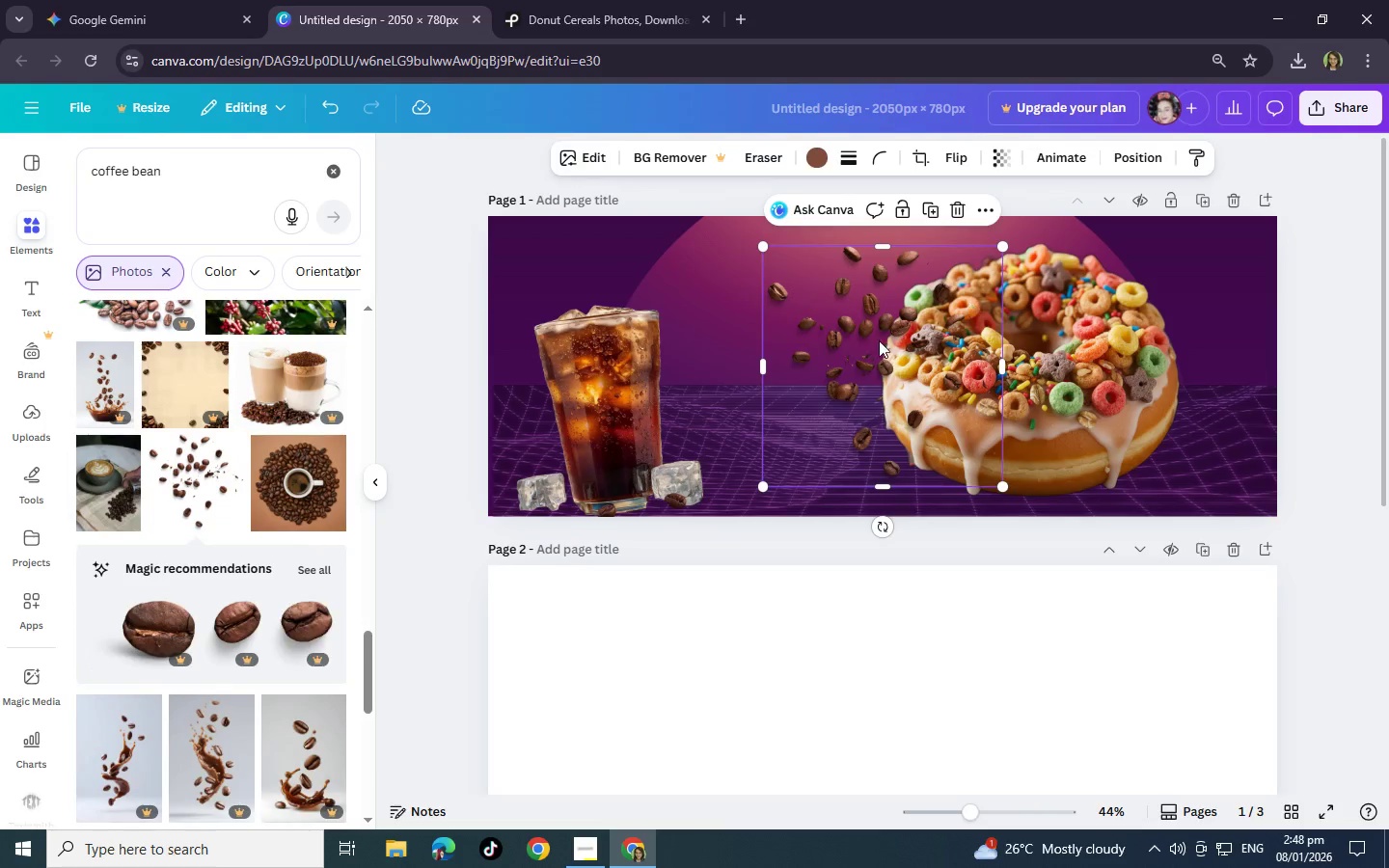 
left_click_drag(start_coordinate=[853, 348], to_coordinate=[553, 365])
 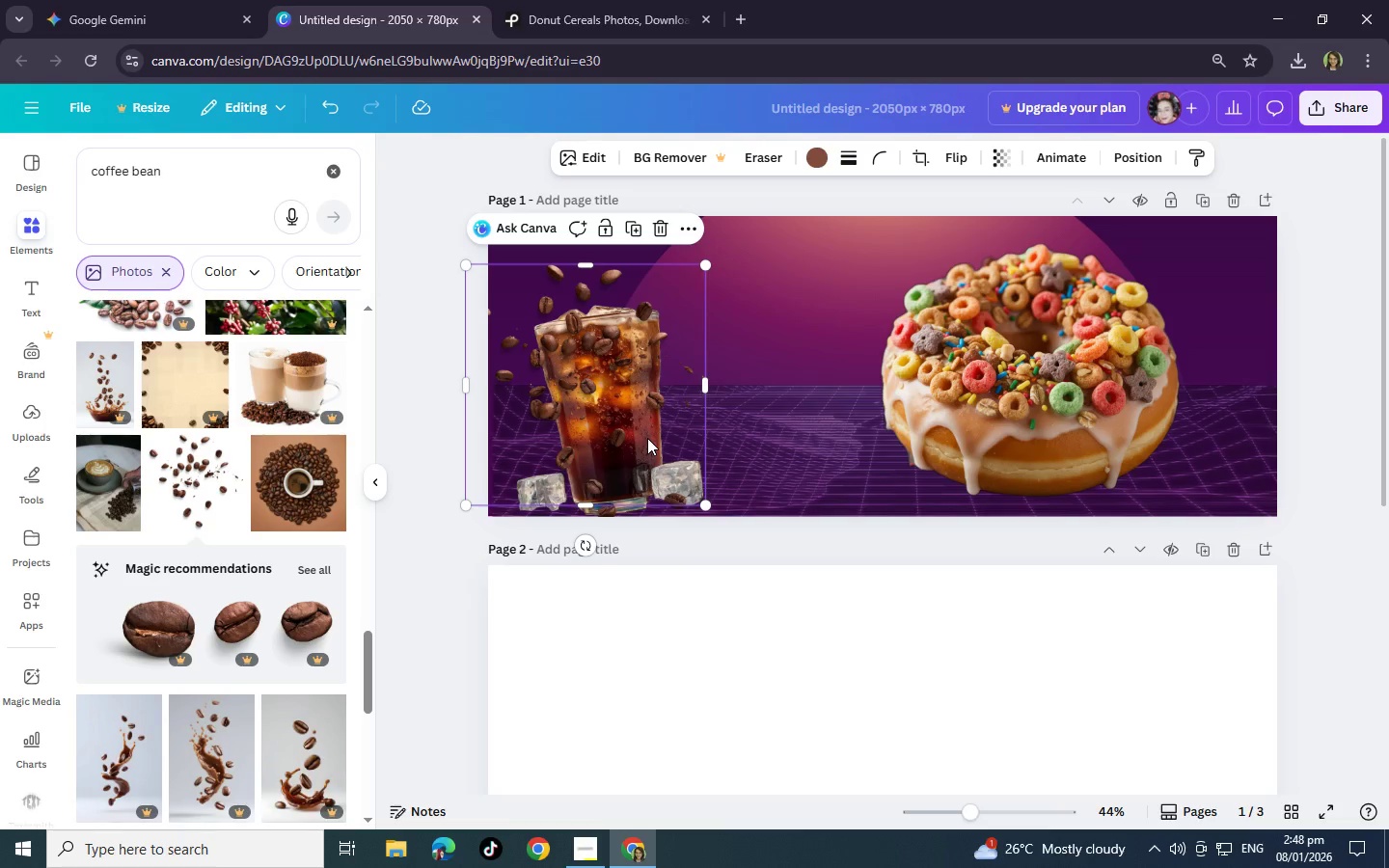 
left_click([647, 438])
 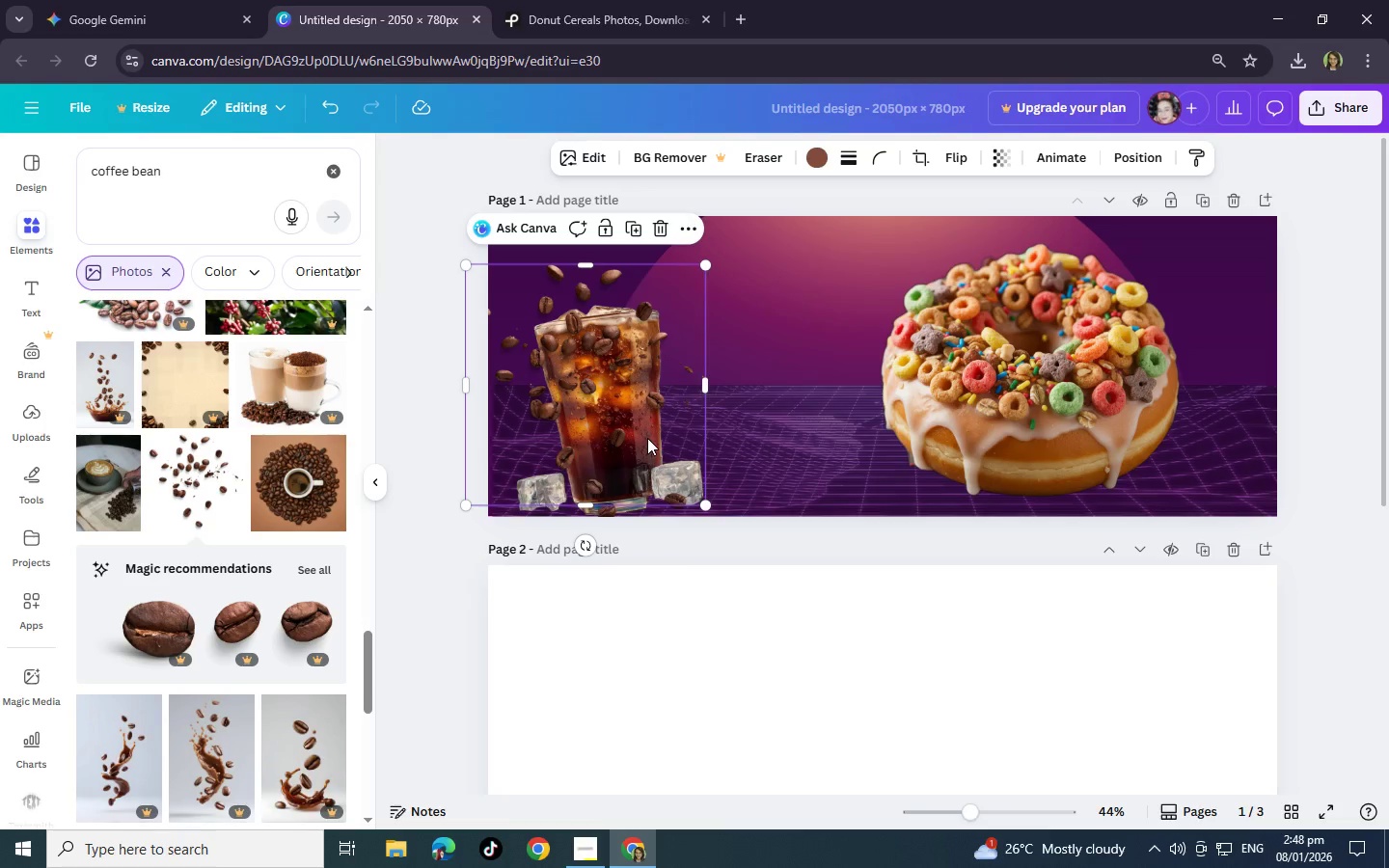 
right_click([647, 438])
 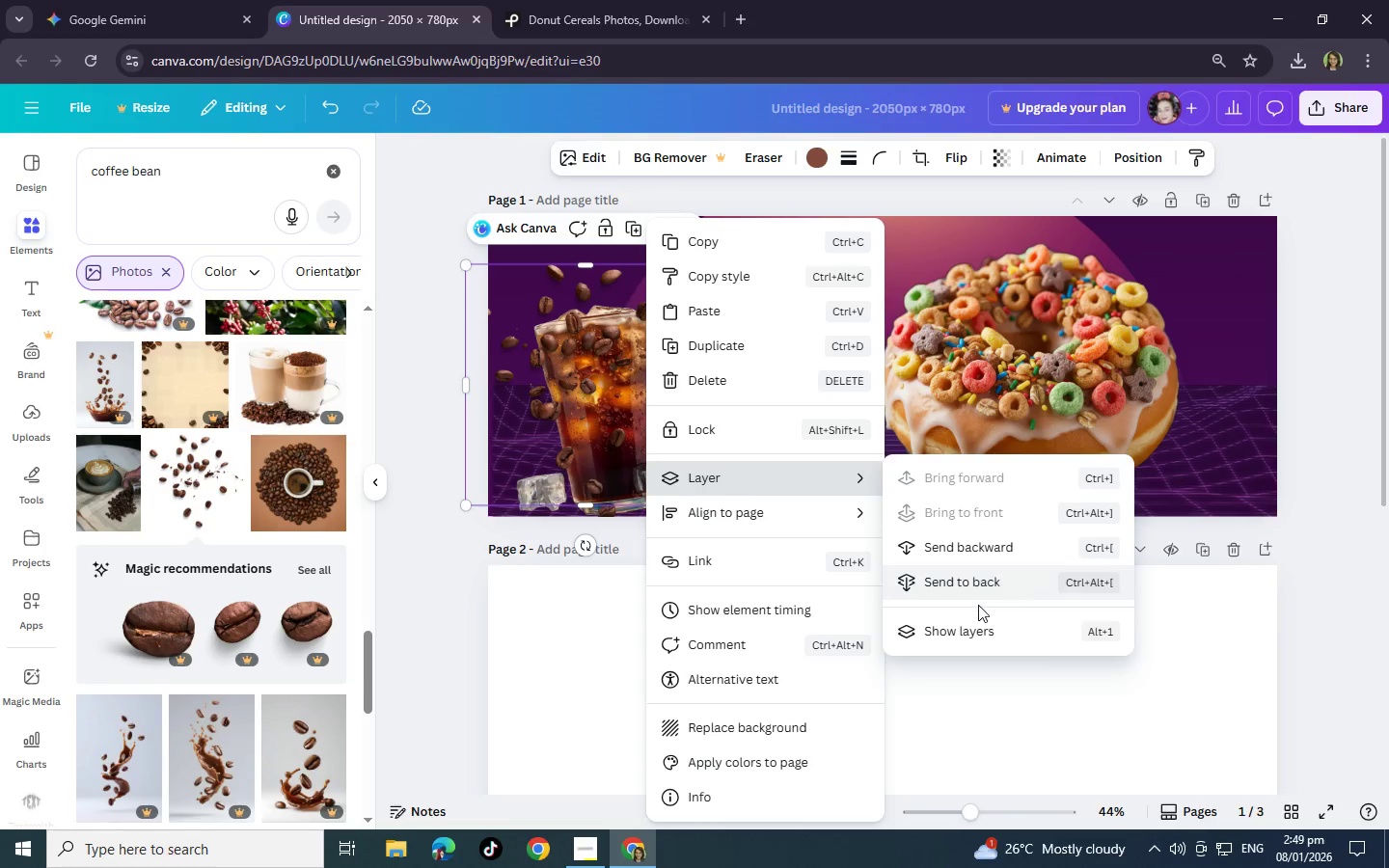 
wait(7.42)
 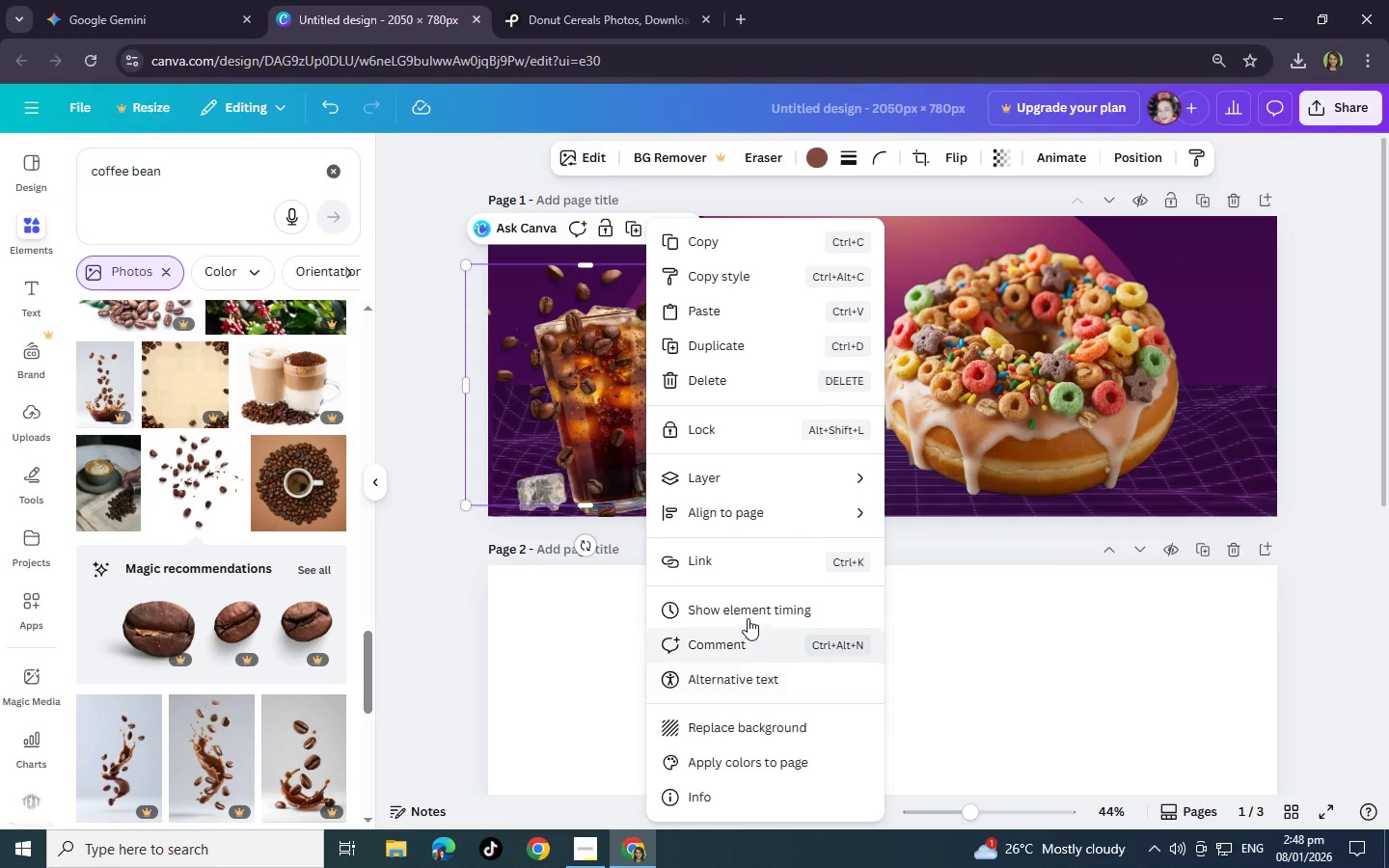 
left_click([985, 546])
 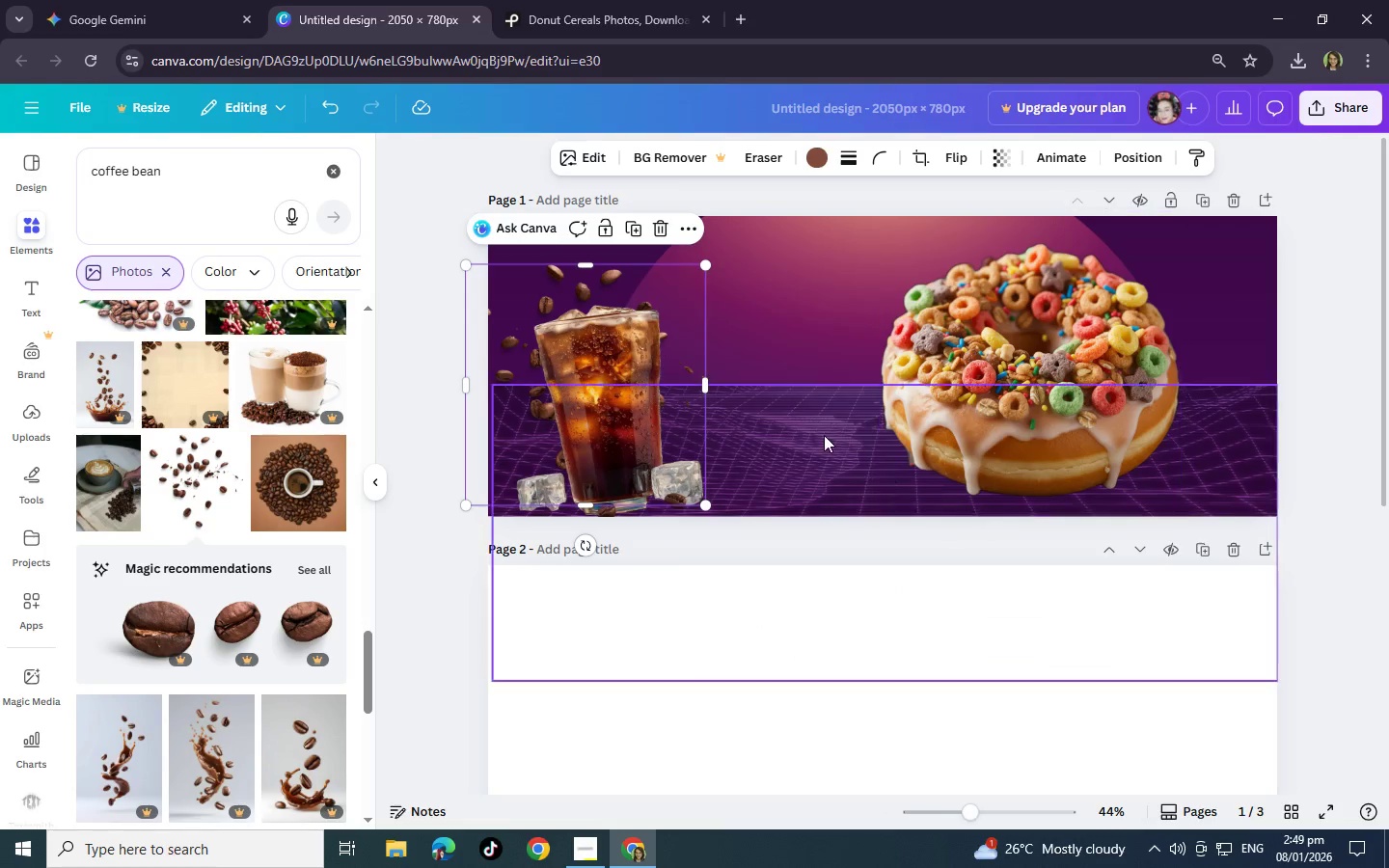 
left_click([806, 424])
 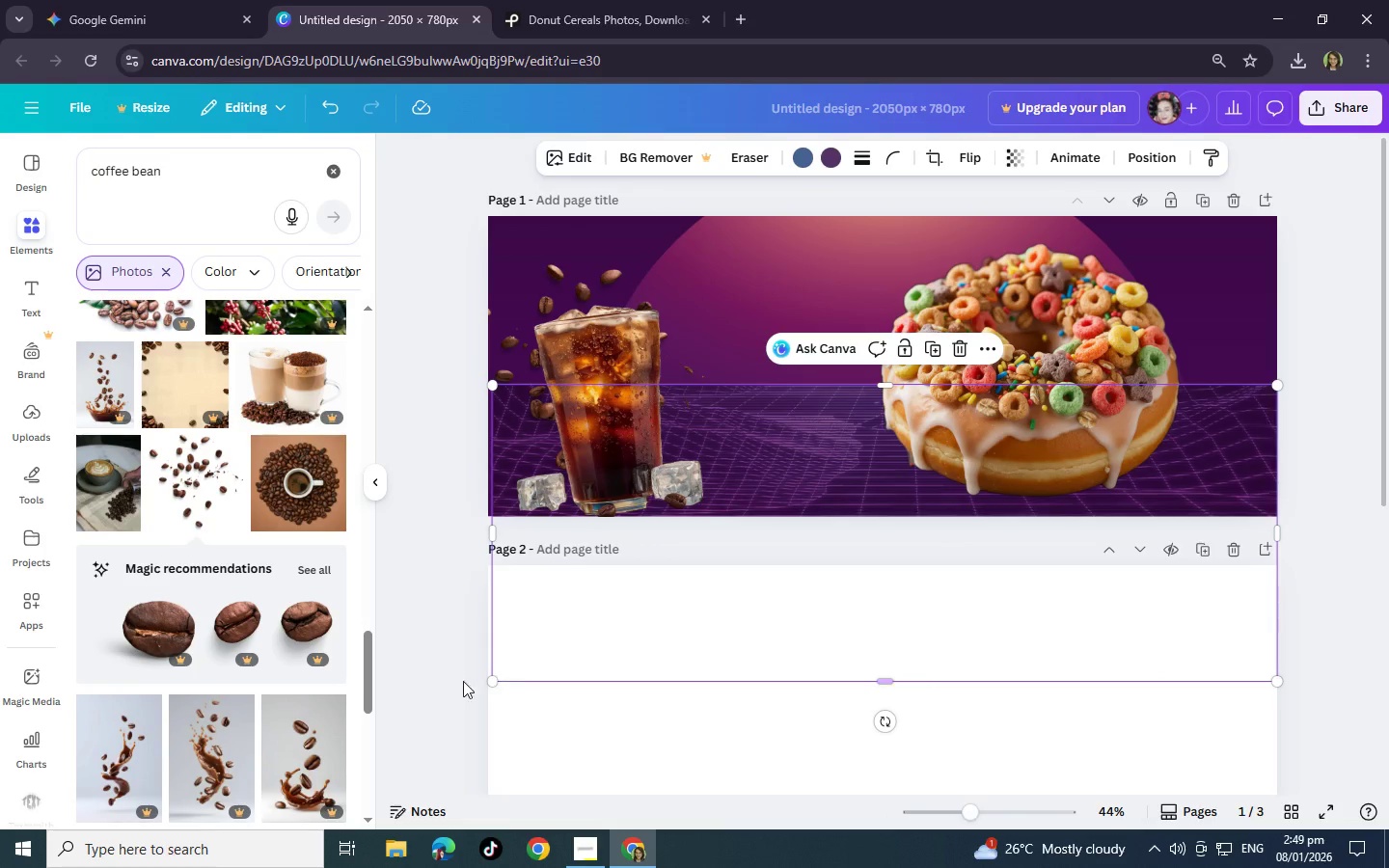 
left_click([445, 686])
 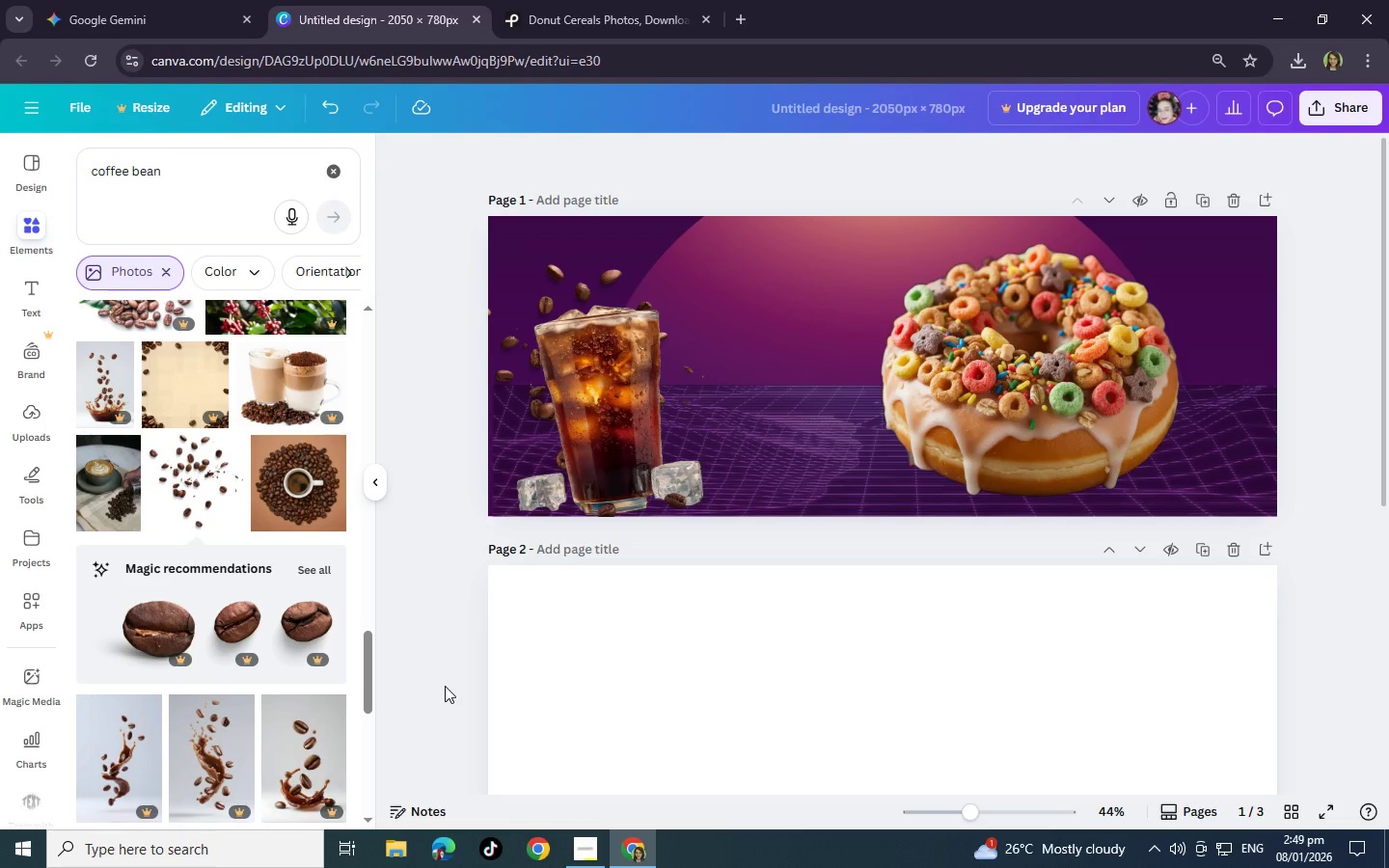 
wait(12.3)
 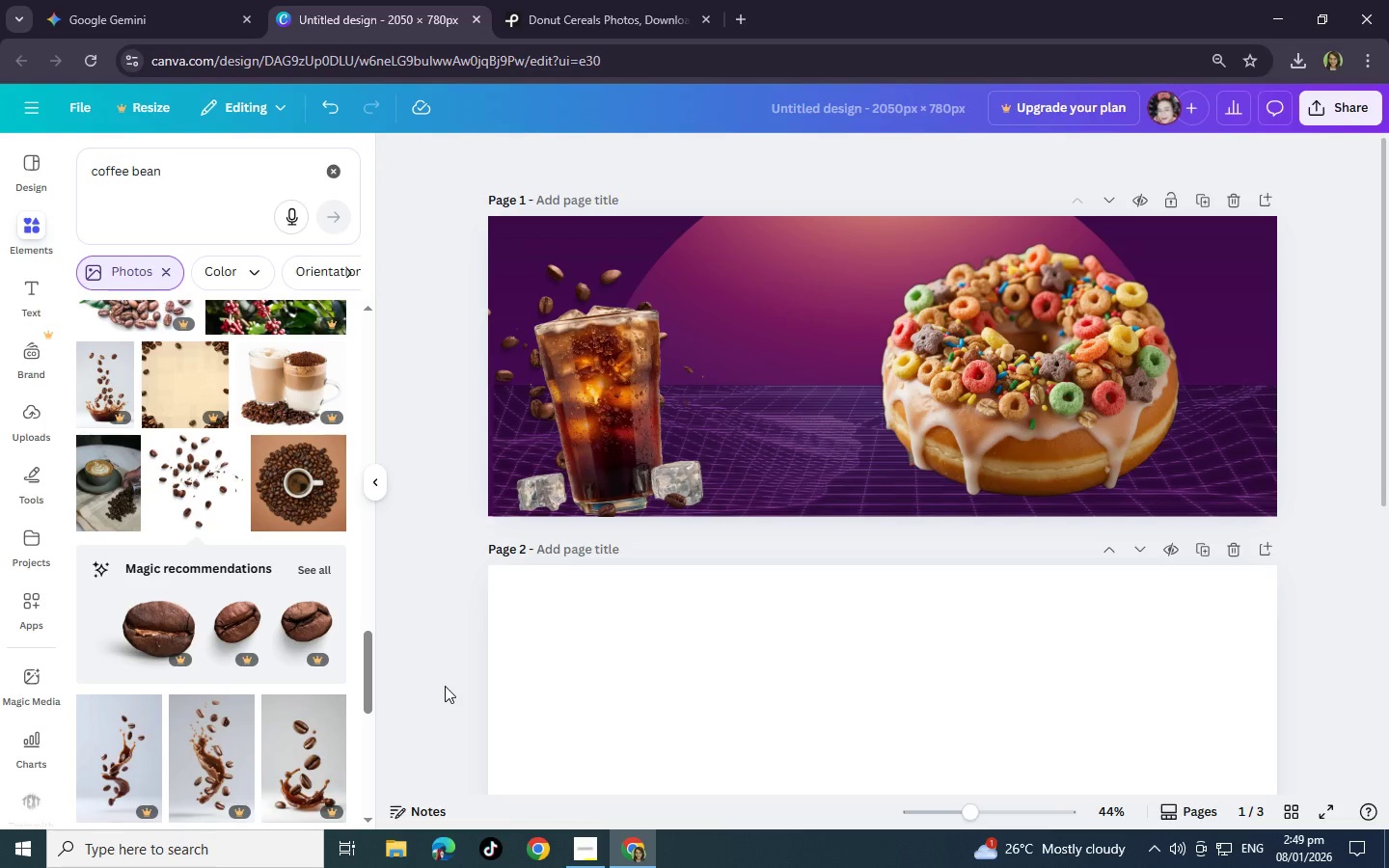 
left_click_drag(start_coordinate=[1083, 383], to_coordinate=[1120, 387])
 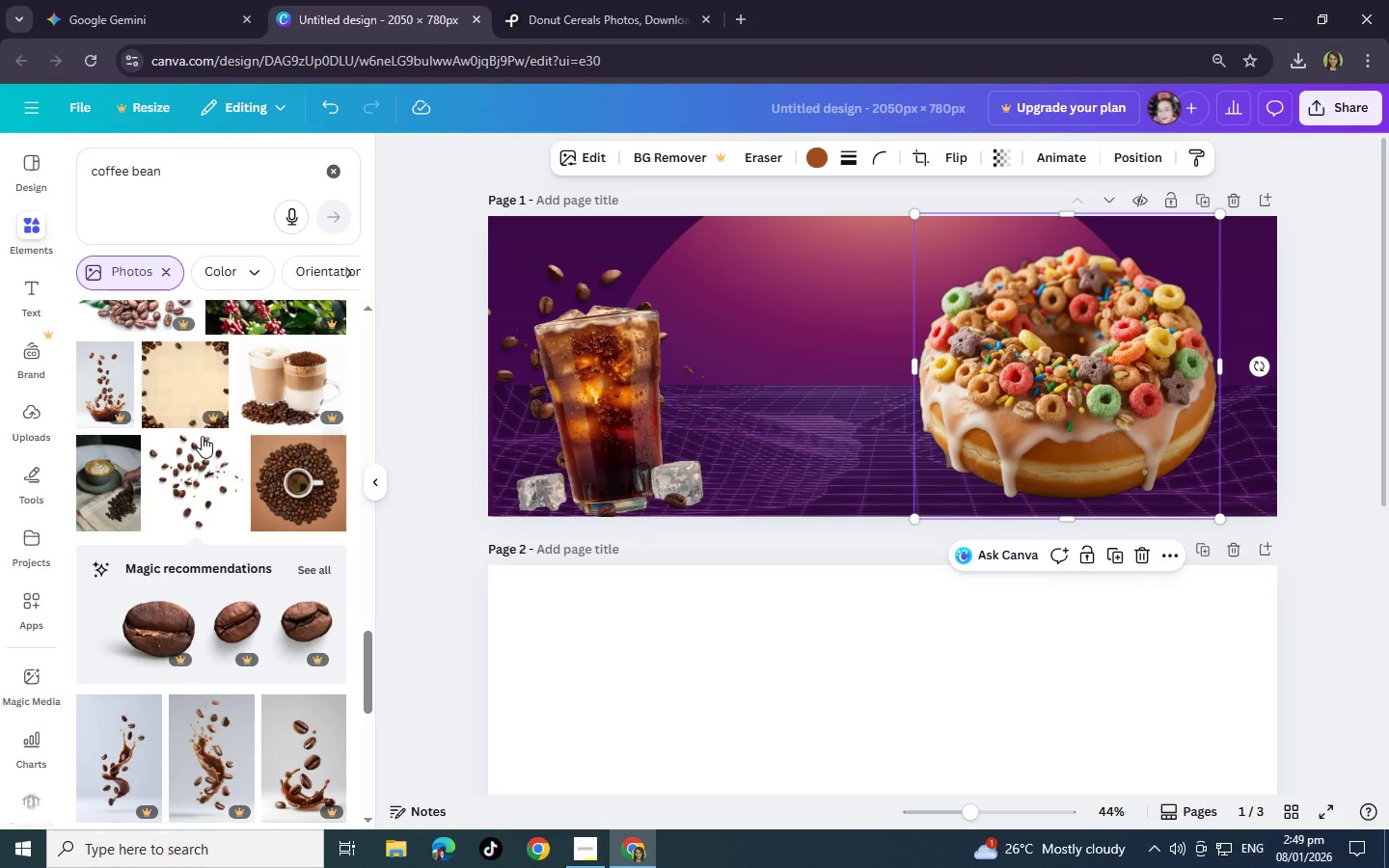 
scroll: coordinate [22, 437], scroll_direction: up, amount: 9.0
 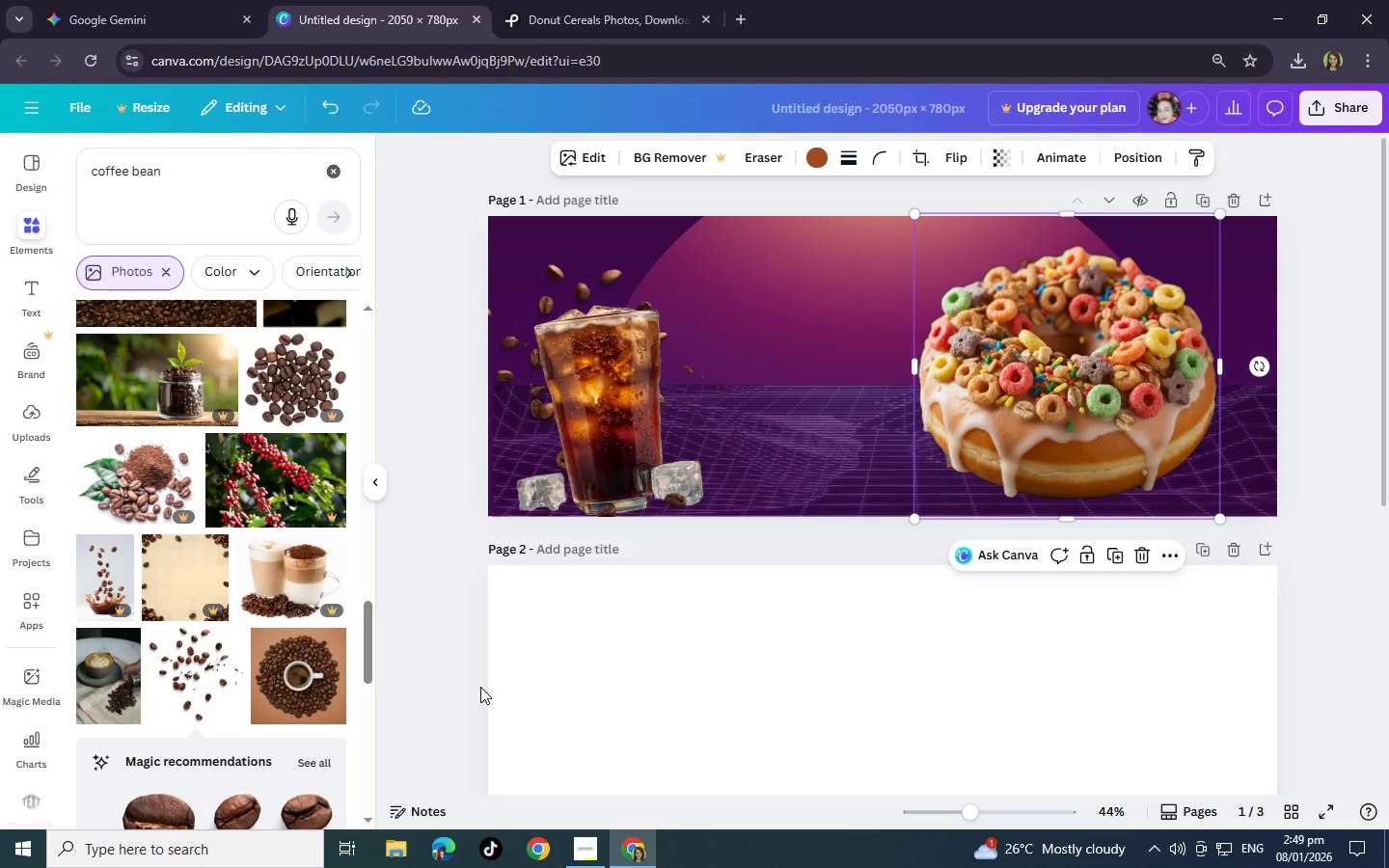 
wait(19.53)
 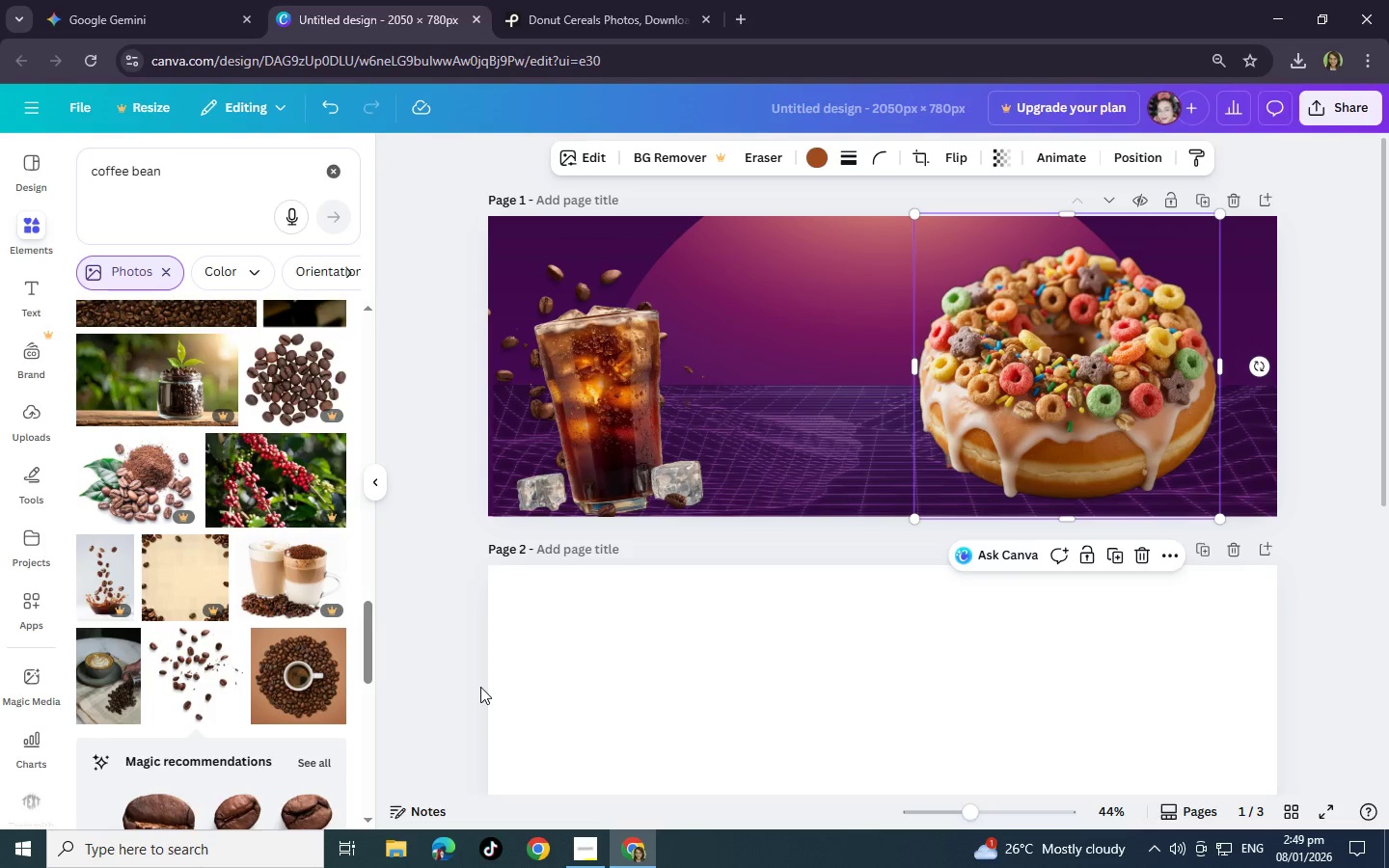 
scroll: coordinate [35, 333], scroll_direction: up, amount: 5.0
 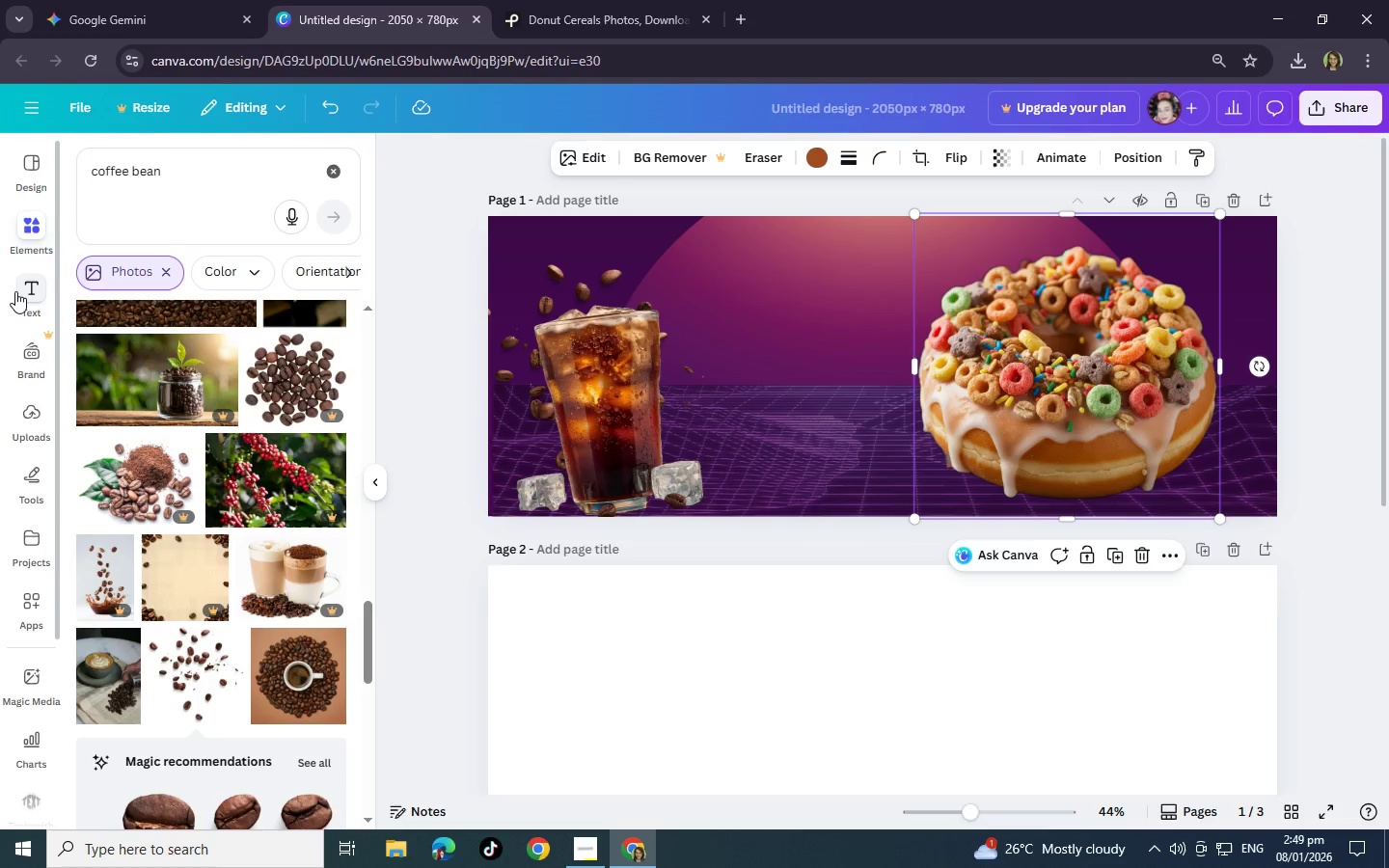 
left_click([17, 291])
 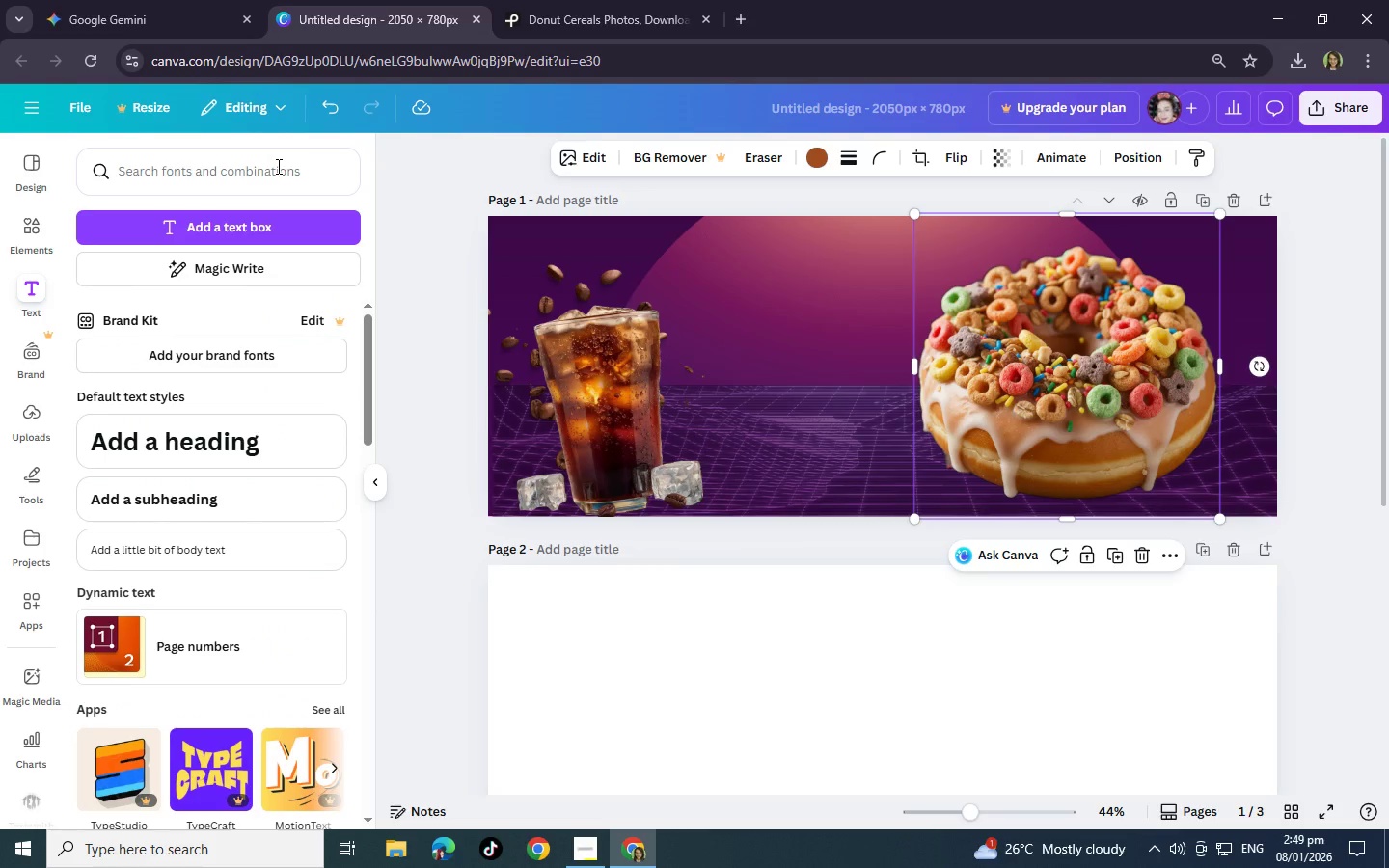 
left_click([276, 175])
 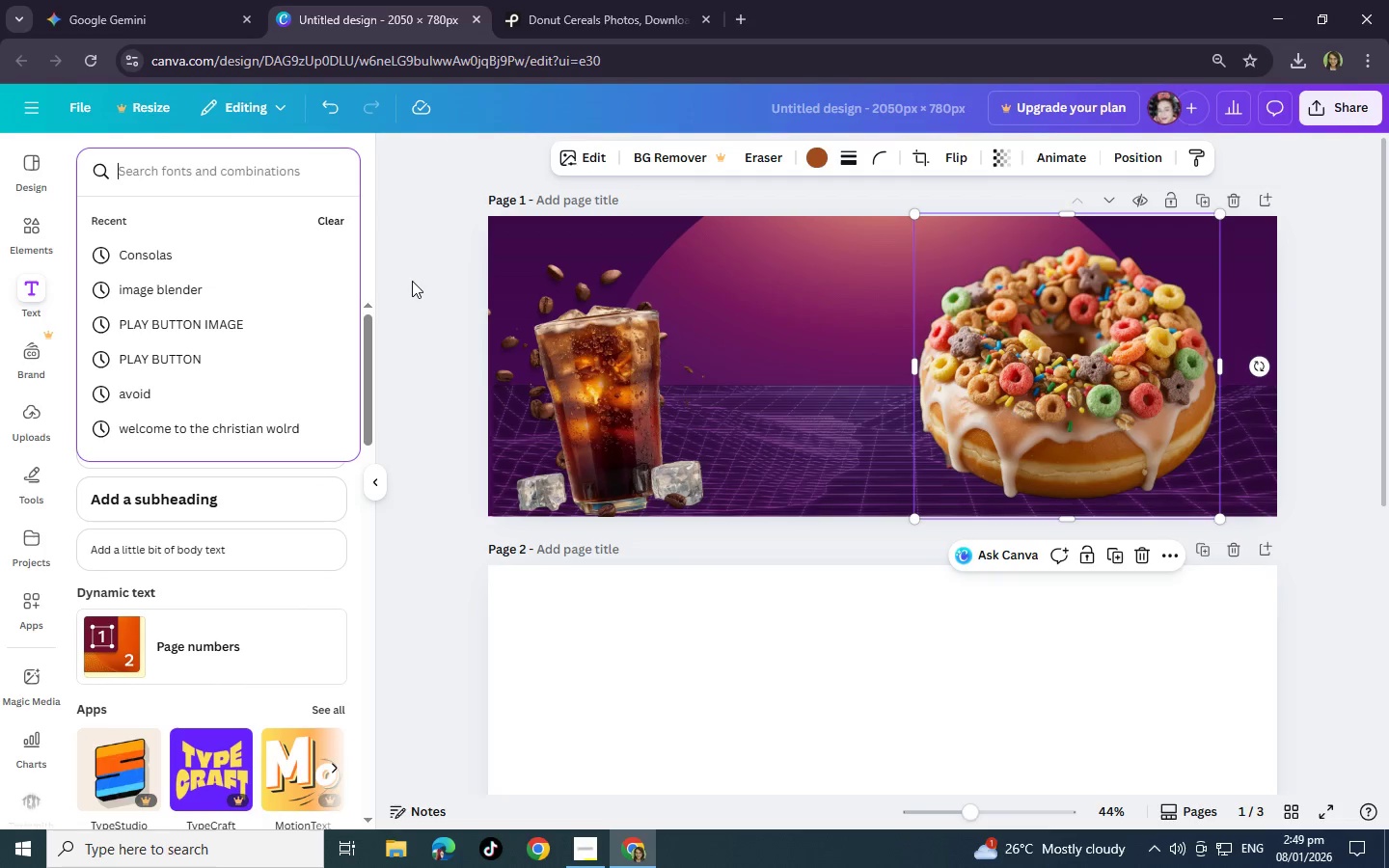 
left_click([412, 281])
 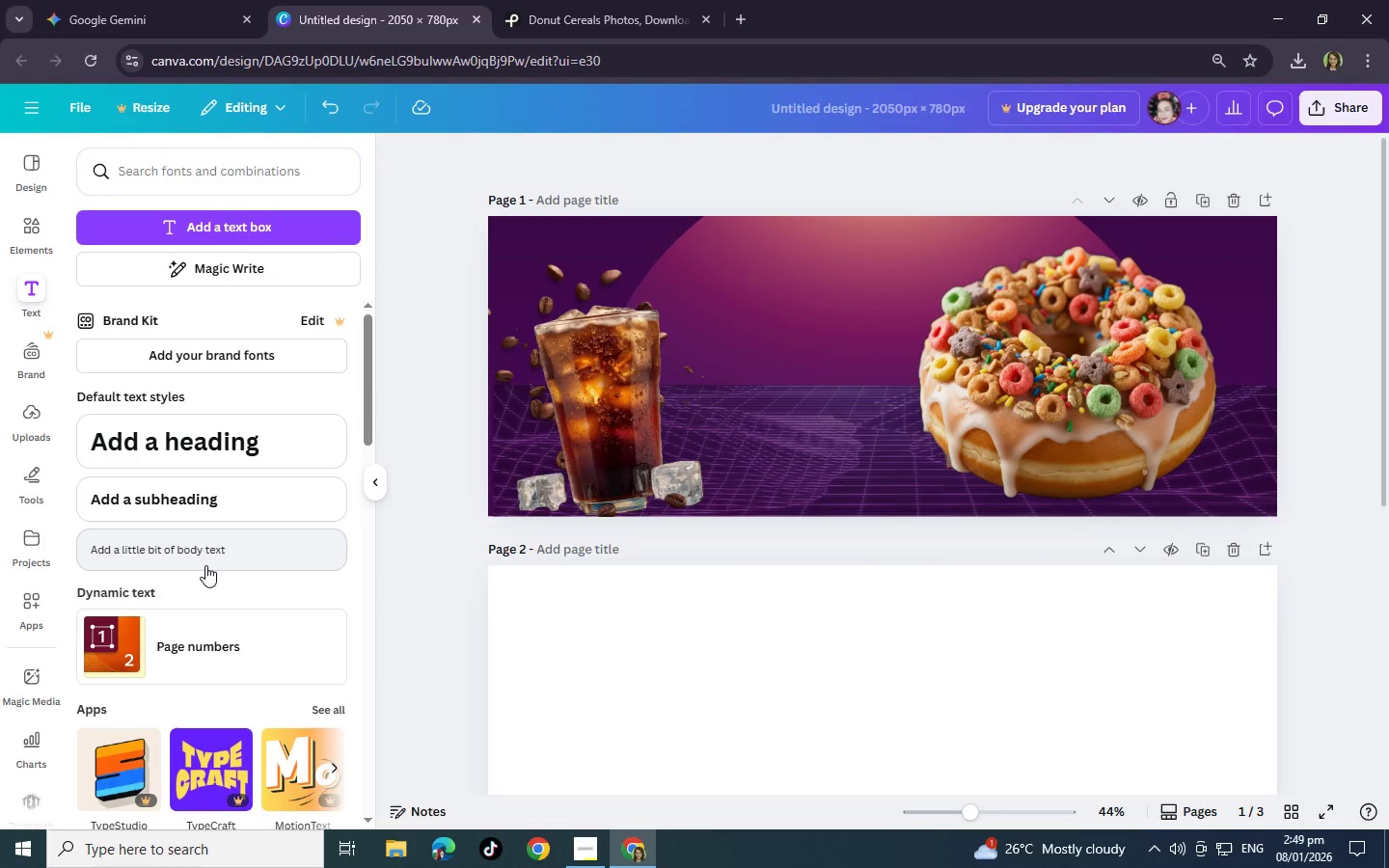 
scroll: coordinate [205, 565], scroll_direction: down, amount: 1.0
 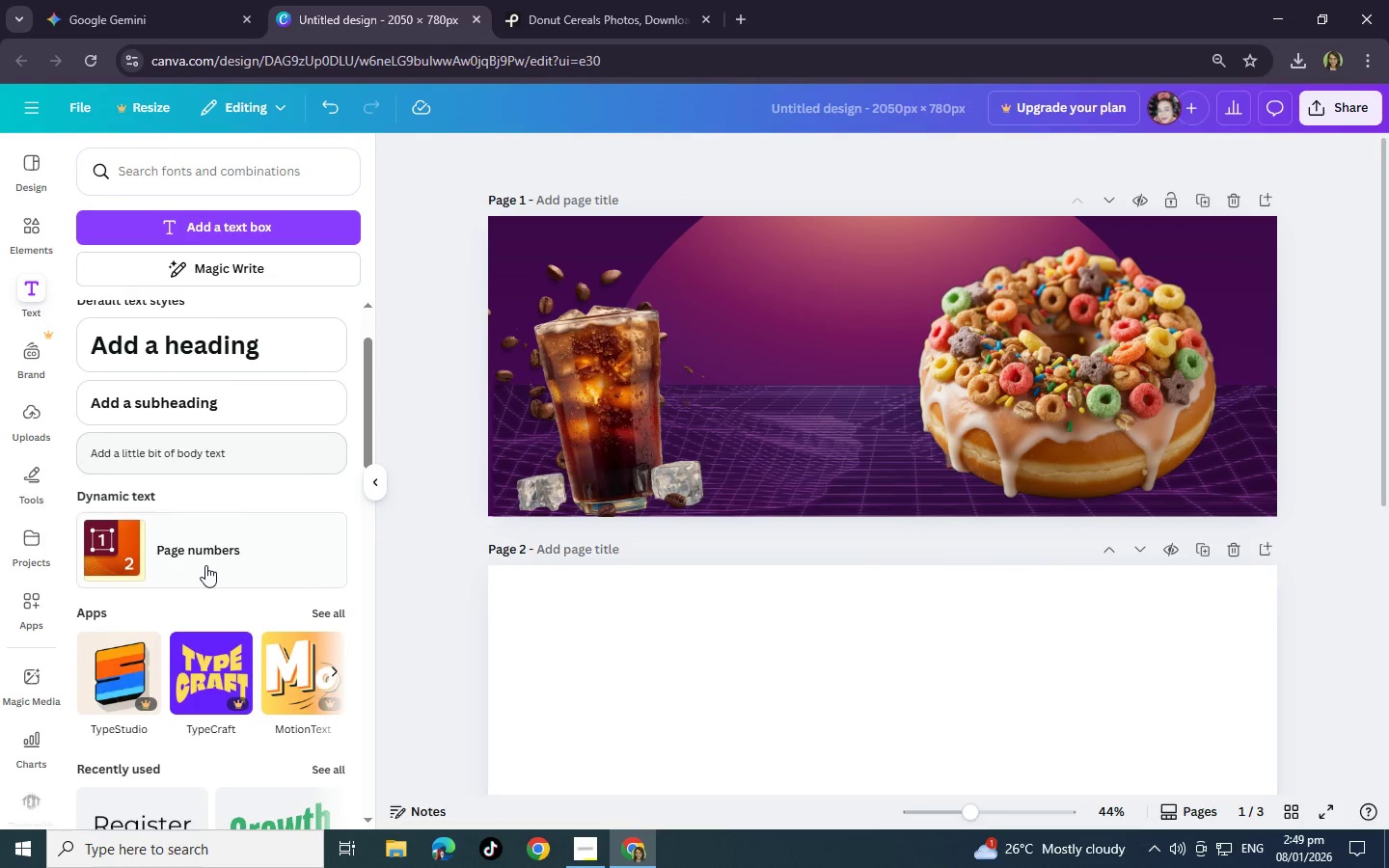 
scroll: coordinate [247, 300], scroll_direction: up, amount: 11.0
 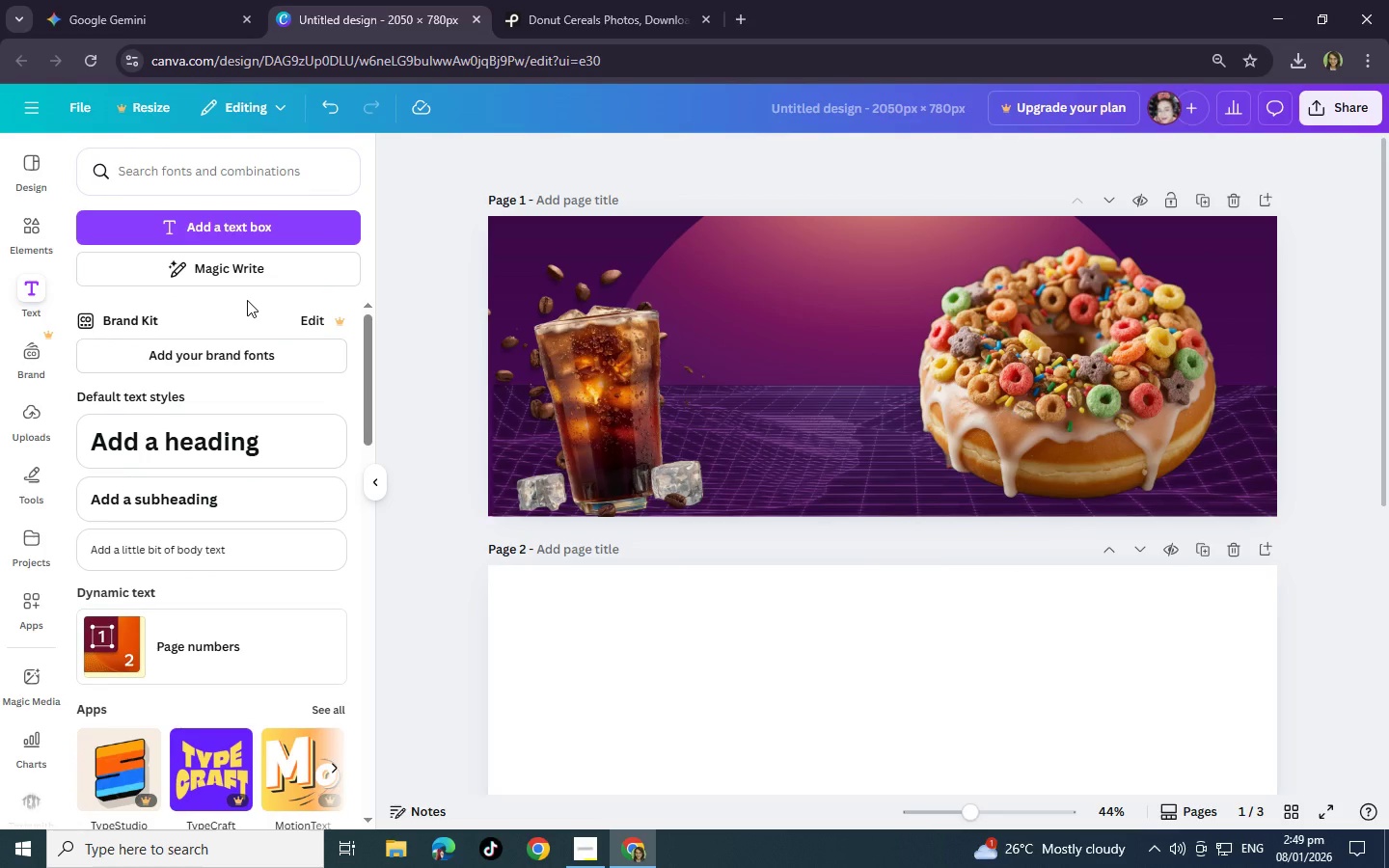 
scroll: coordinate [232, 484], scroll_direction: down, amount: 2.0
 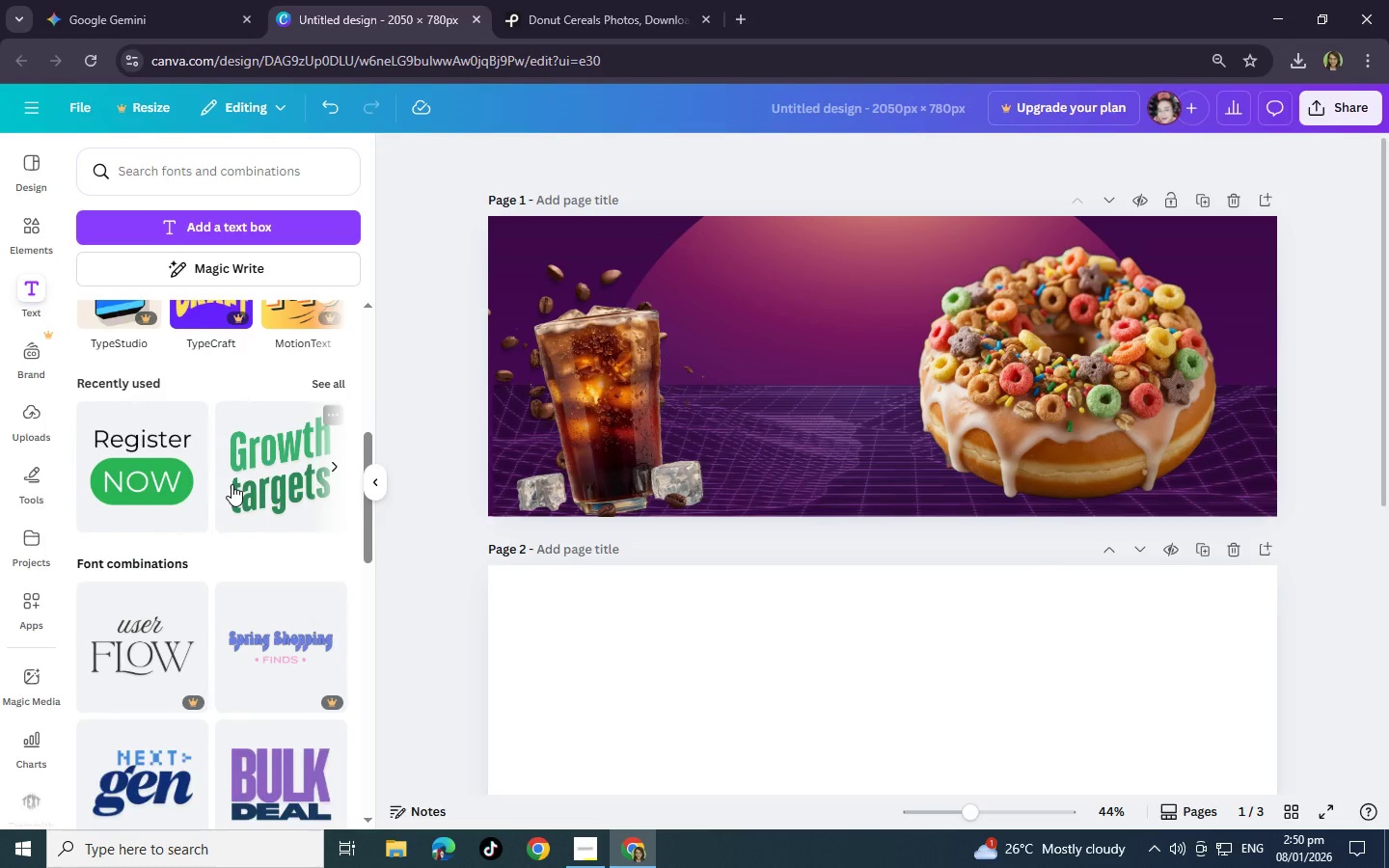 
wait(22.02)
 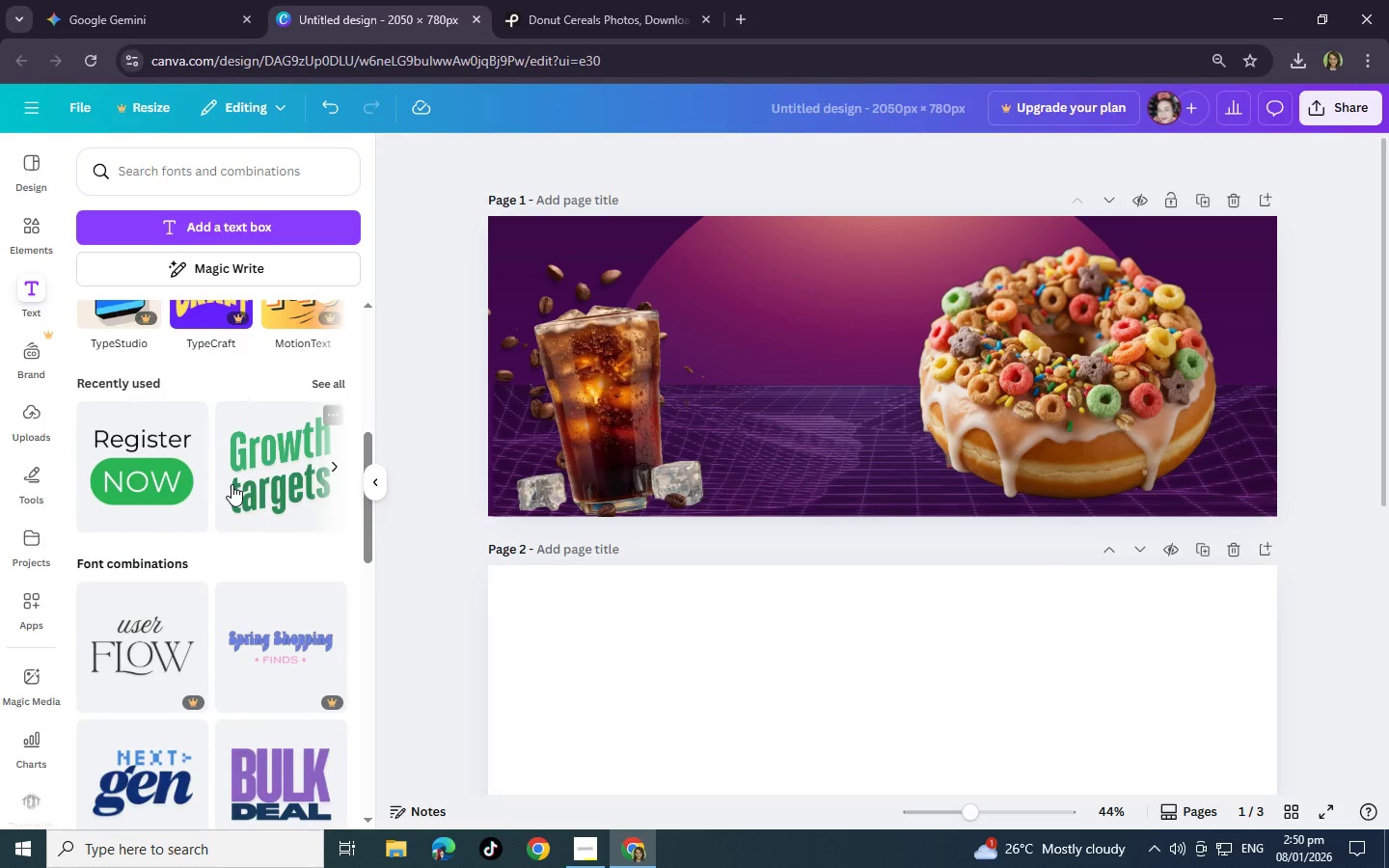 
scroll: coordinate [213, 529], scroll_direction: down, amount: 3.0
 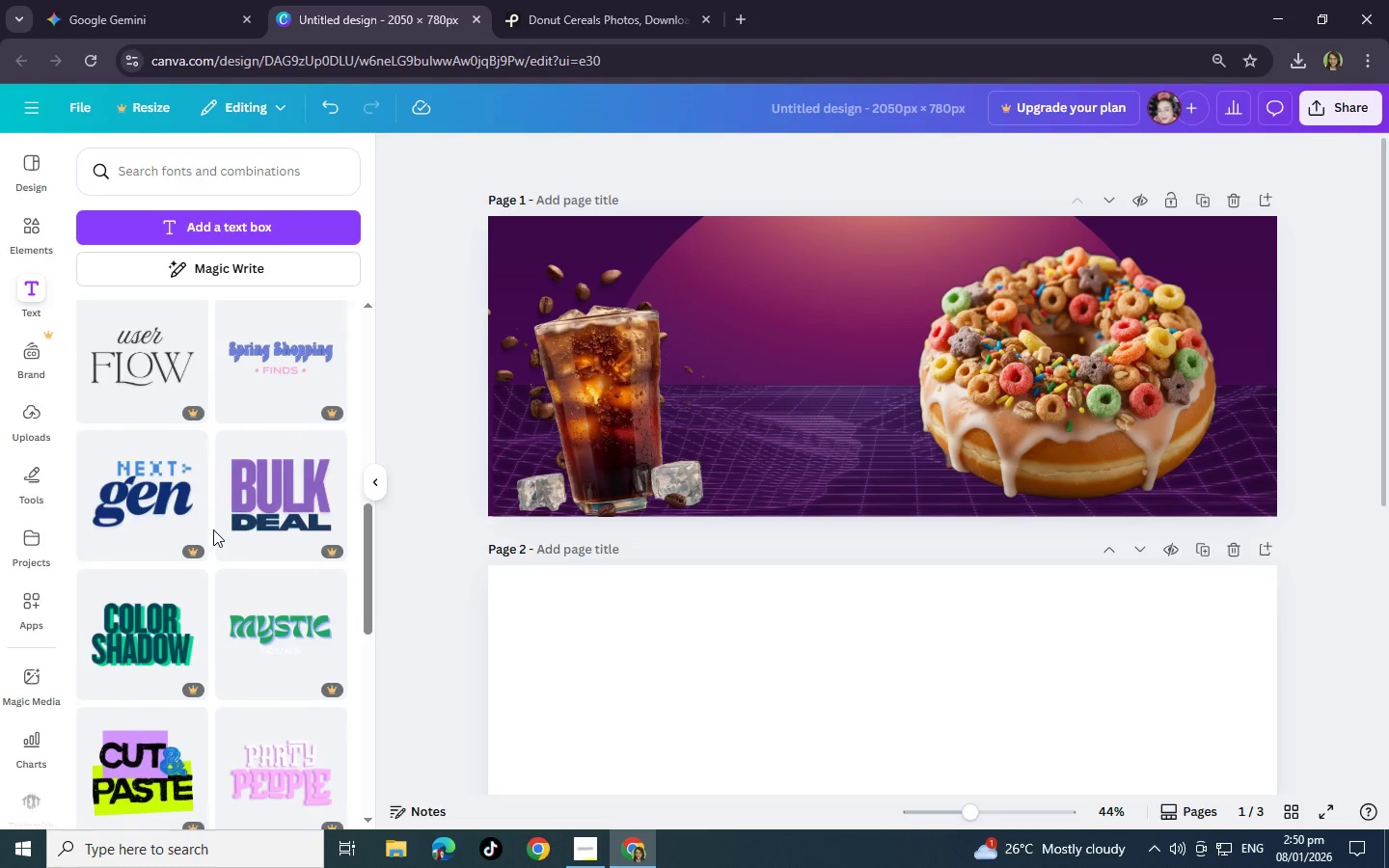 
wait(8.18)
 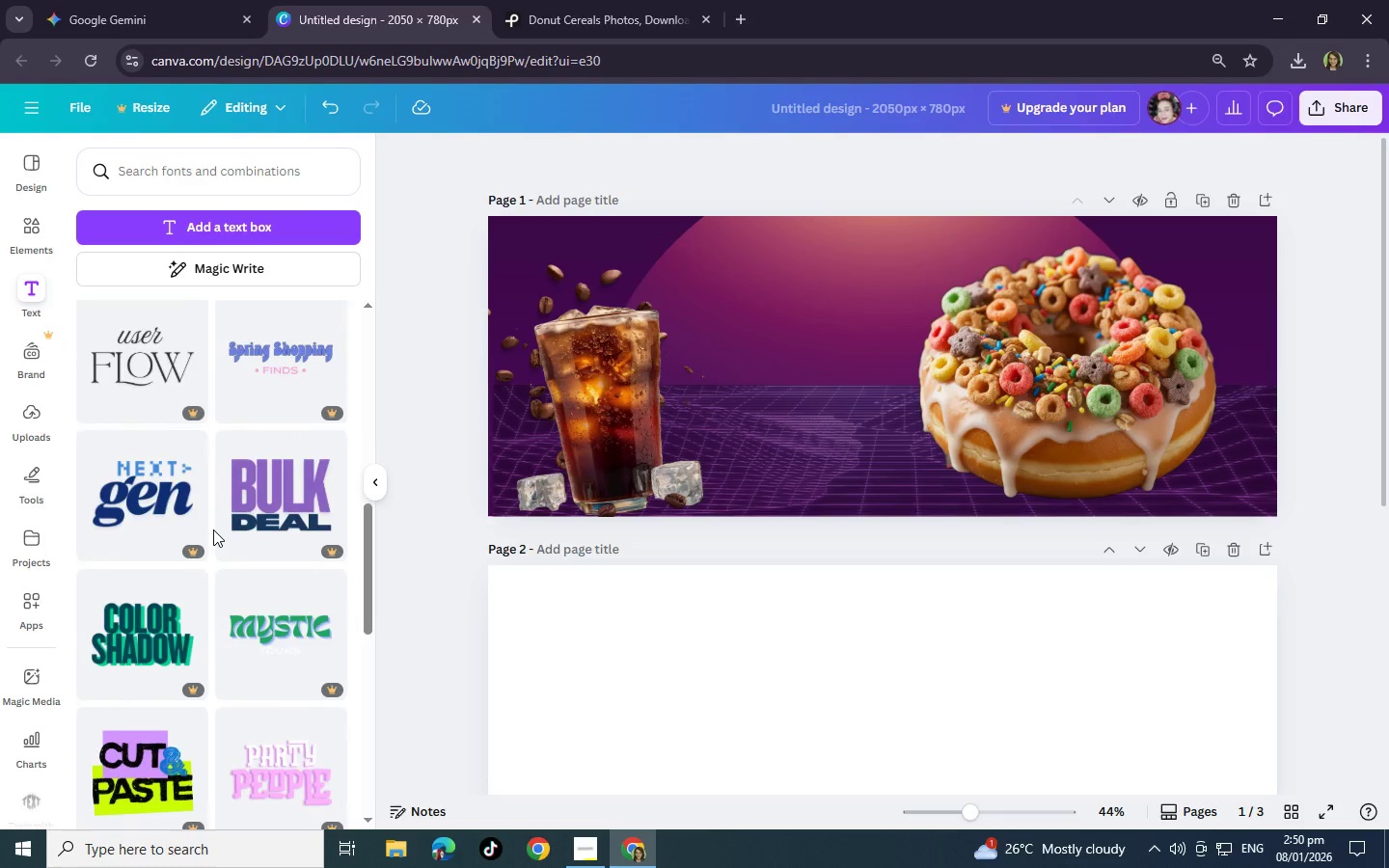 
scroll: coordinate [238, 527], scroll_direction: down, amount: 2.0
 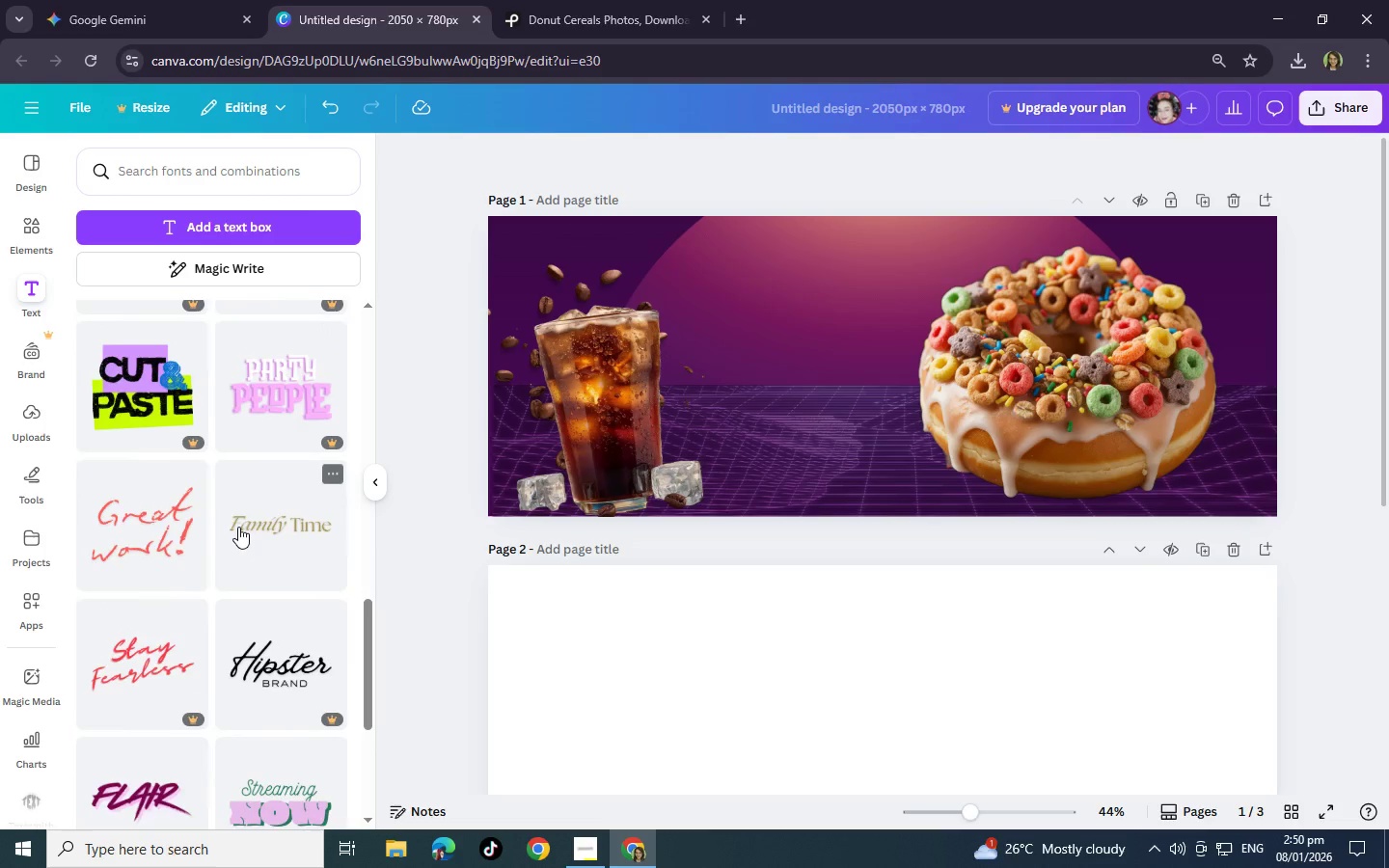 
scroll: coordinate [238, 527], scroll_direction: up, amount: 5.0
 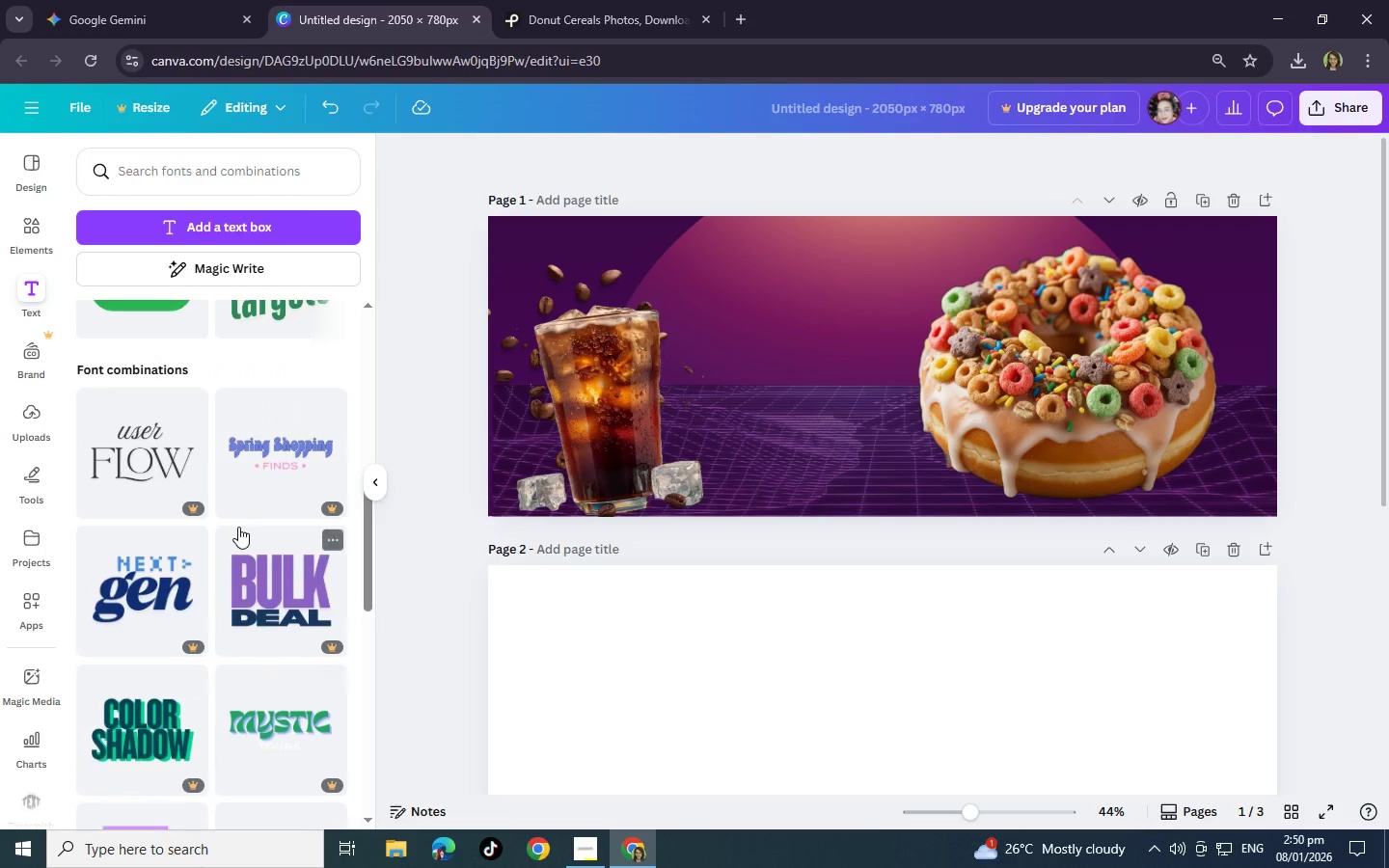 
scroll: coordinate [238, 527], scroll_direction: down, amount: 13.0
 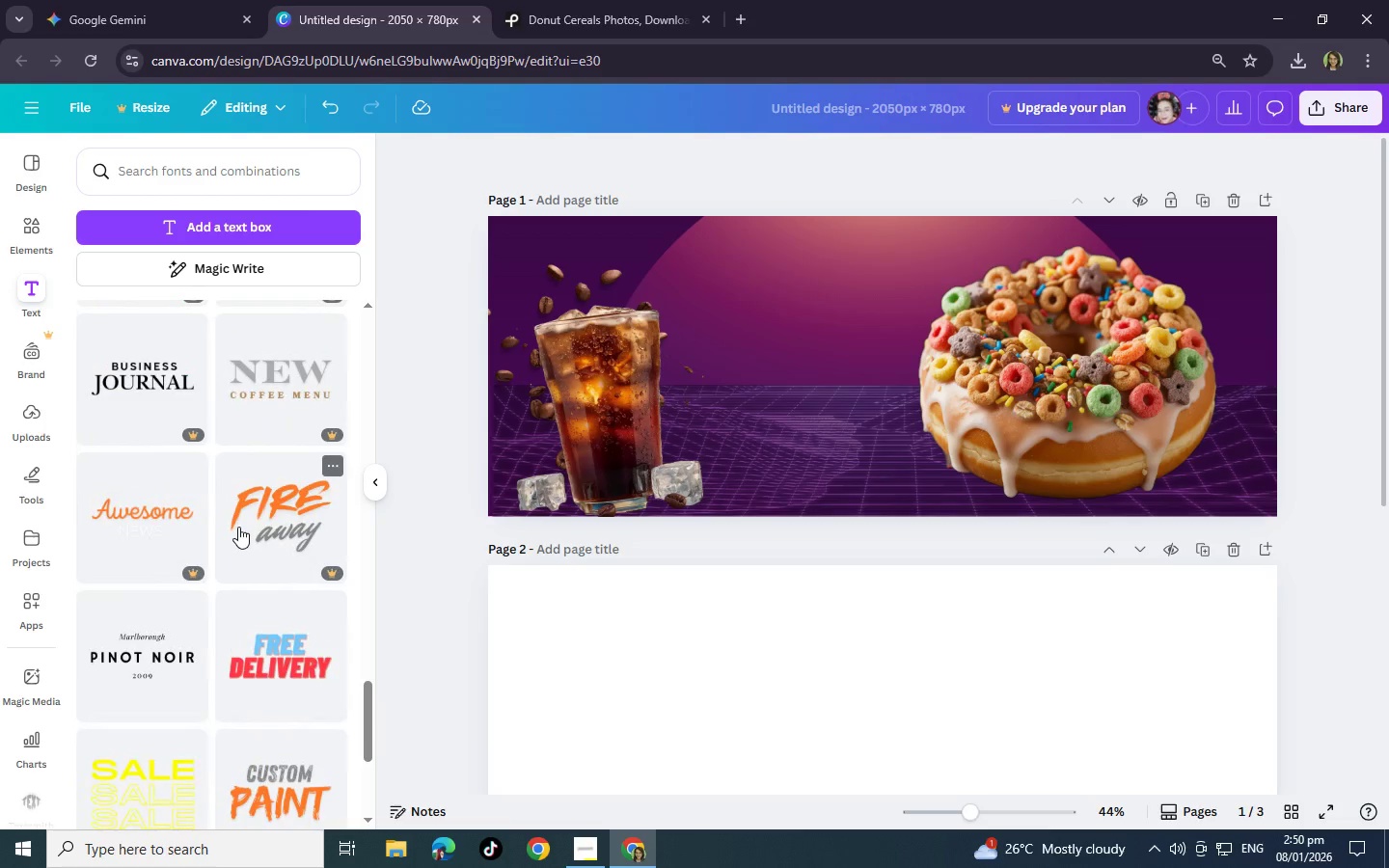 
wait(11.11)
 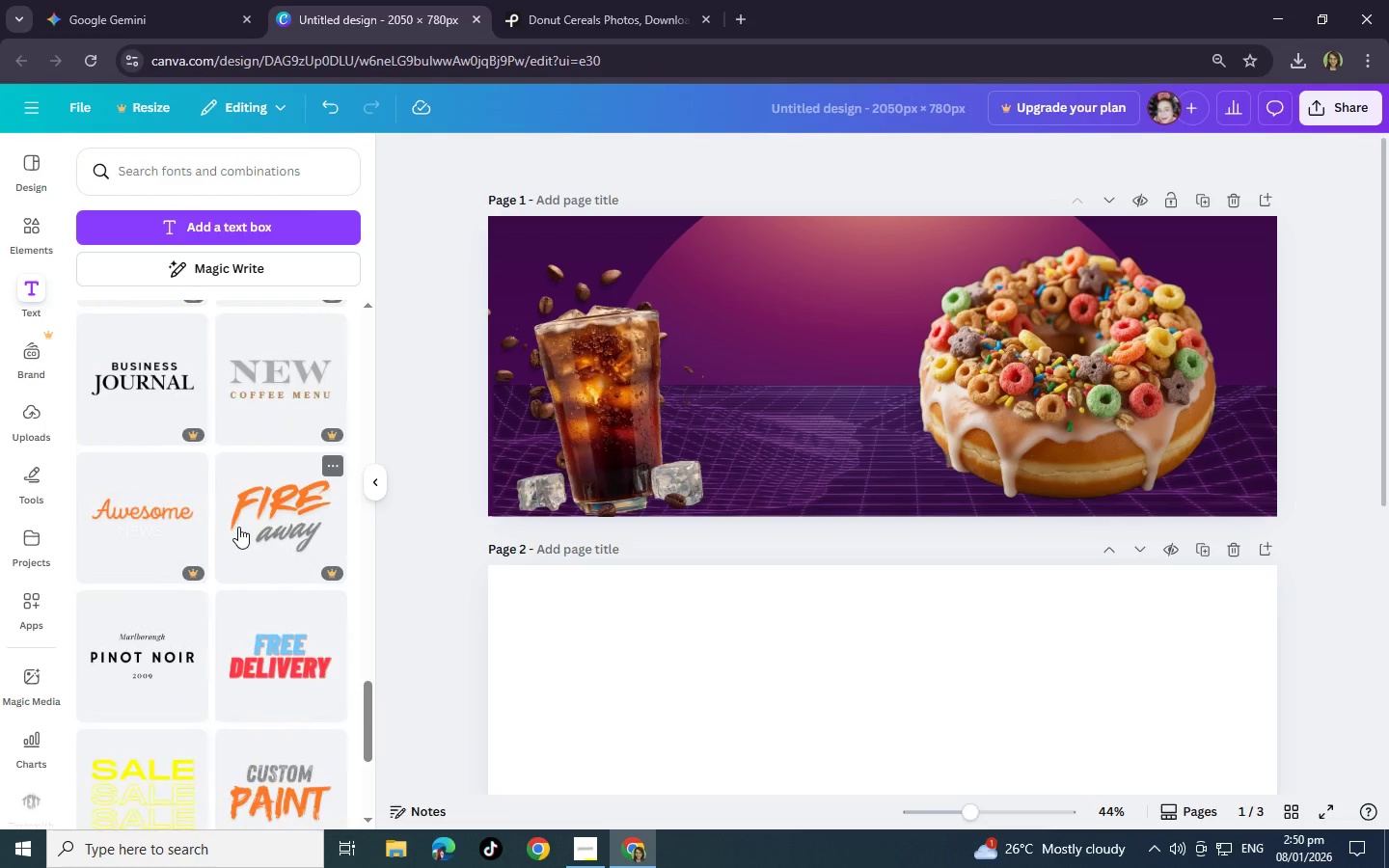 
scroll: coordinate [238, 527], scroll_direction: down, amount: 2.0
 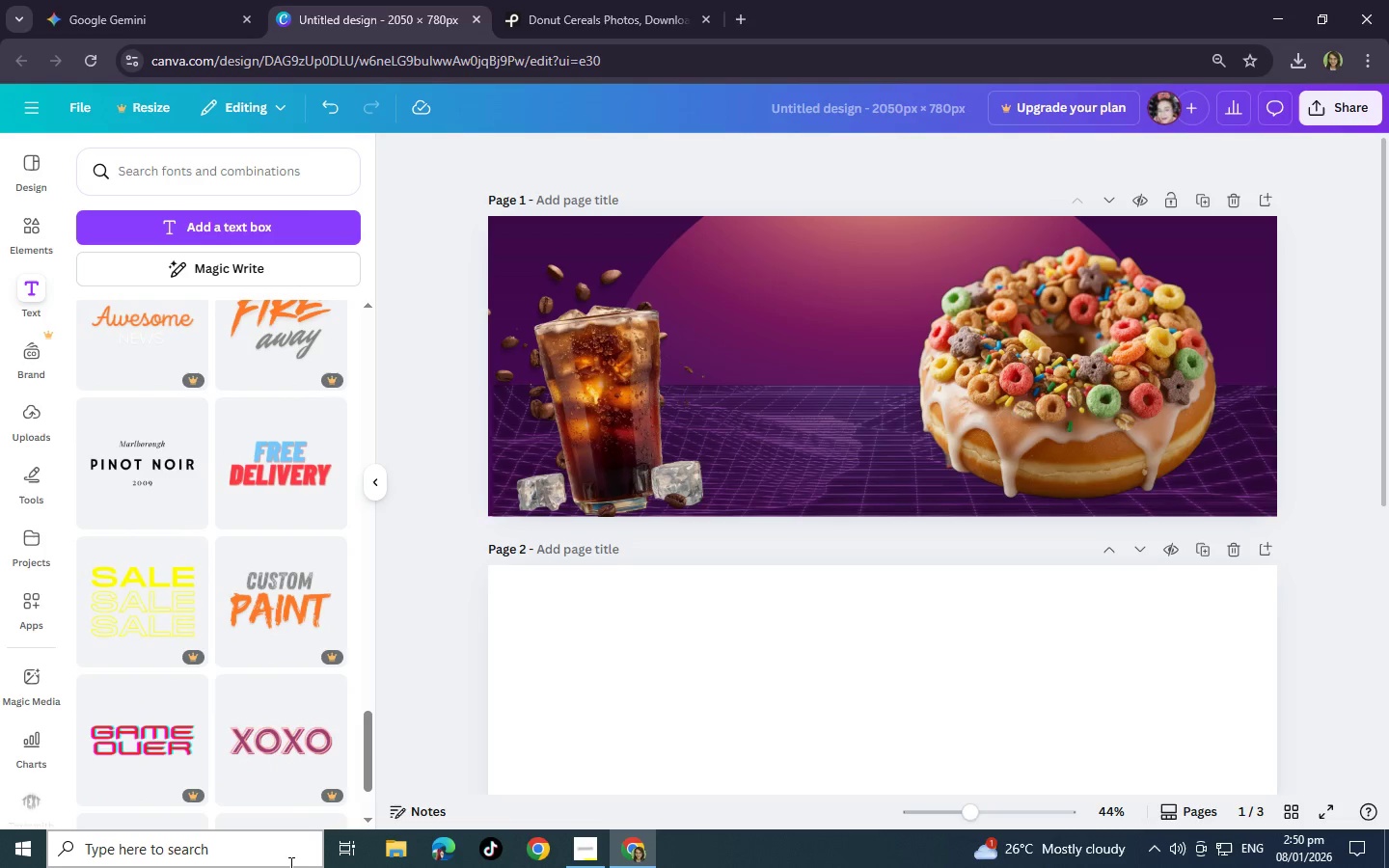 
wait(5.2)
 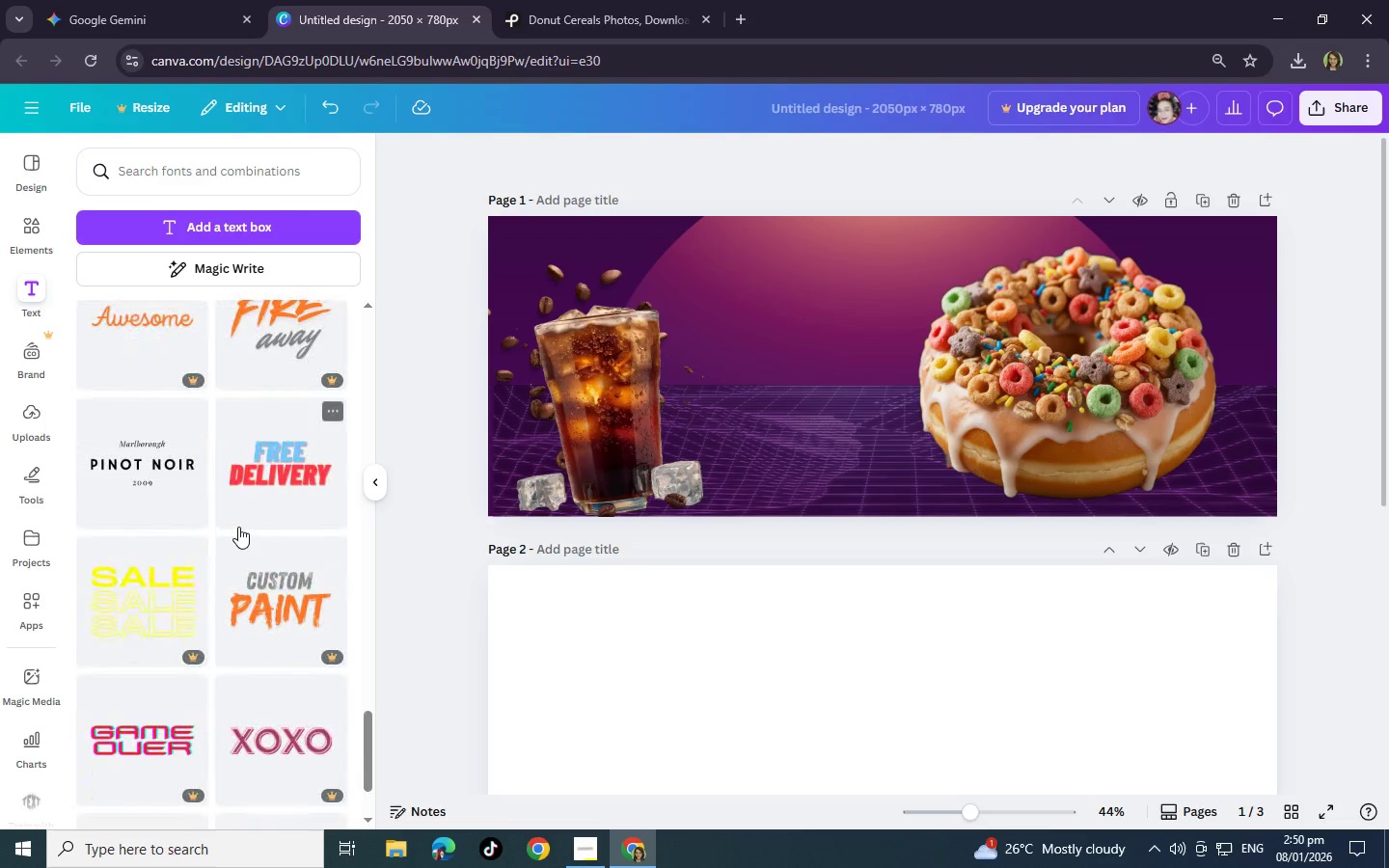 
scroll: coordinate [324, 603], scroll_direction: down, amount: 3.0
 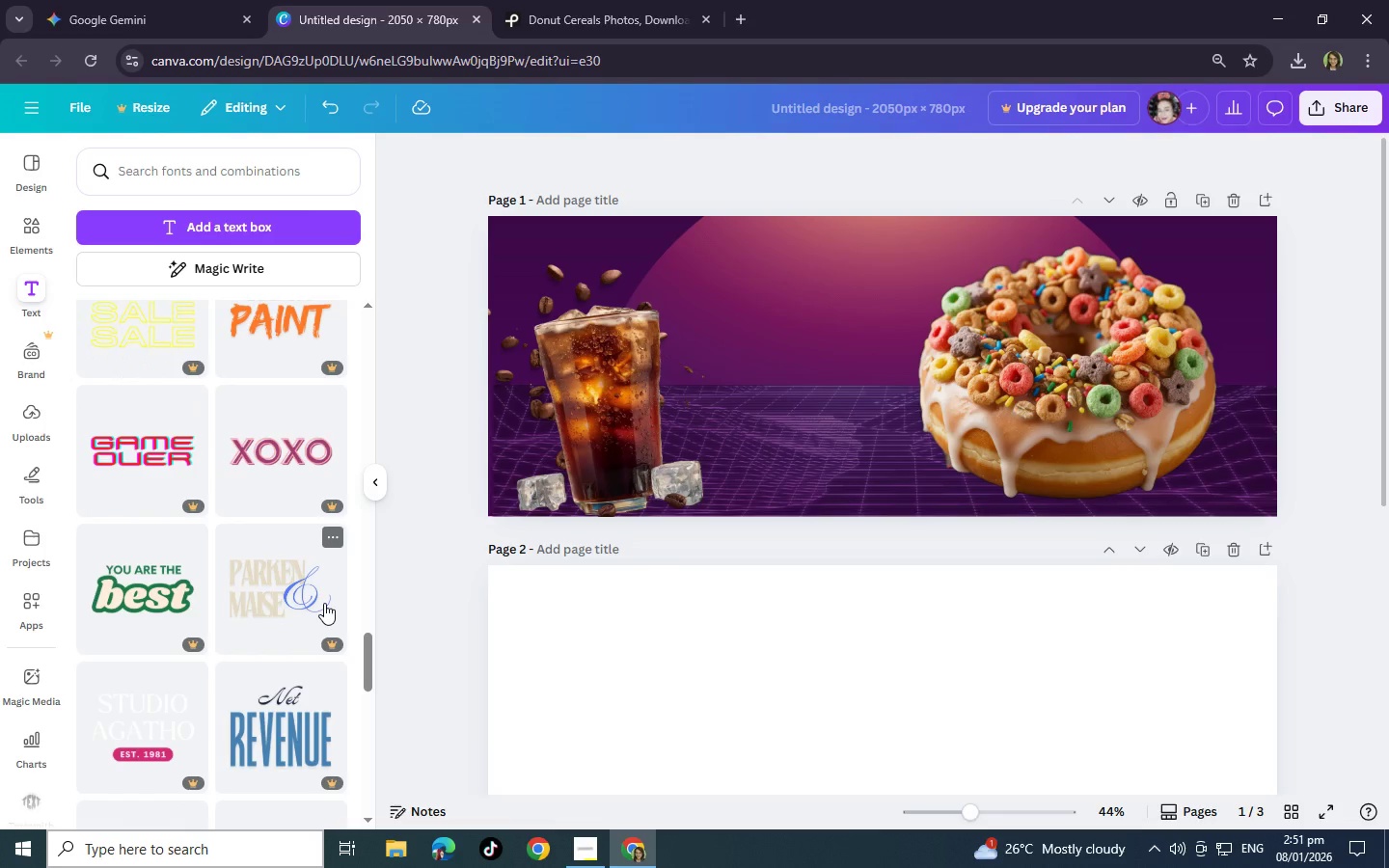 
wait(18.07)
 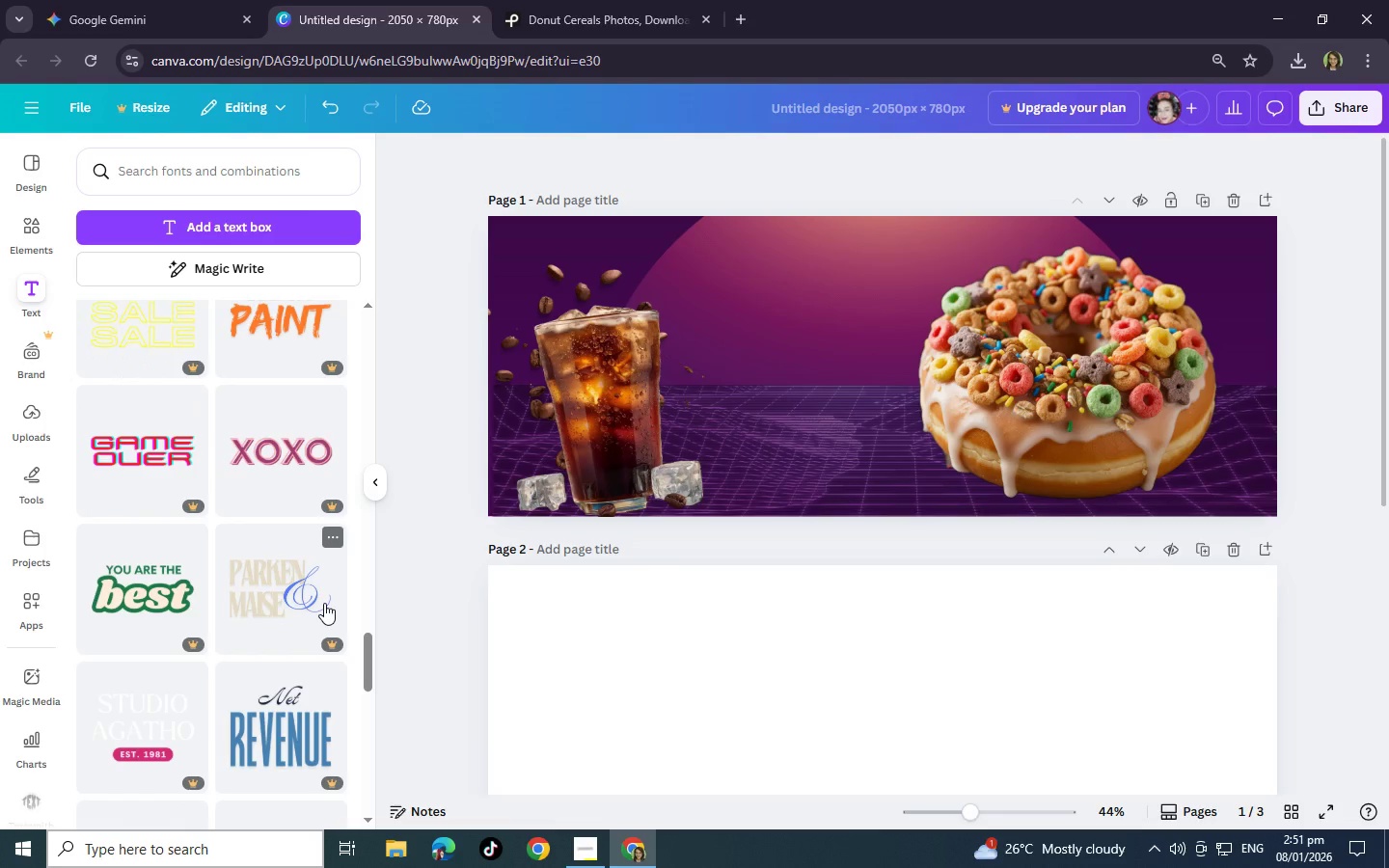 
scroll: coordinate [324, 603], scroll_direction: down, amount: 3.0
 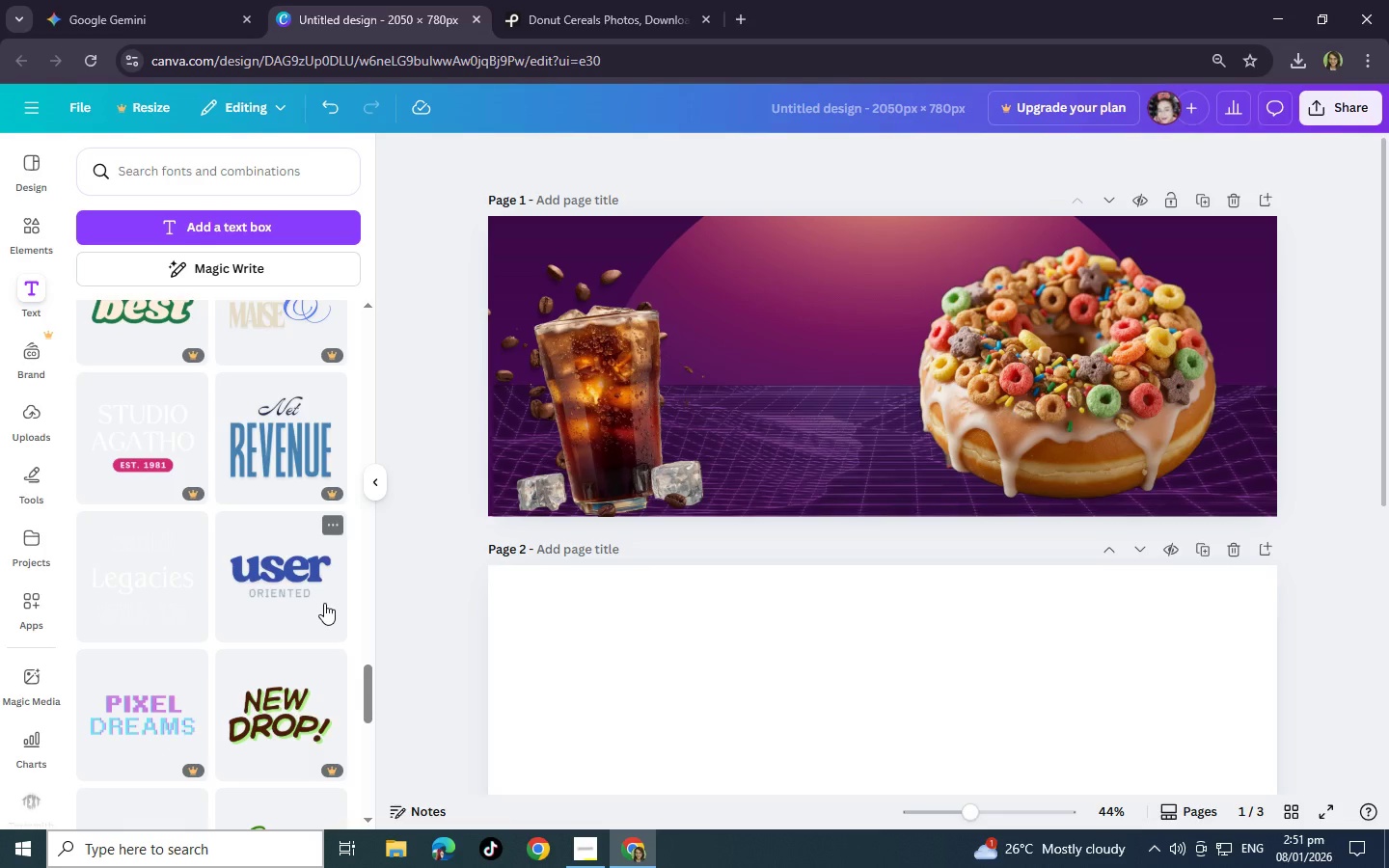 
wait(30.95)
 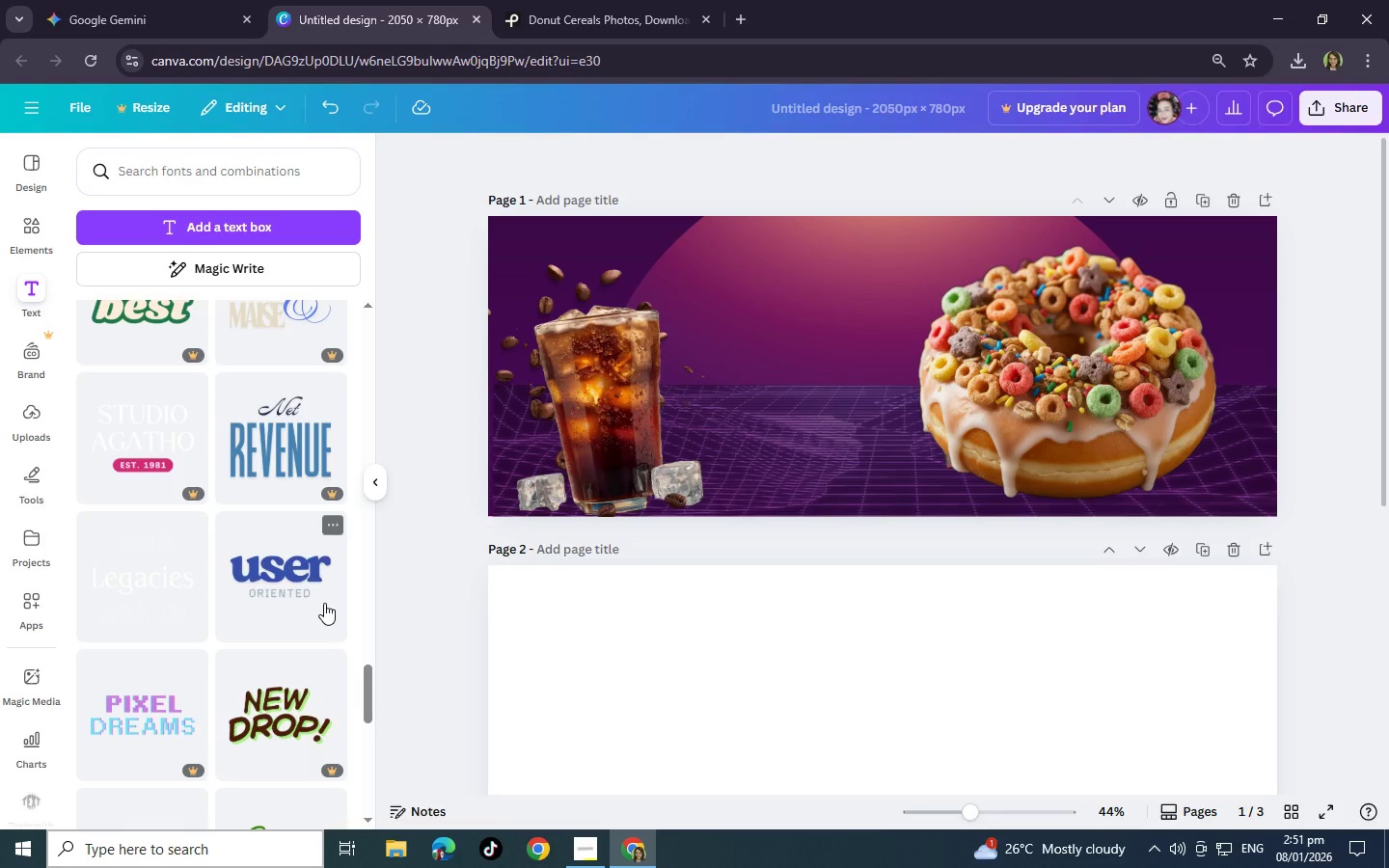 
left_click([24, 223])
 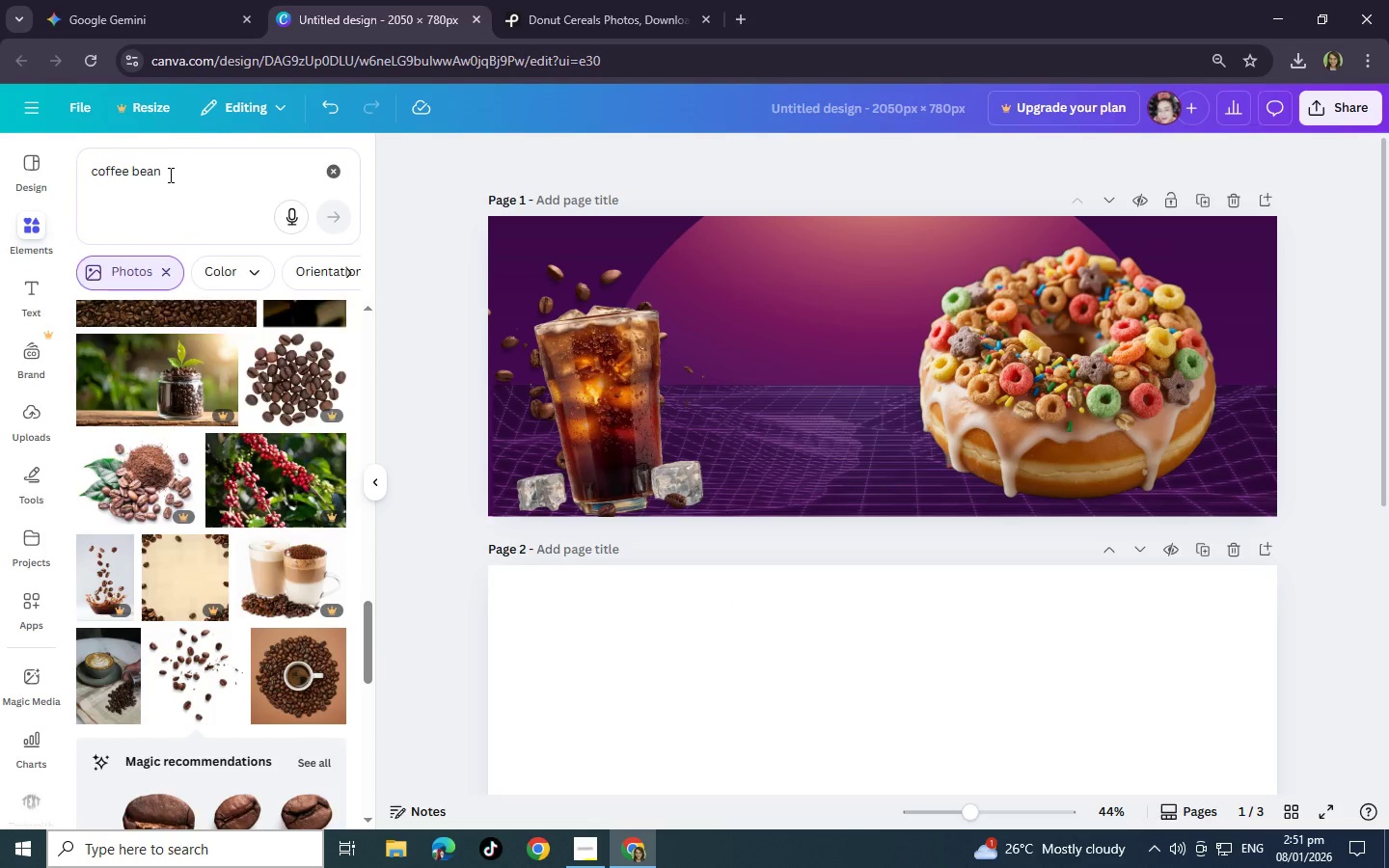 
left_click([169, 175])
 